 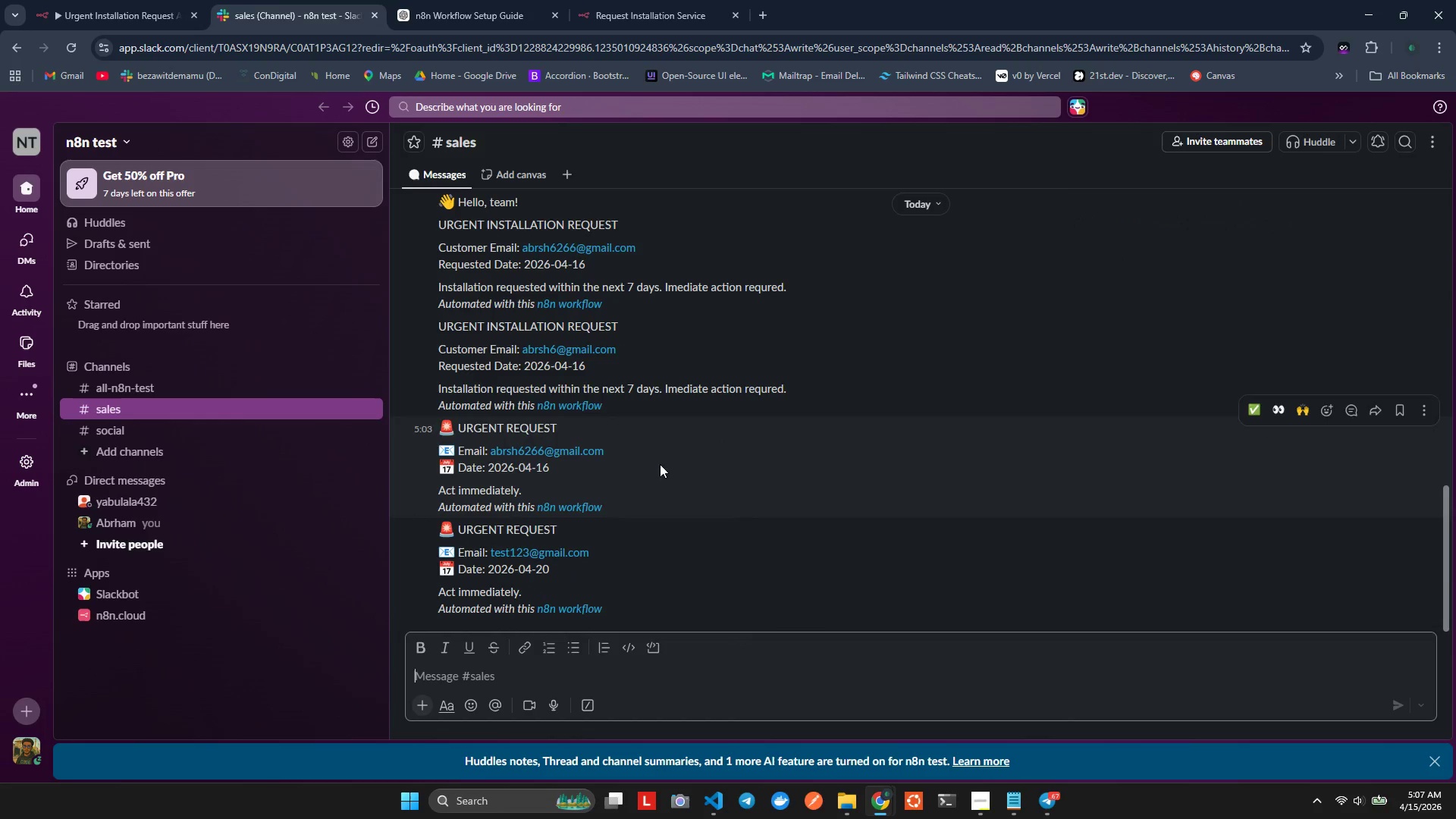 
left_click([46, 0])
 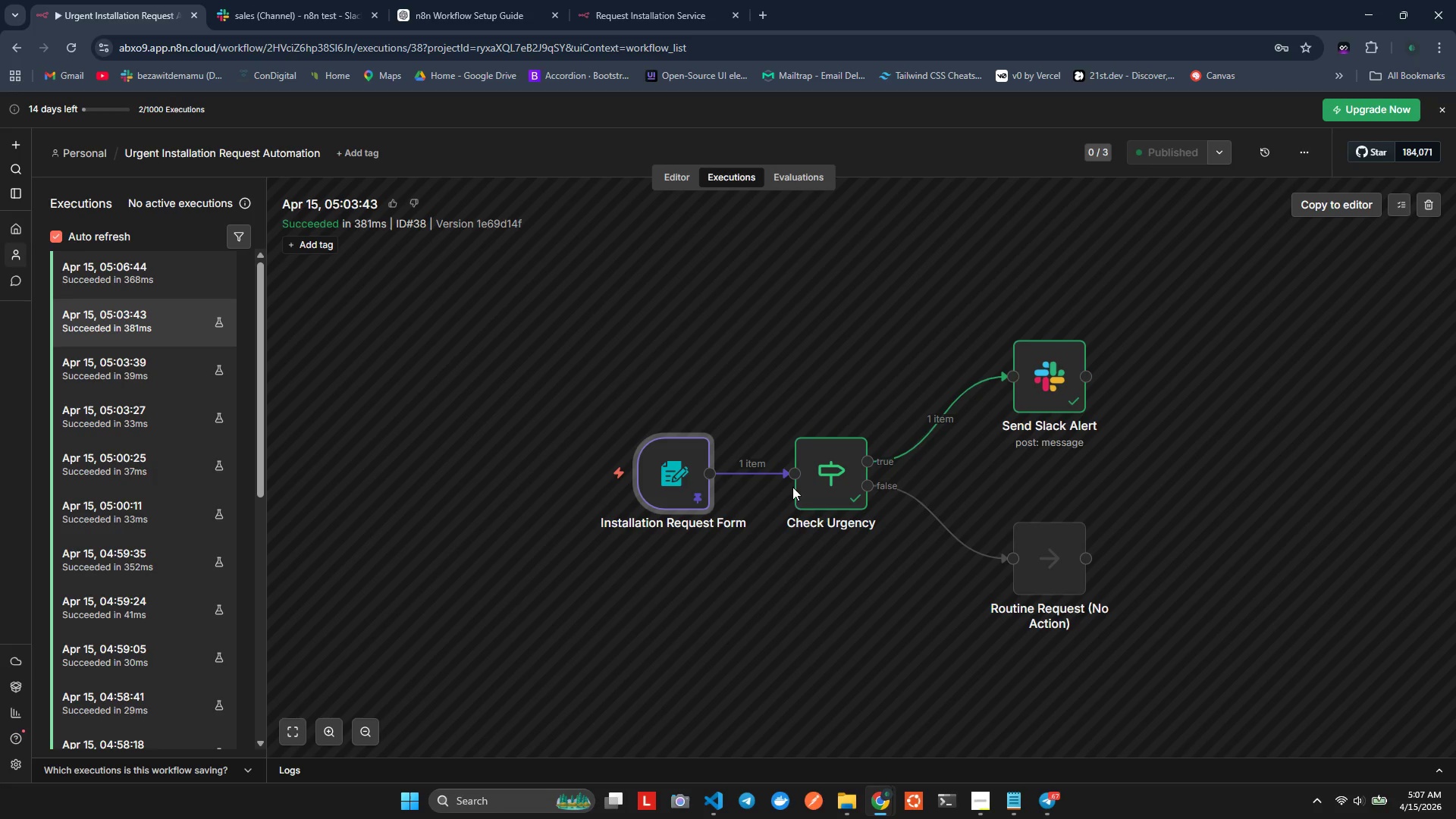 
scroll: coordinate [851, 621], scroll_direction: down, amount: 1.0
 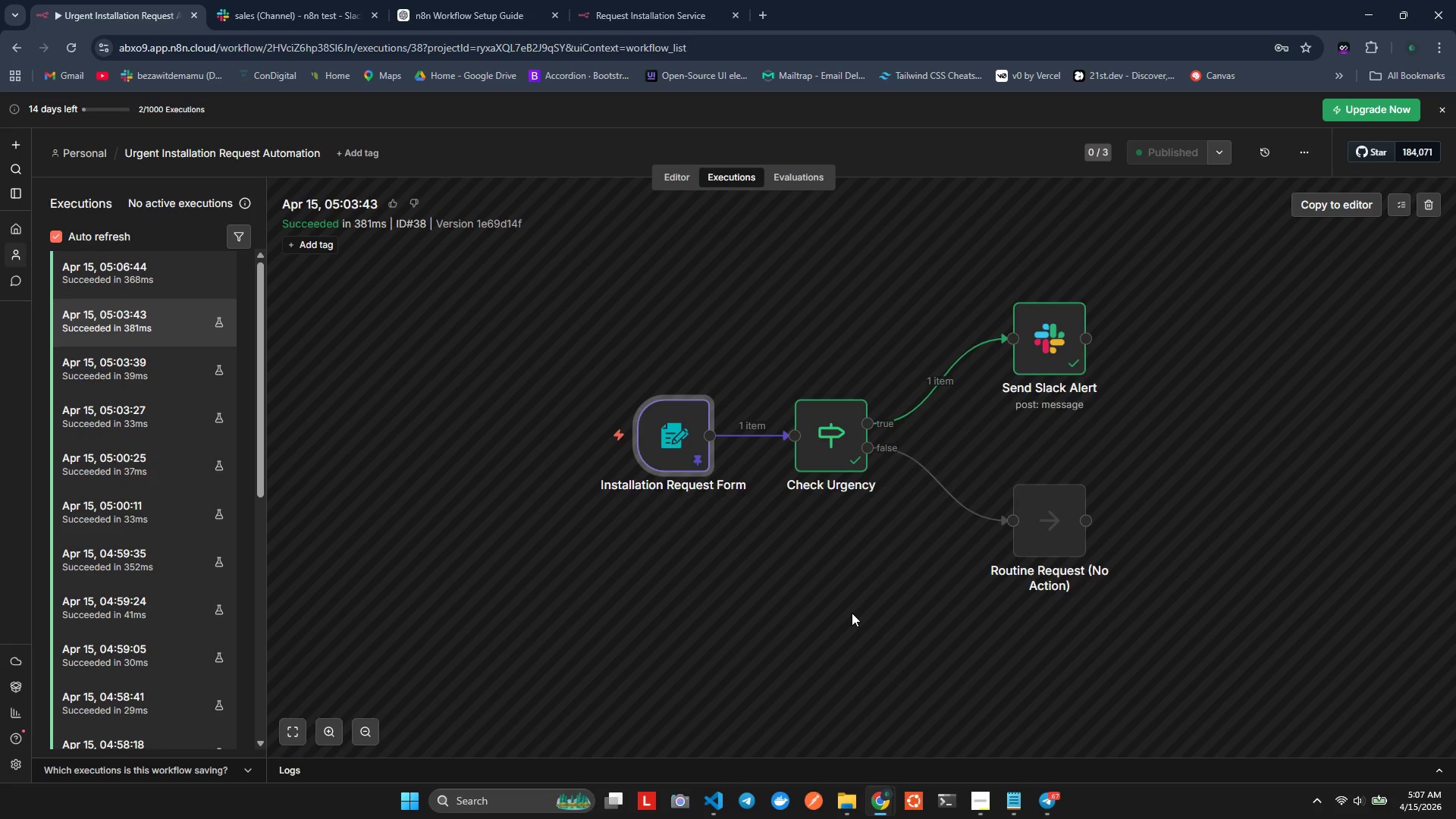 
wait(16.19)
 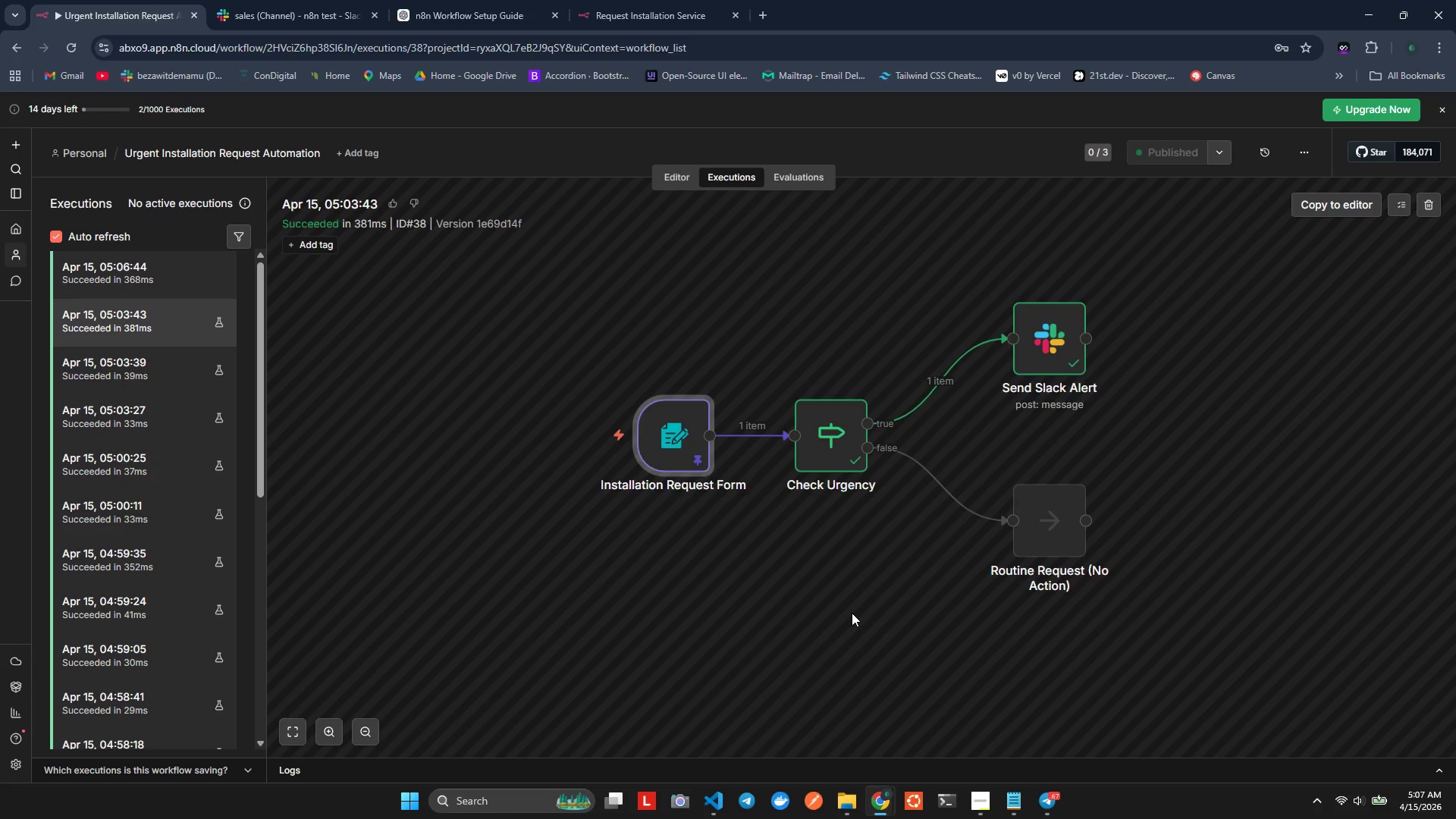 
left_click([651, 14])
 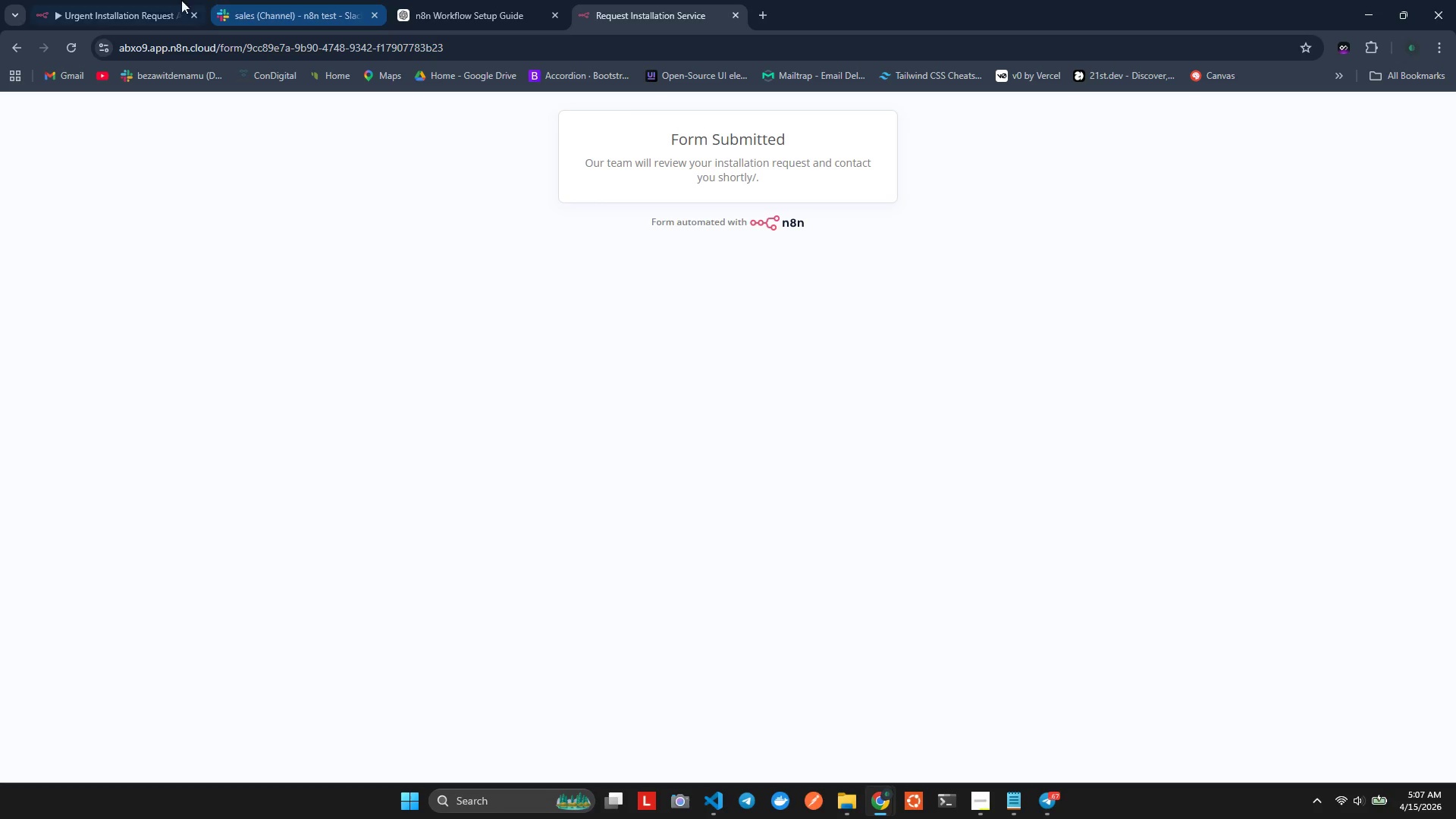 
left_click([140, 0])
 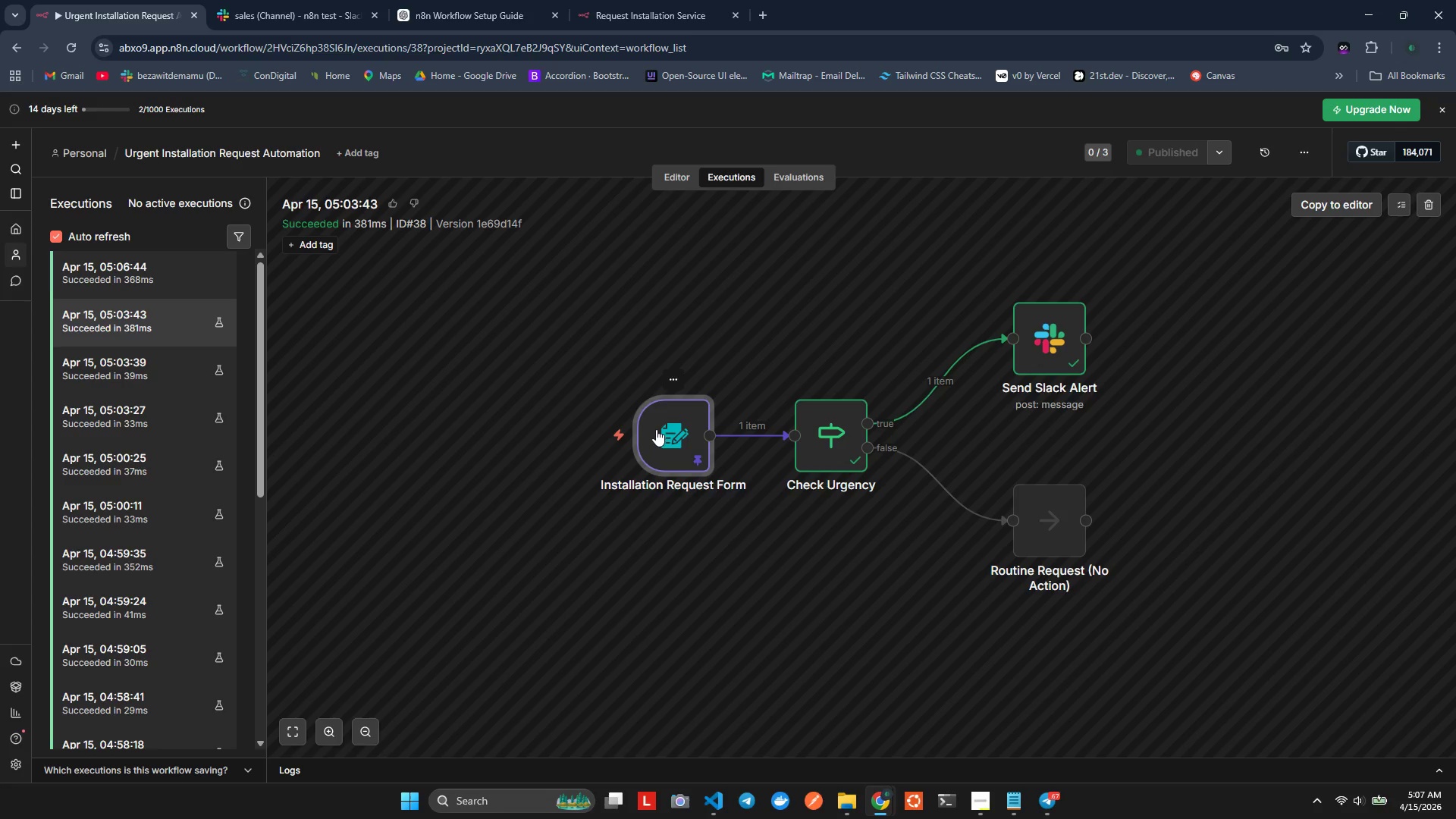 
double_click([686, 436])
 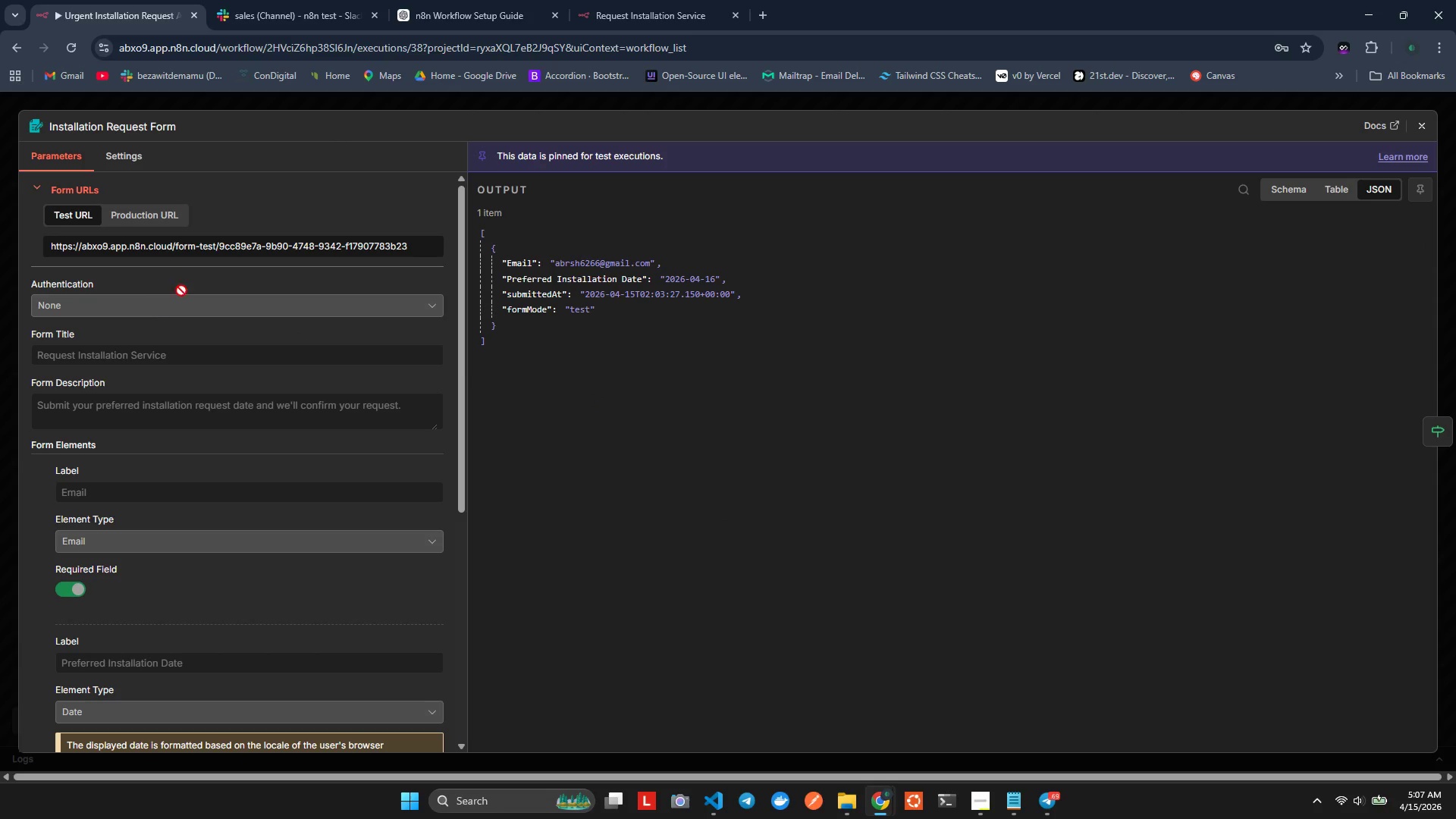 
left_click([1426, 127])
 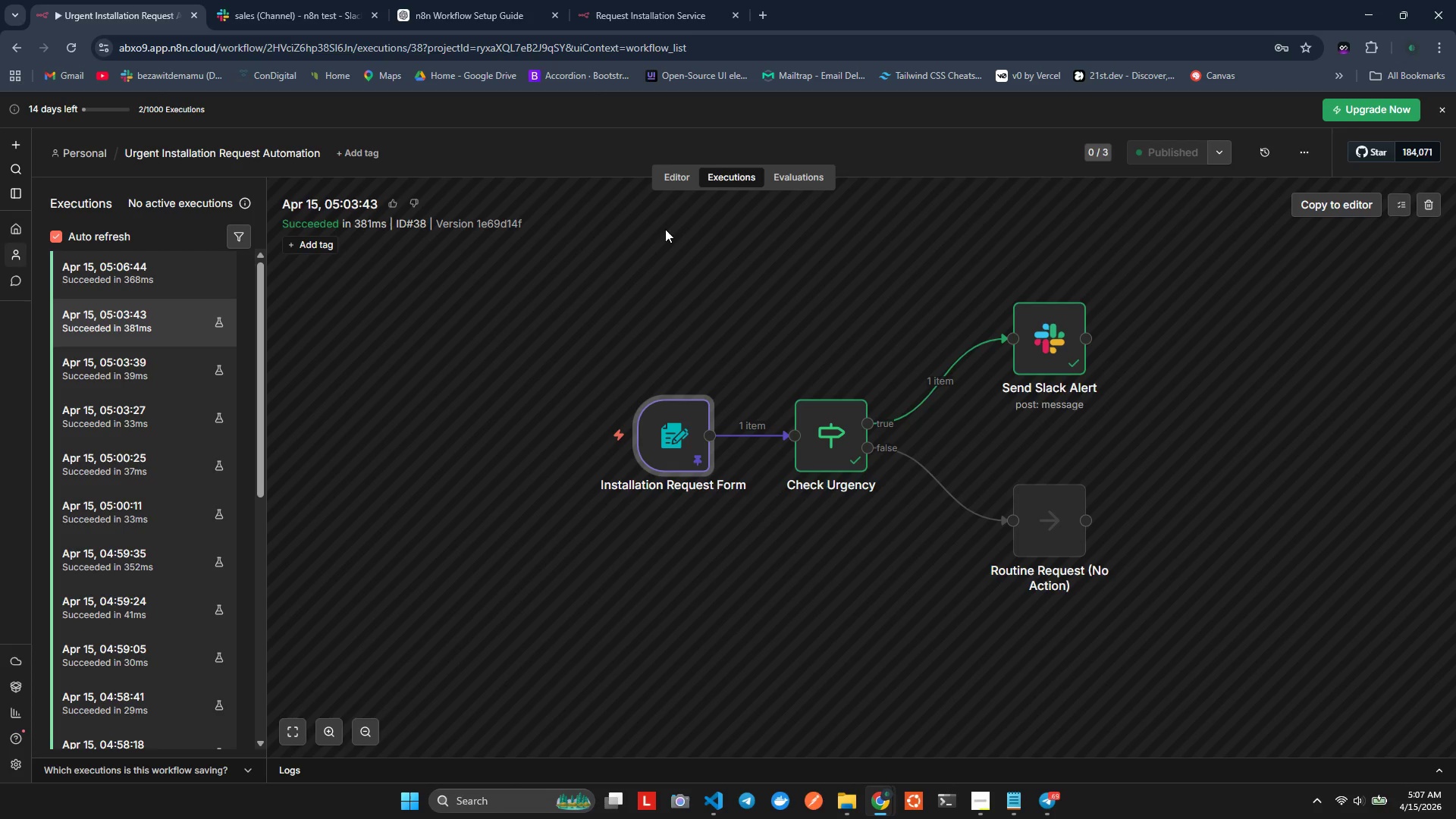 
left_click([671, 177])
 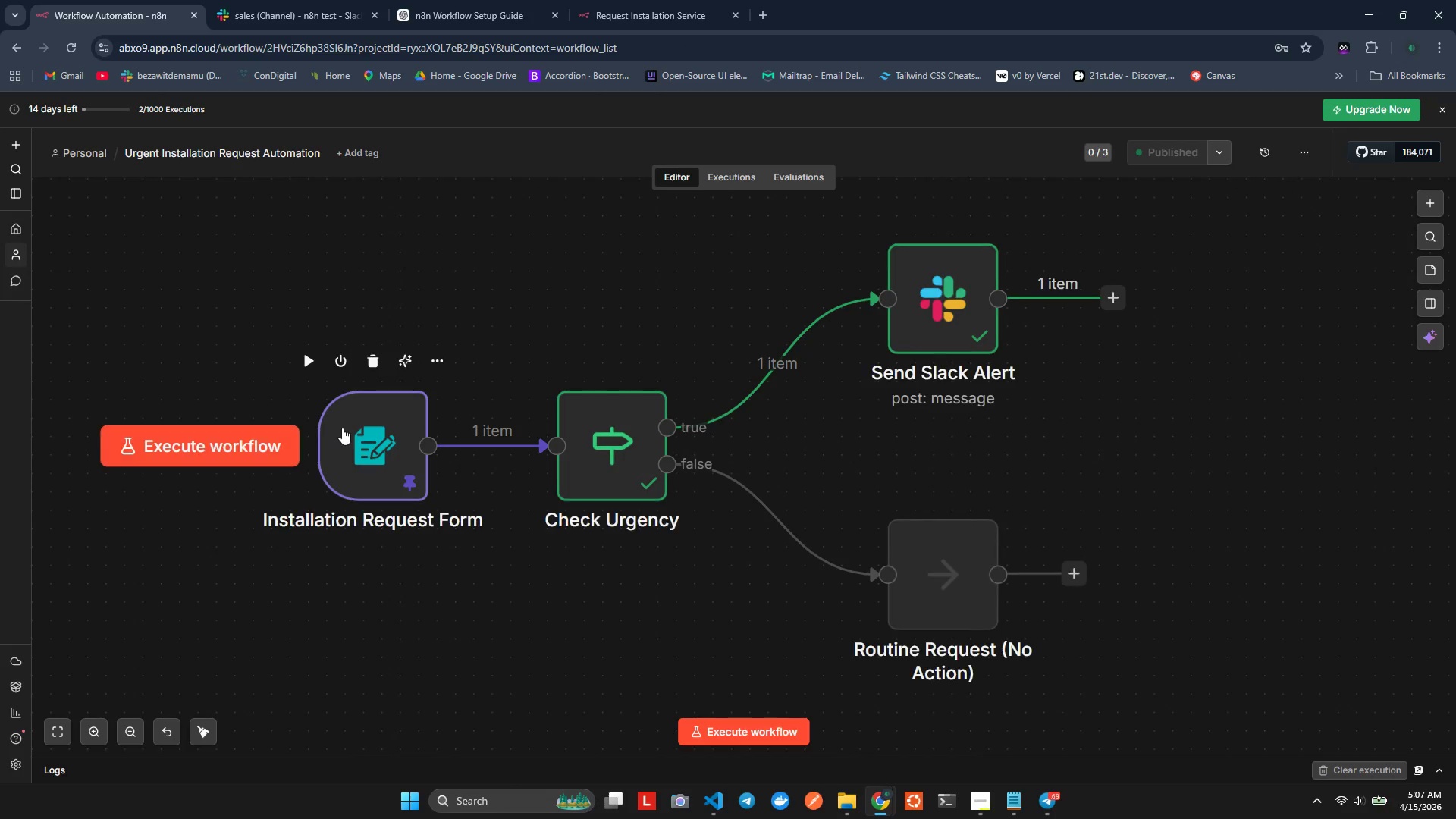 
double_click([387, 418])
 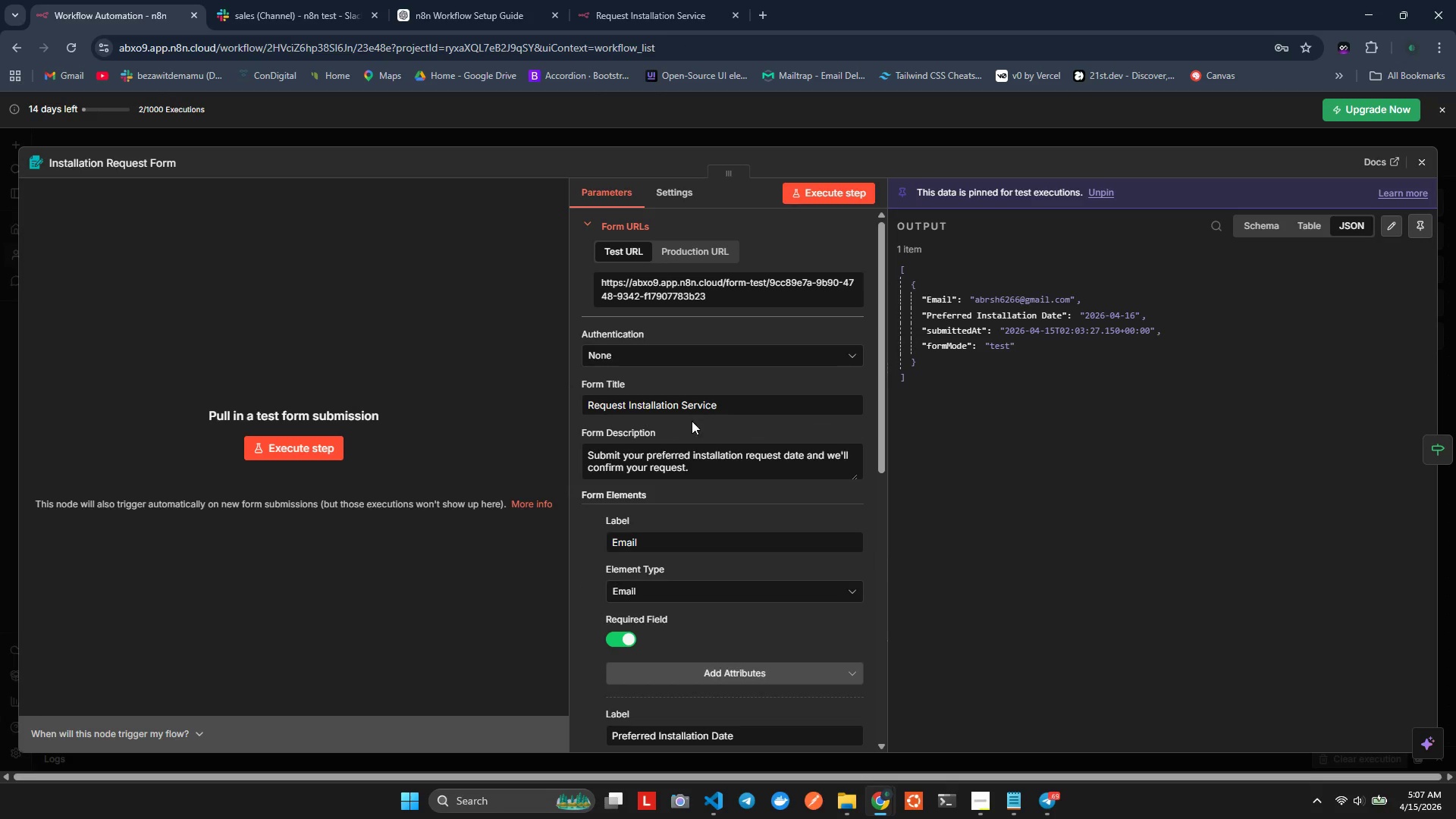 
scroll: coordinate [649, 320], scroll_direction: down, amount: 4.0
 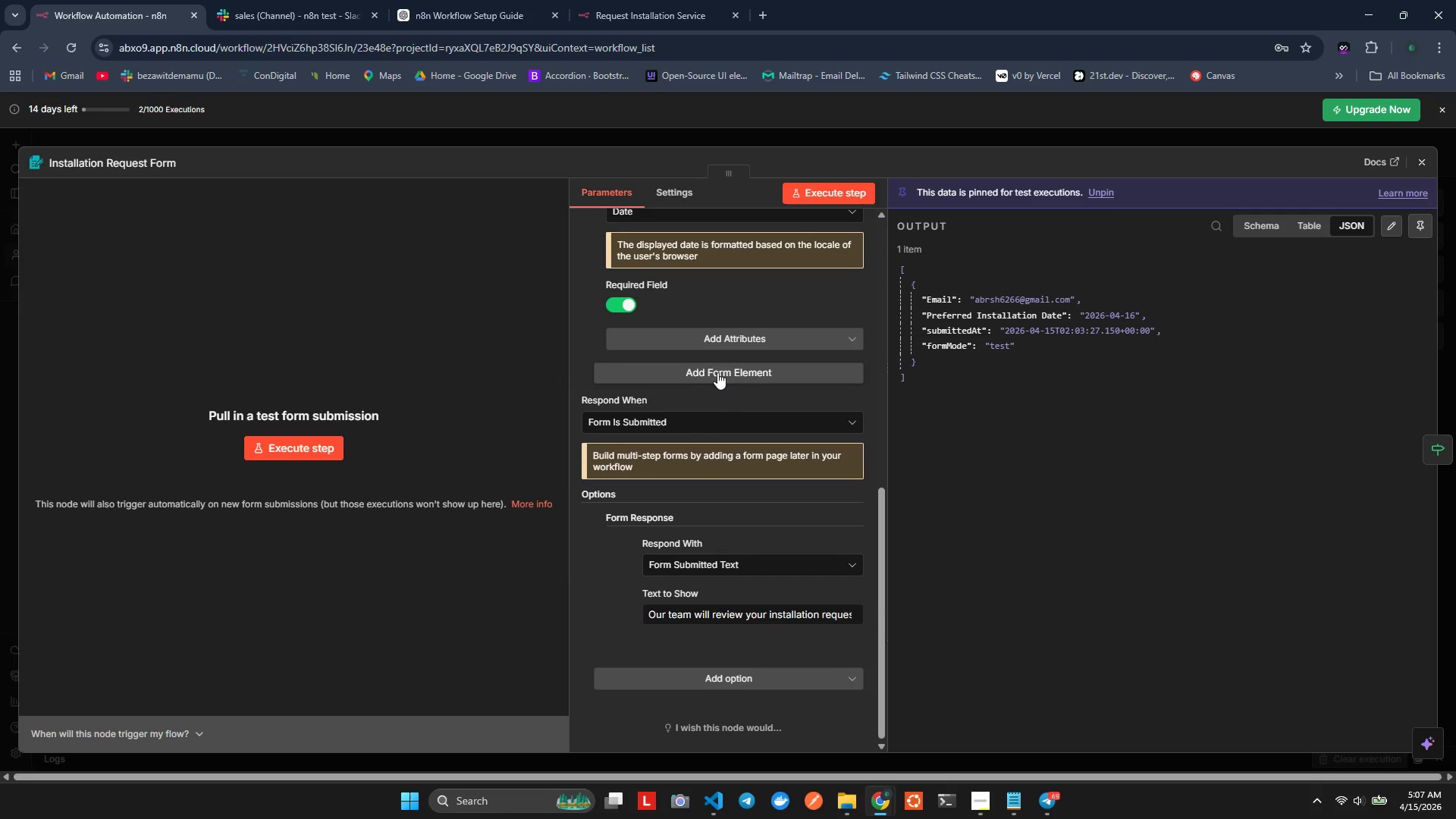 
left_click([719, 376])
 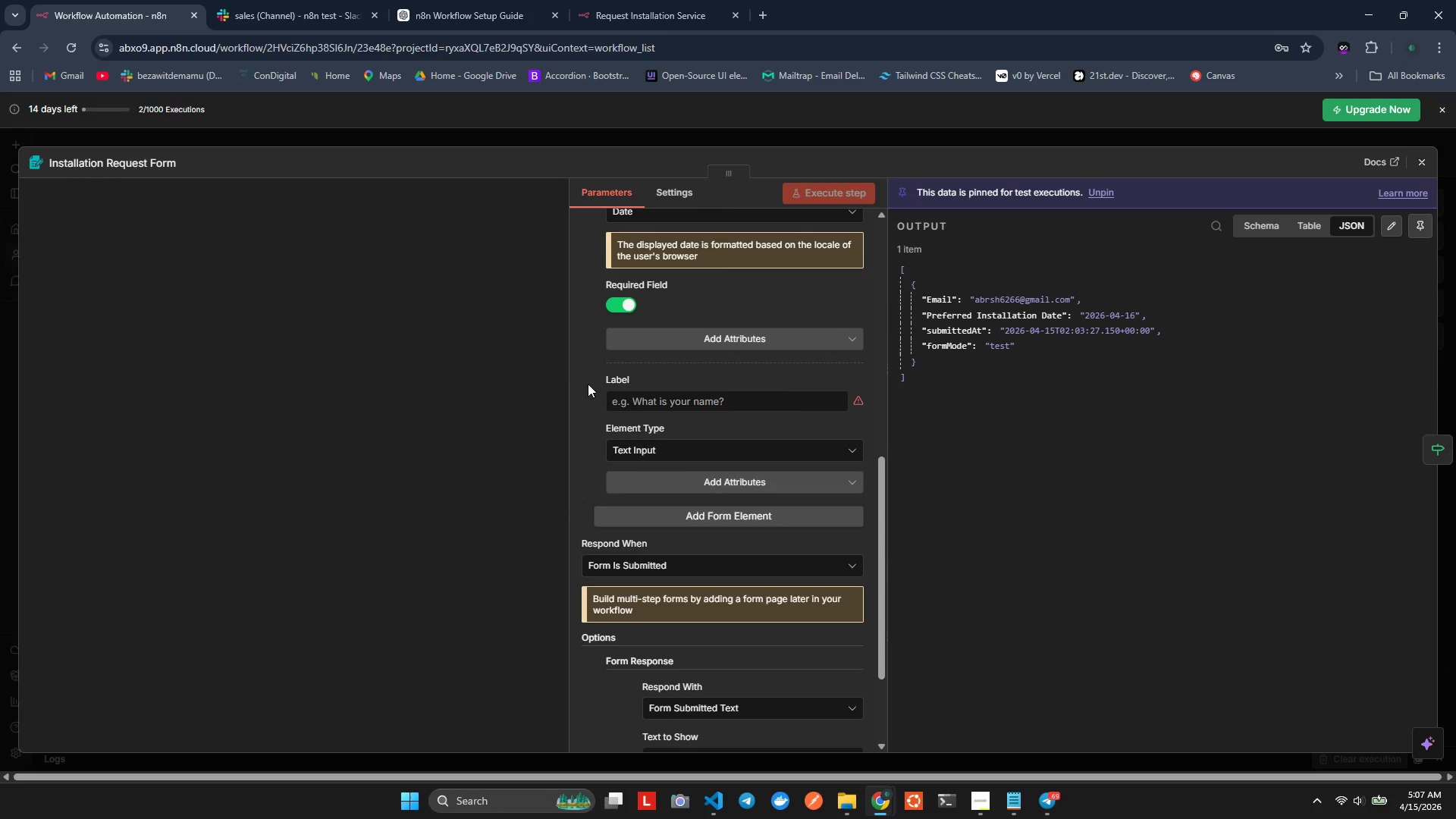 
left_click_drag(start_coordinate=[601, 387], to_coordinate=[602, 206])
 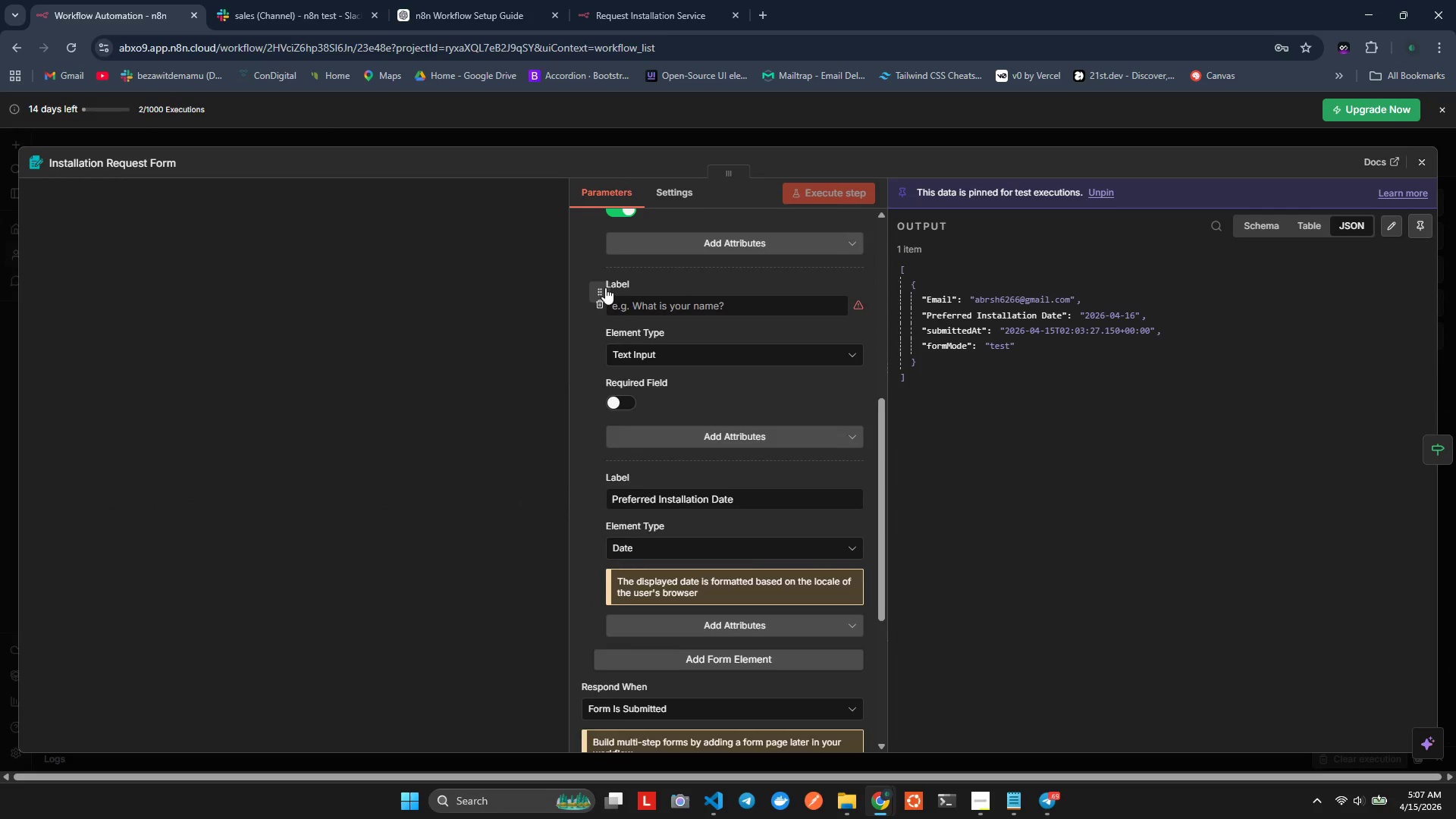 
scroll: coordinate [605, 287], scroll_direction: up, amount: 5.0
 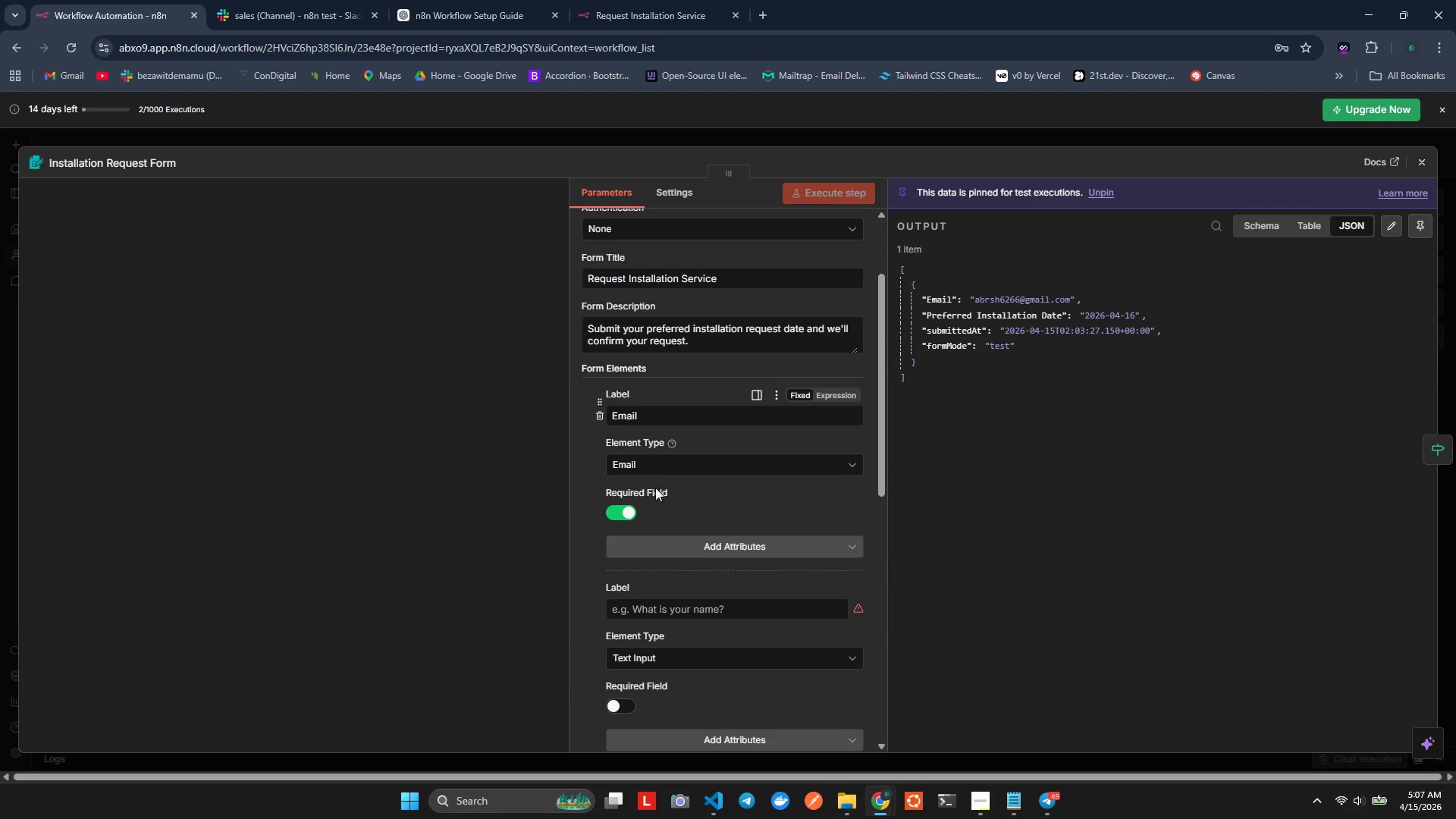 
scroll: coordinate [651, 505], scroll_direction: none, amount: 0.0
 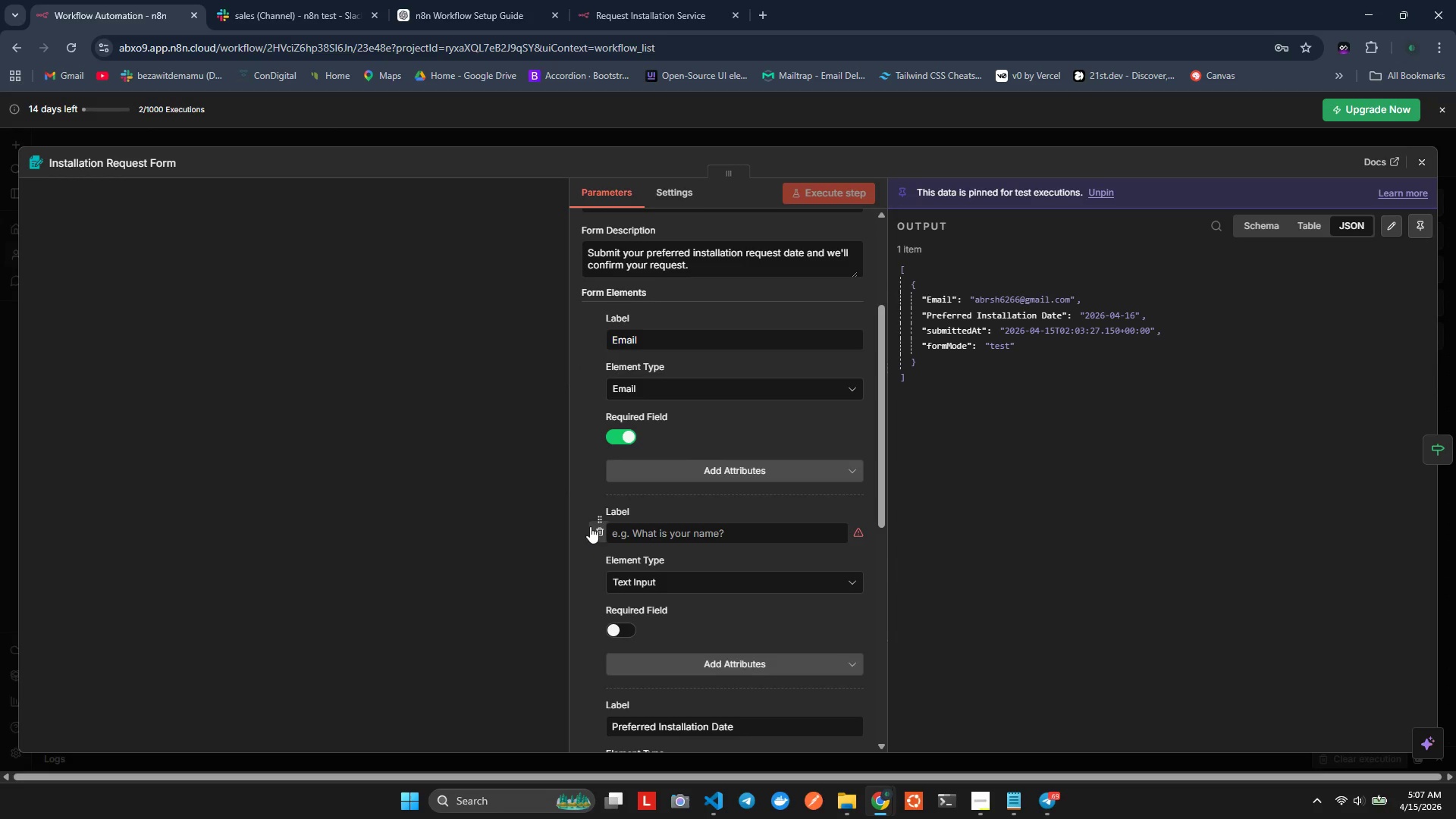 
left_click_drag(start_coordinate=[597, 520], to_coordinate=[560, 450])
 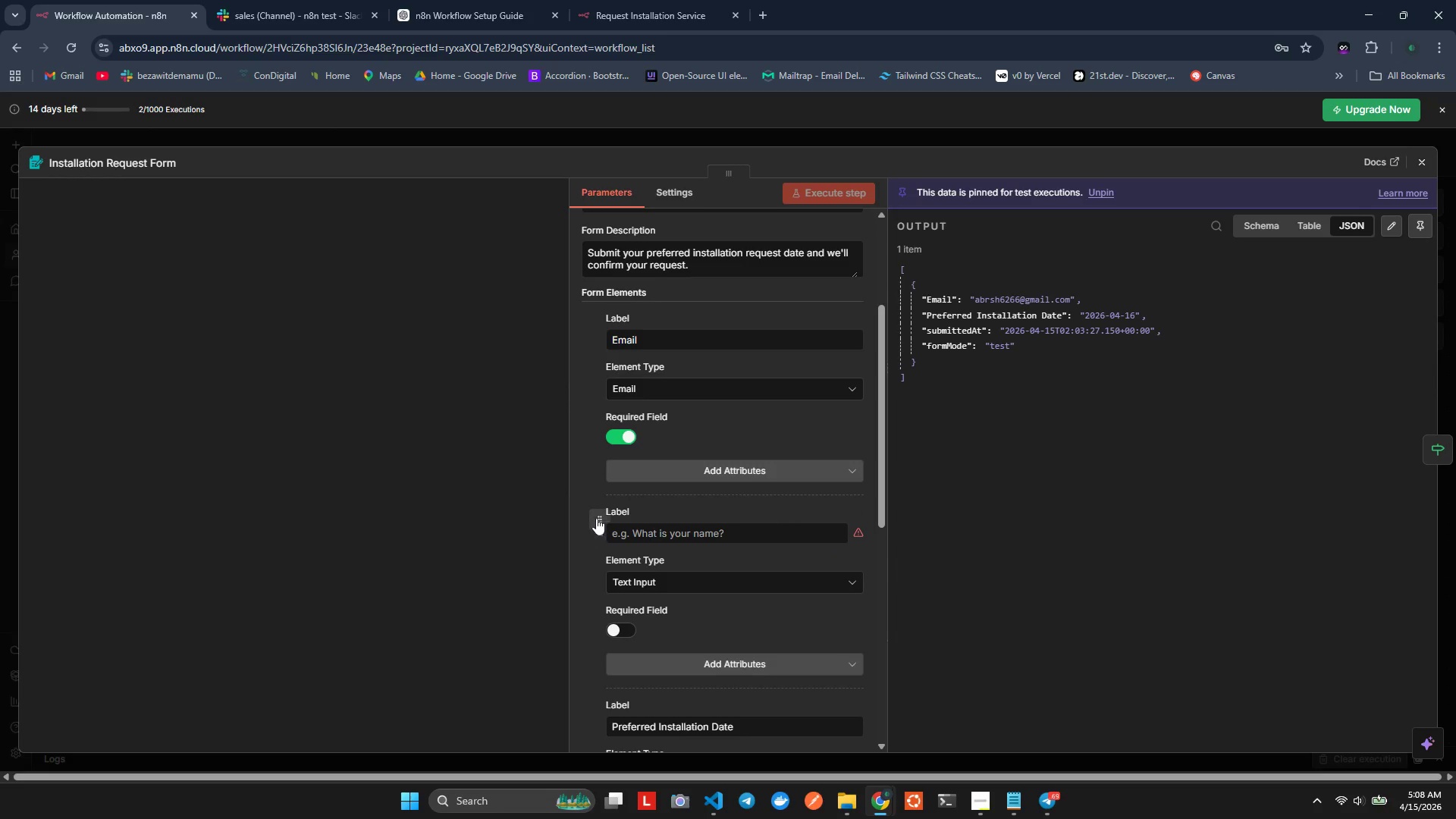 
left_click_drag(start_coordinate=[596, 513], to_coordinate=[586, 353])
 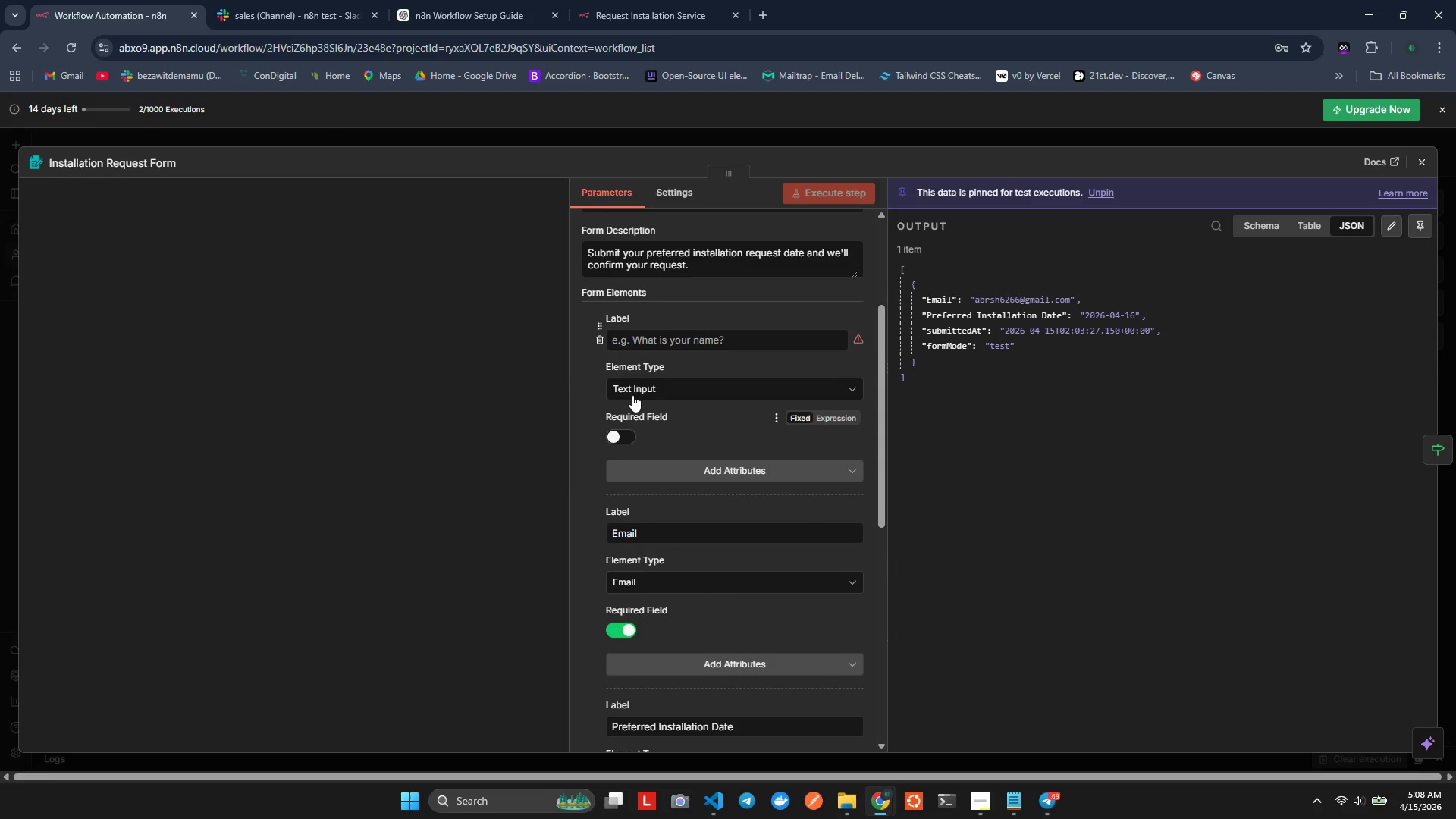 
left_click([667, 337])
 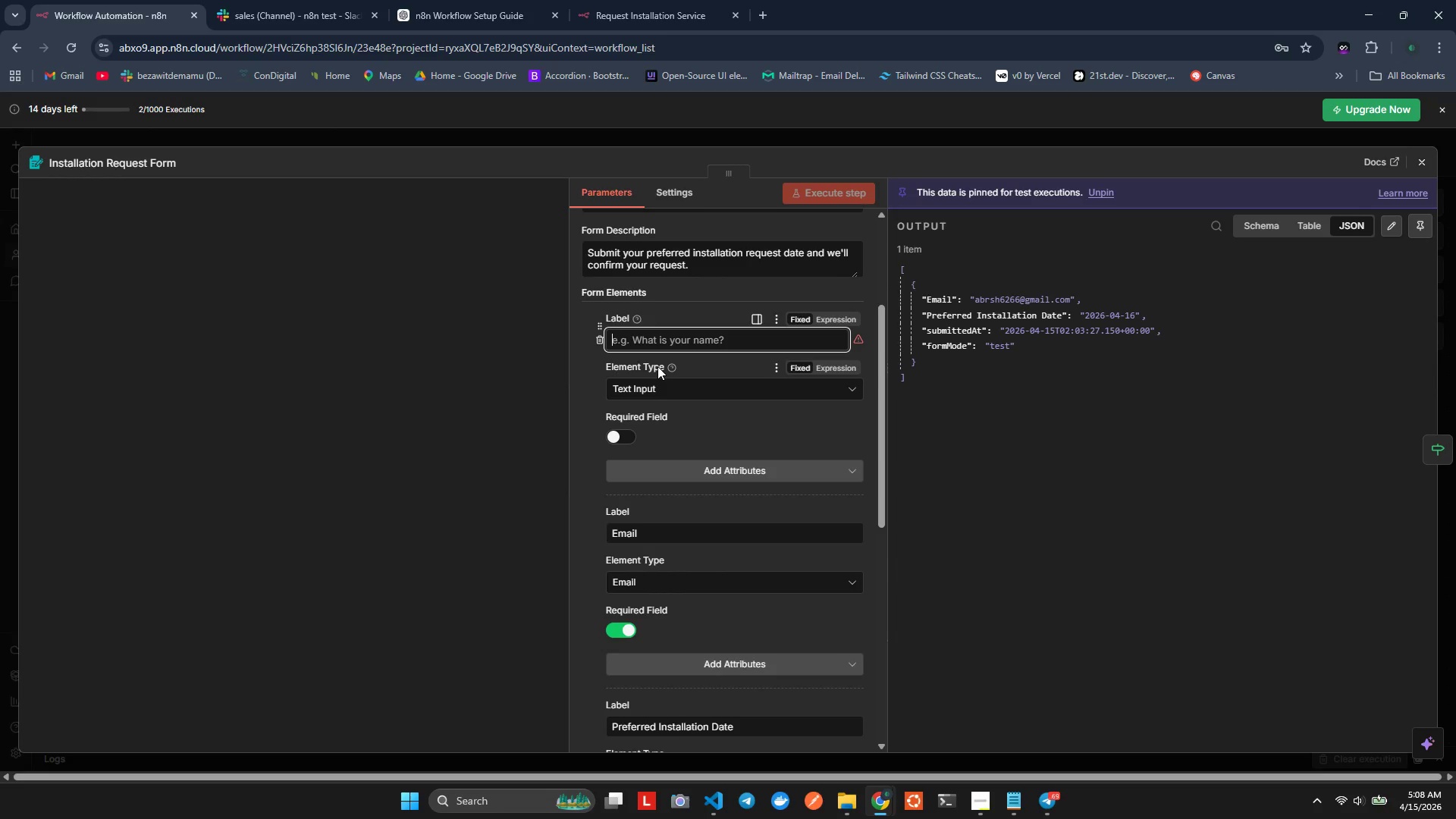 
wait(7.55)
 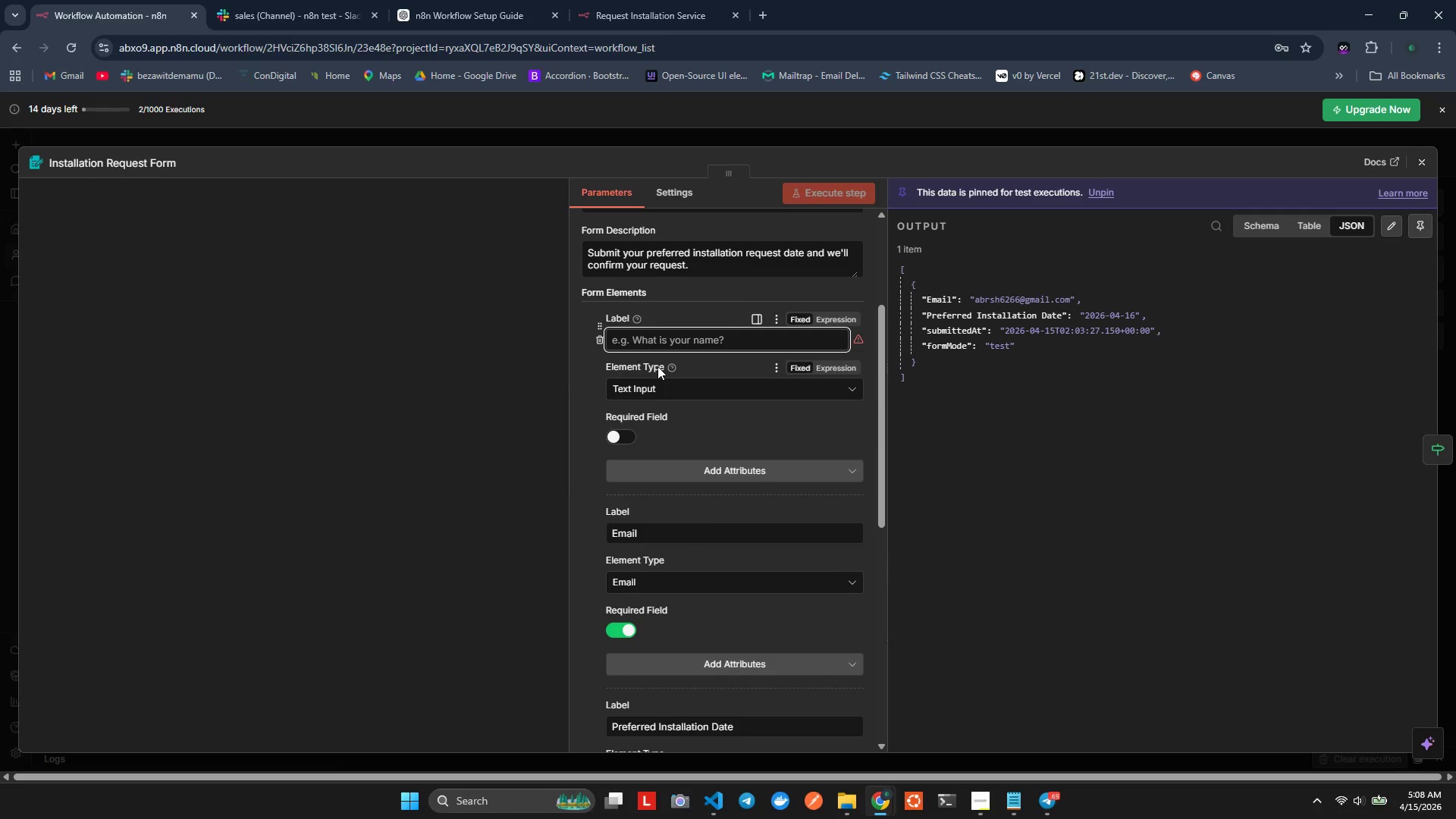 
type(What is your ame)
 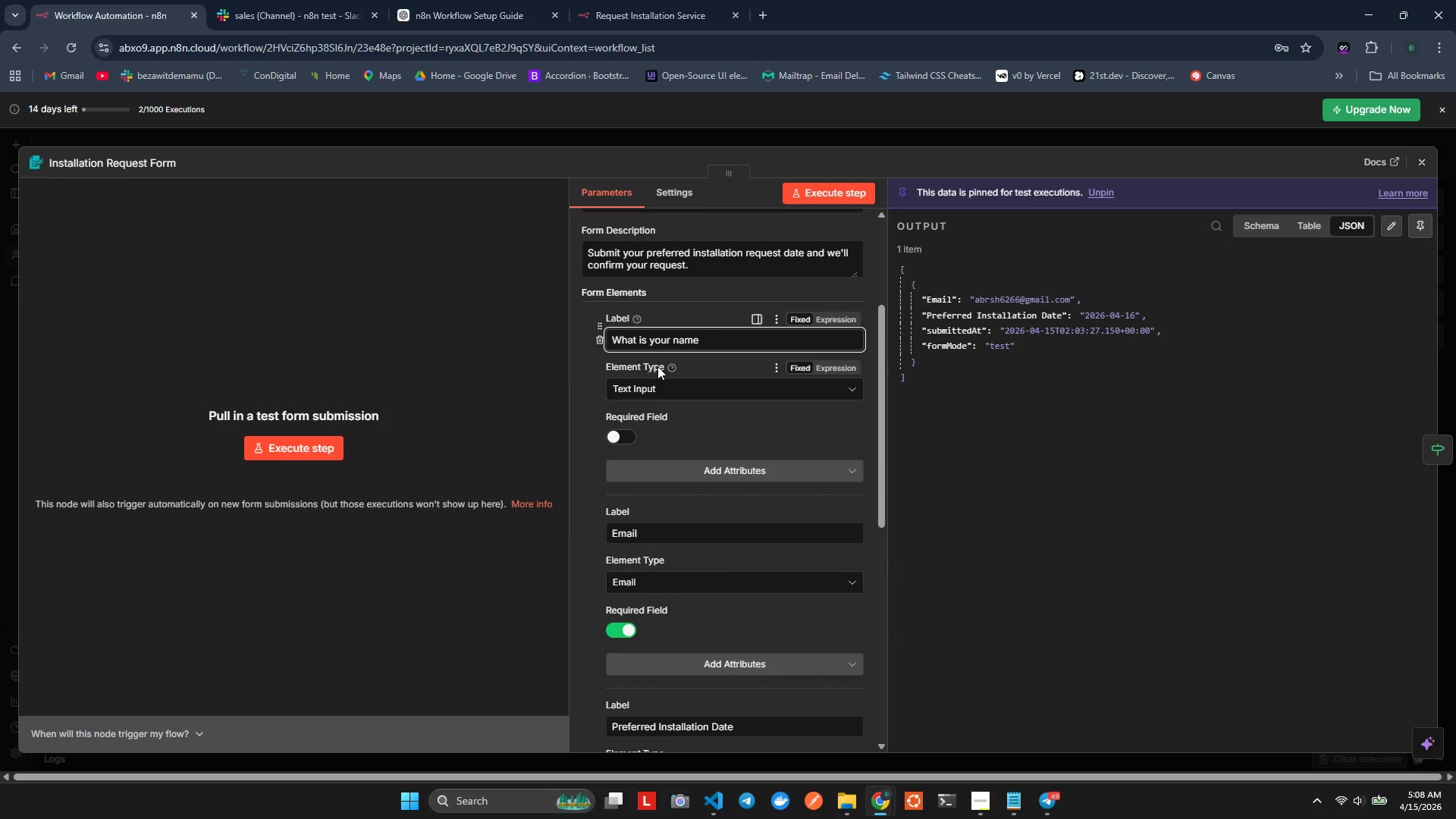 
hold_key(key=N, duration=0.34)
 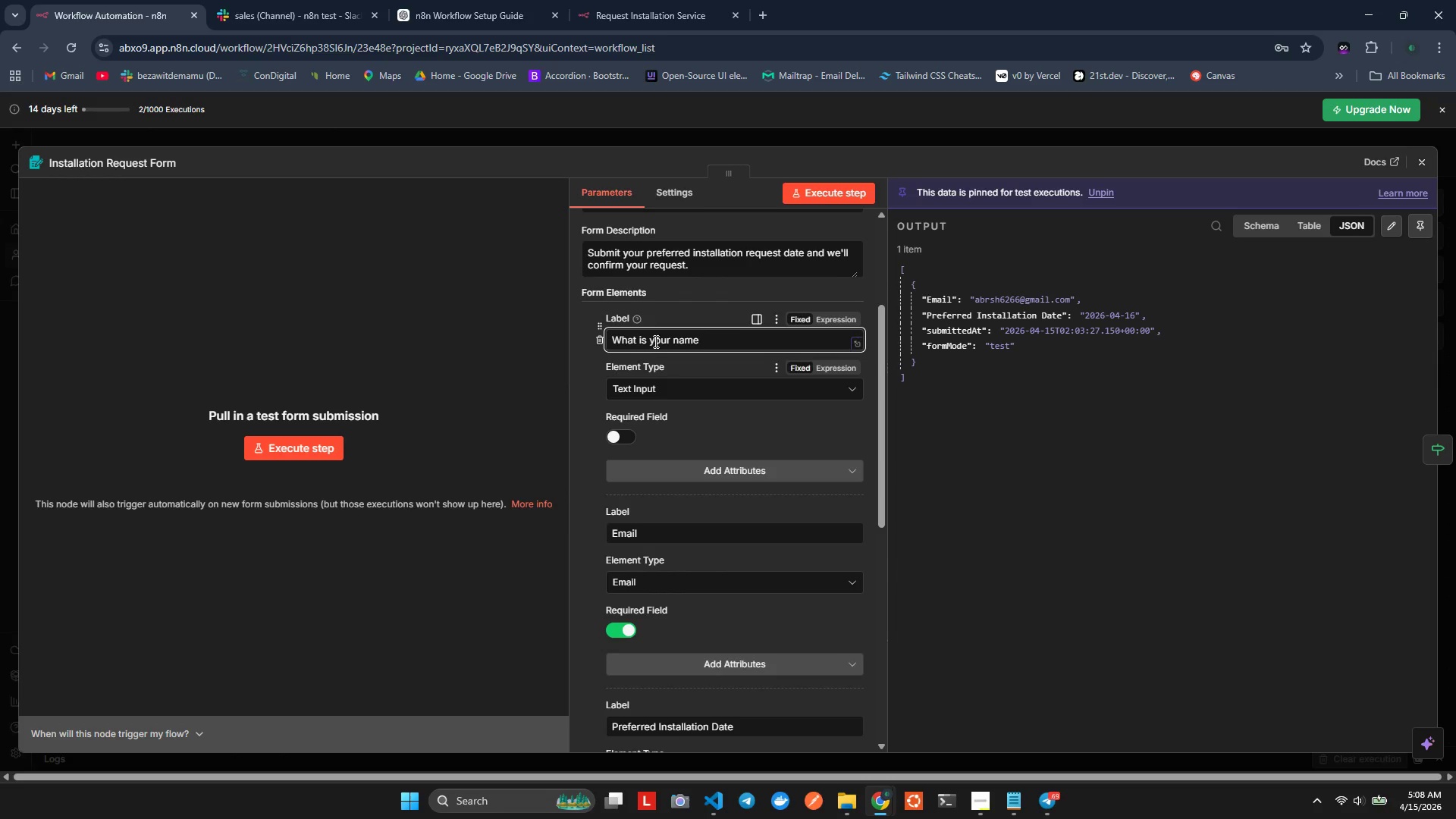 
left_click([681, 381])
 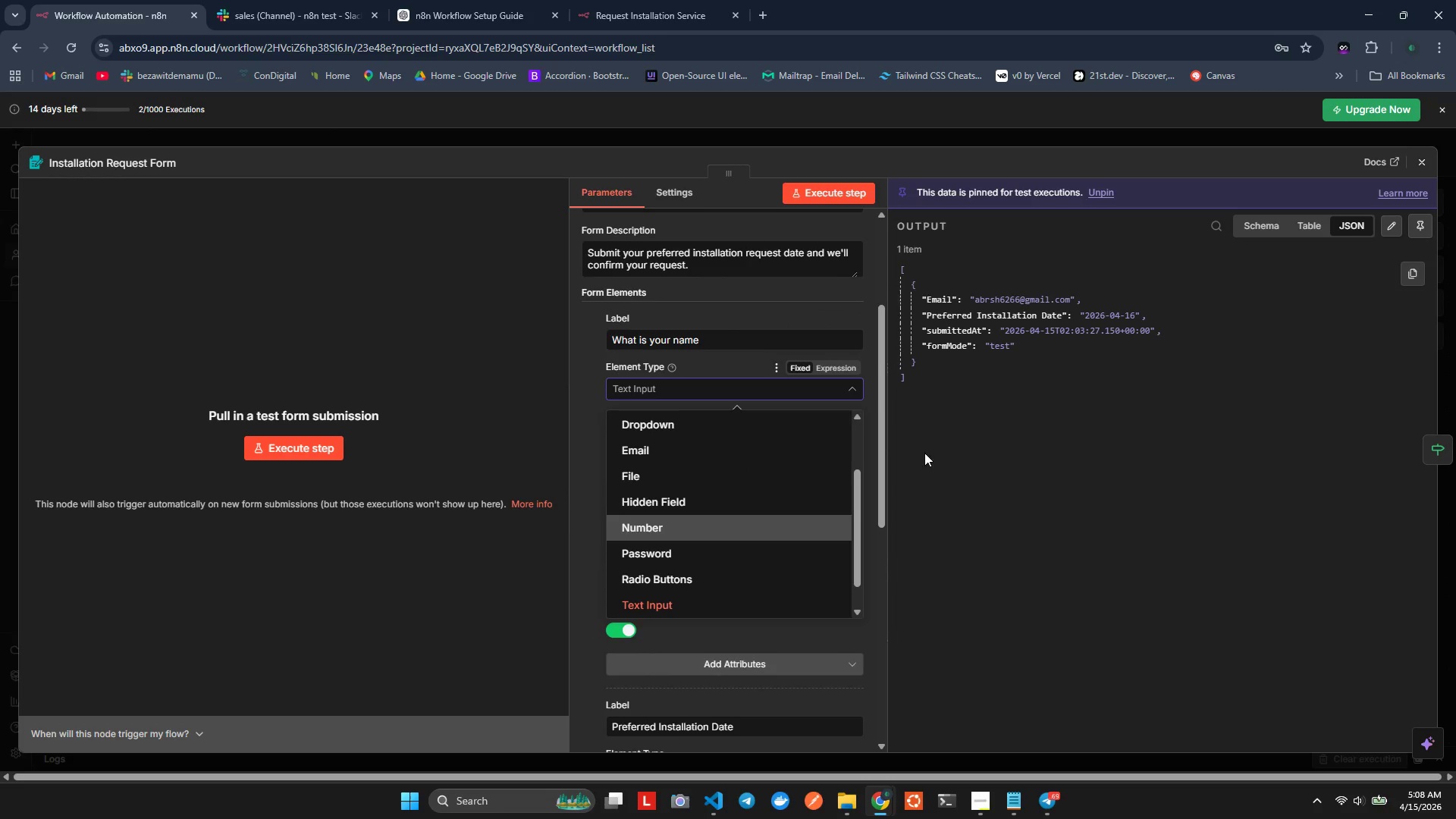 
left_click([872, 384])
 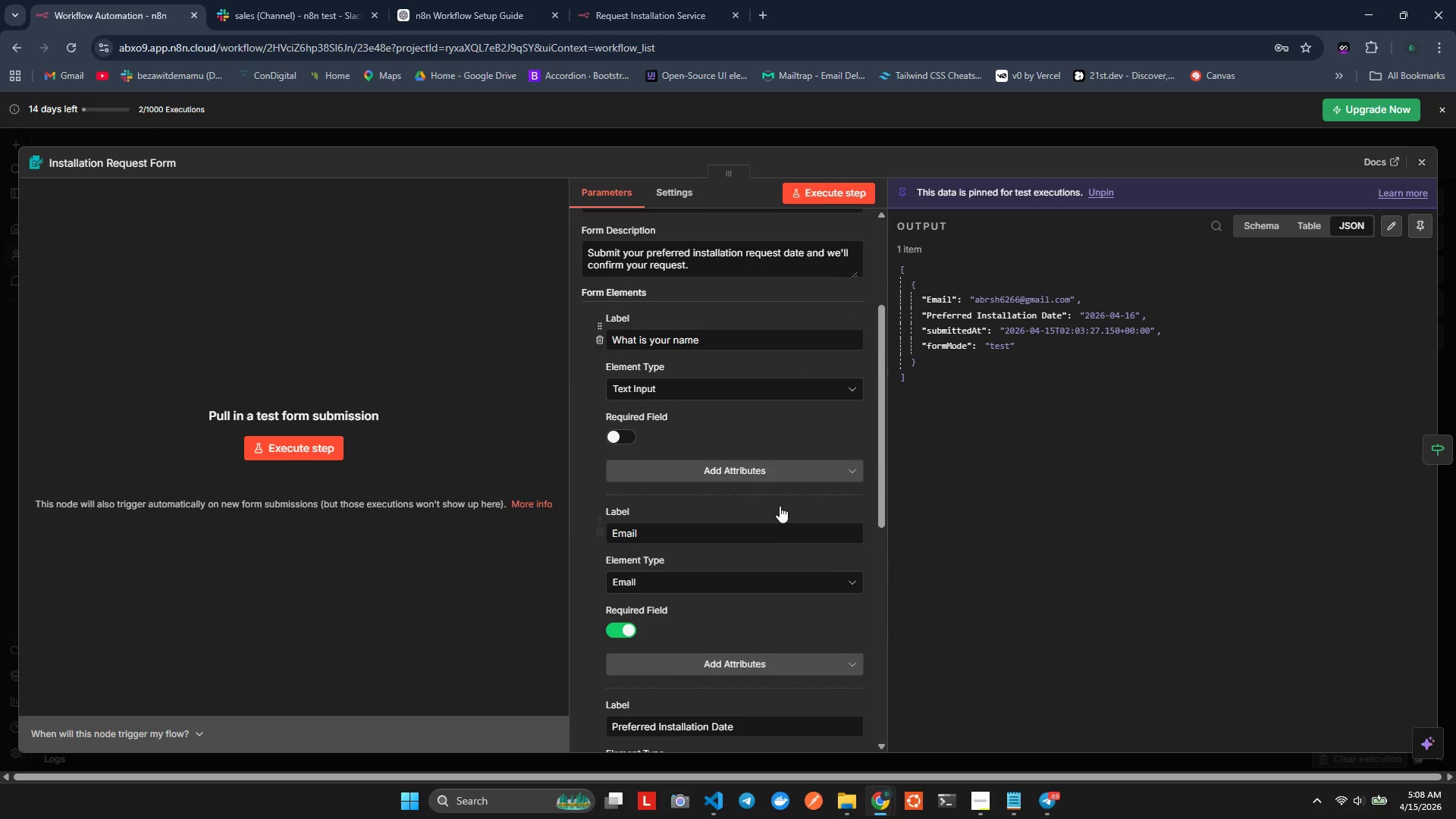 
scroll: coordinate [767, 519], scroll_direction: down, amount: 1.0
 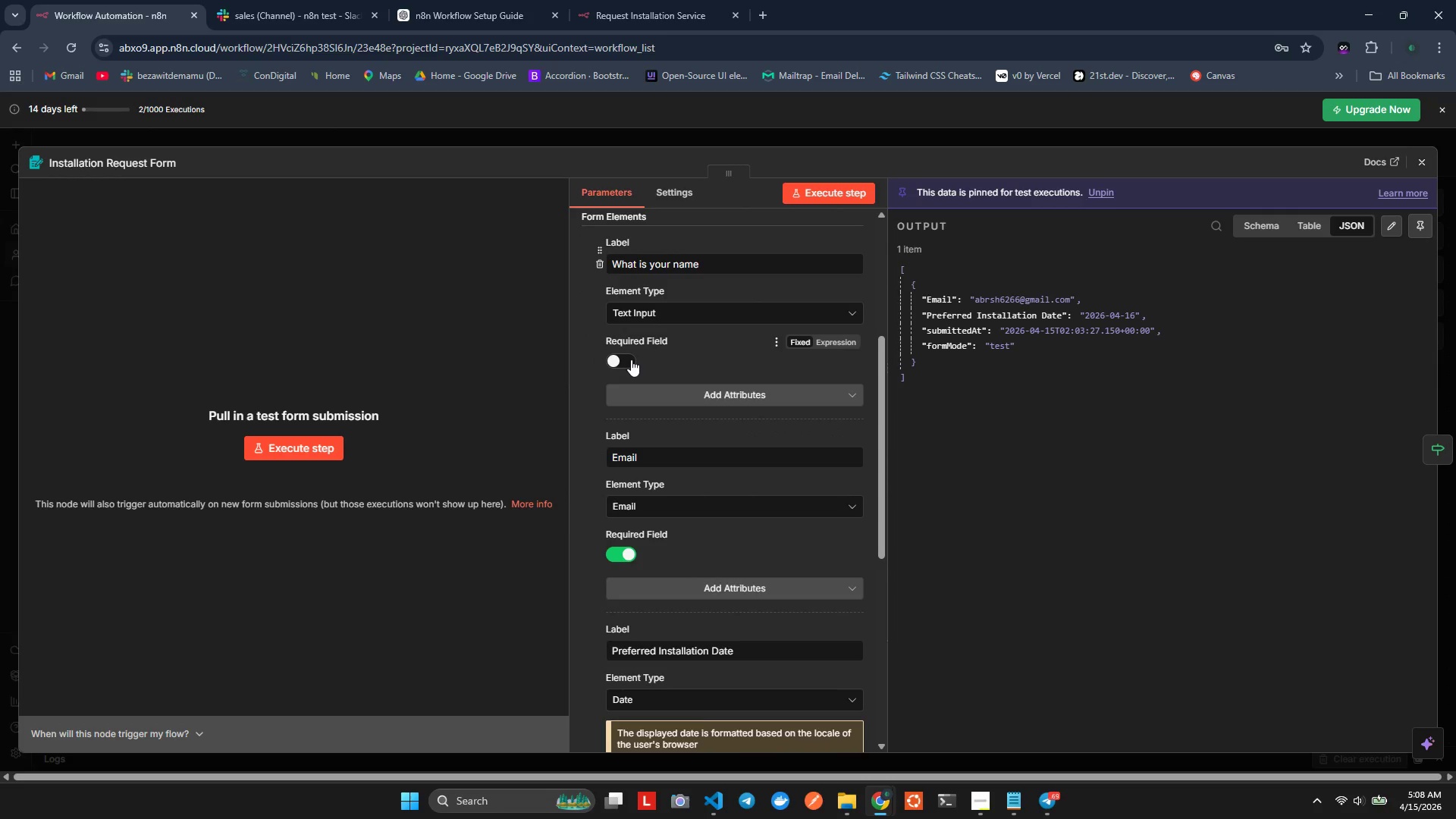 
scroll: coordinate [634, 356], scroll_direction: none, amount: 0.0
 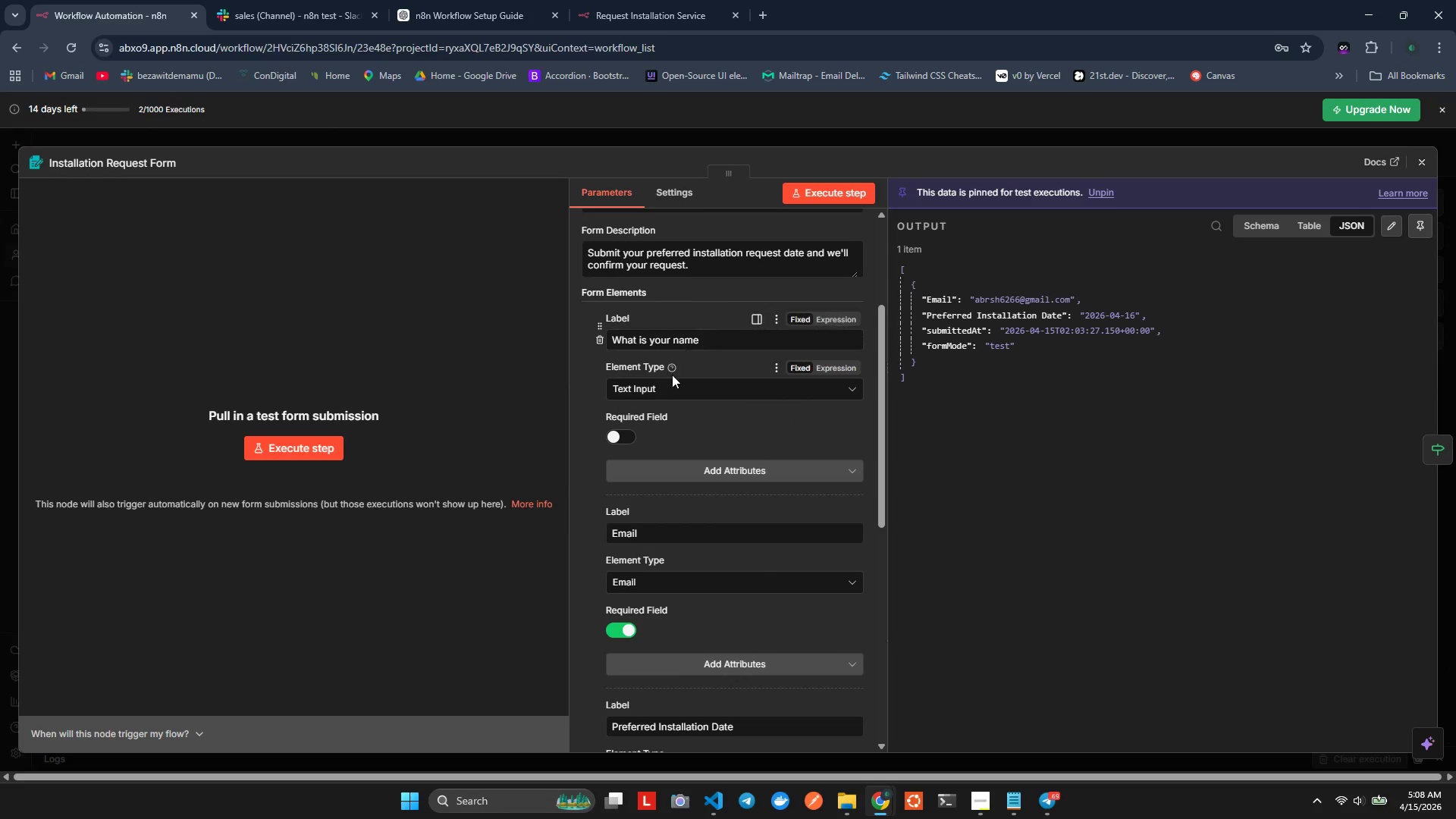 
left_click([663, 394])
 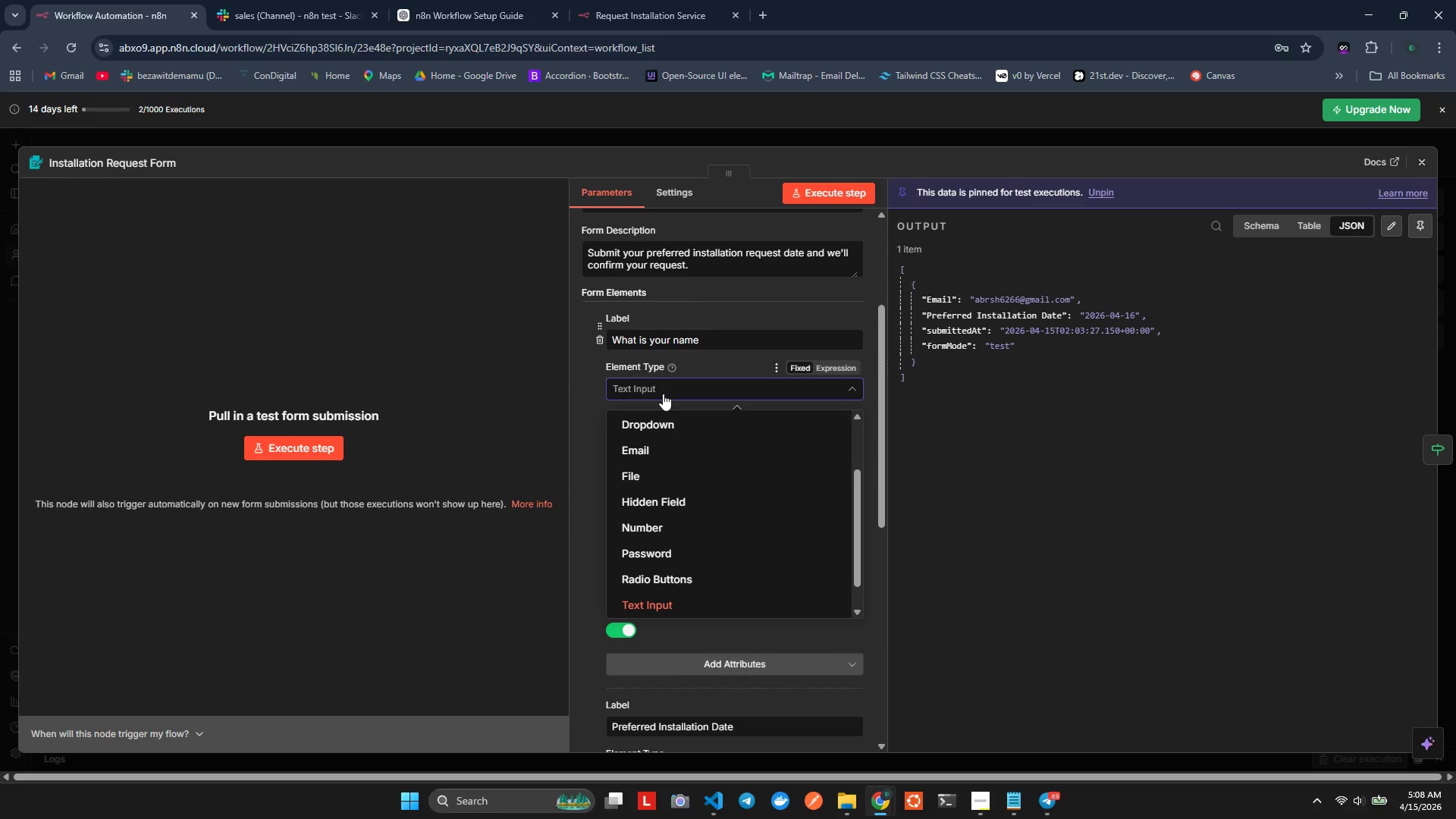 
left_click([663, 394])
 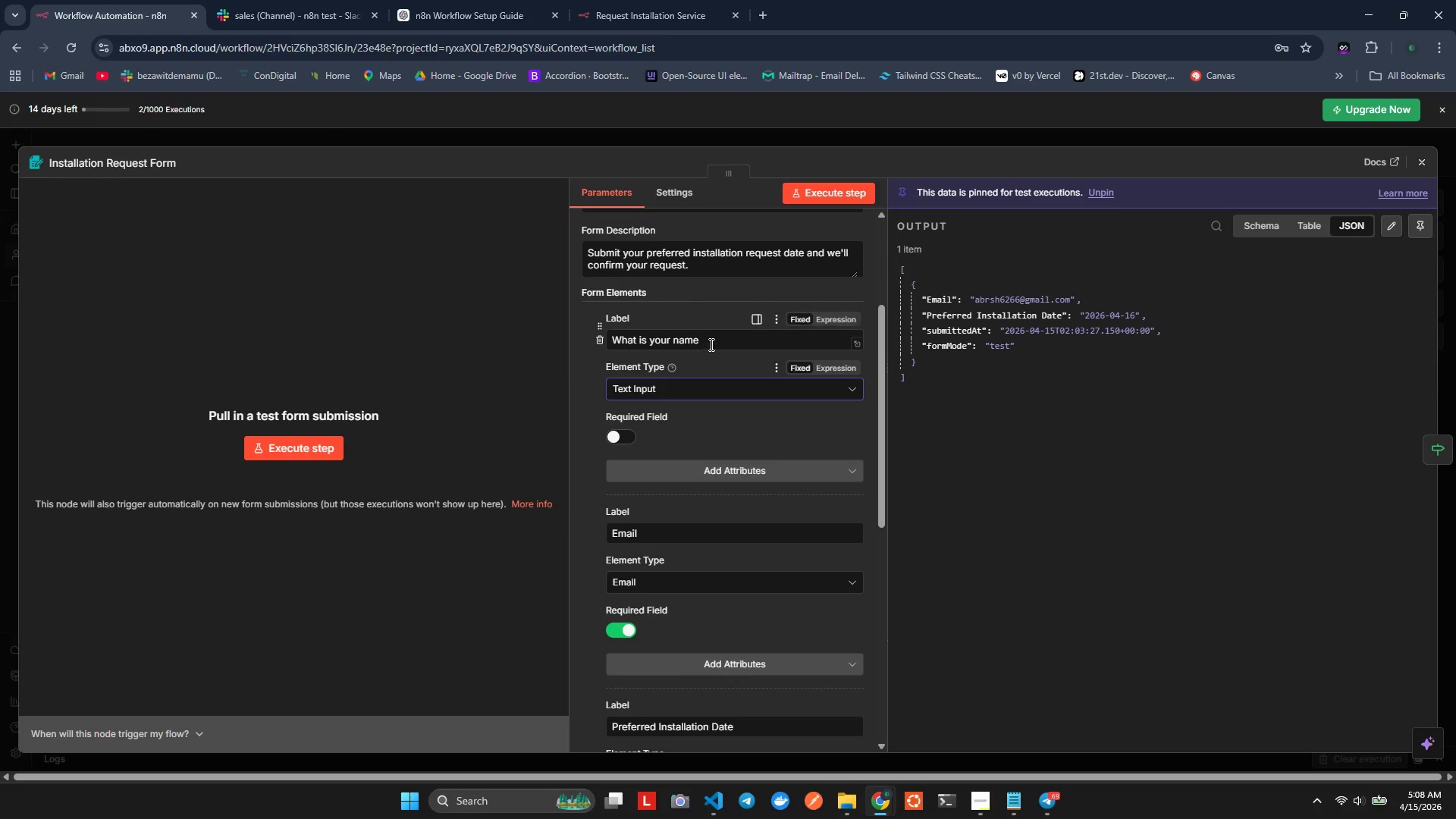 
left_click([710, 344])
 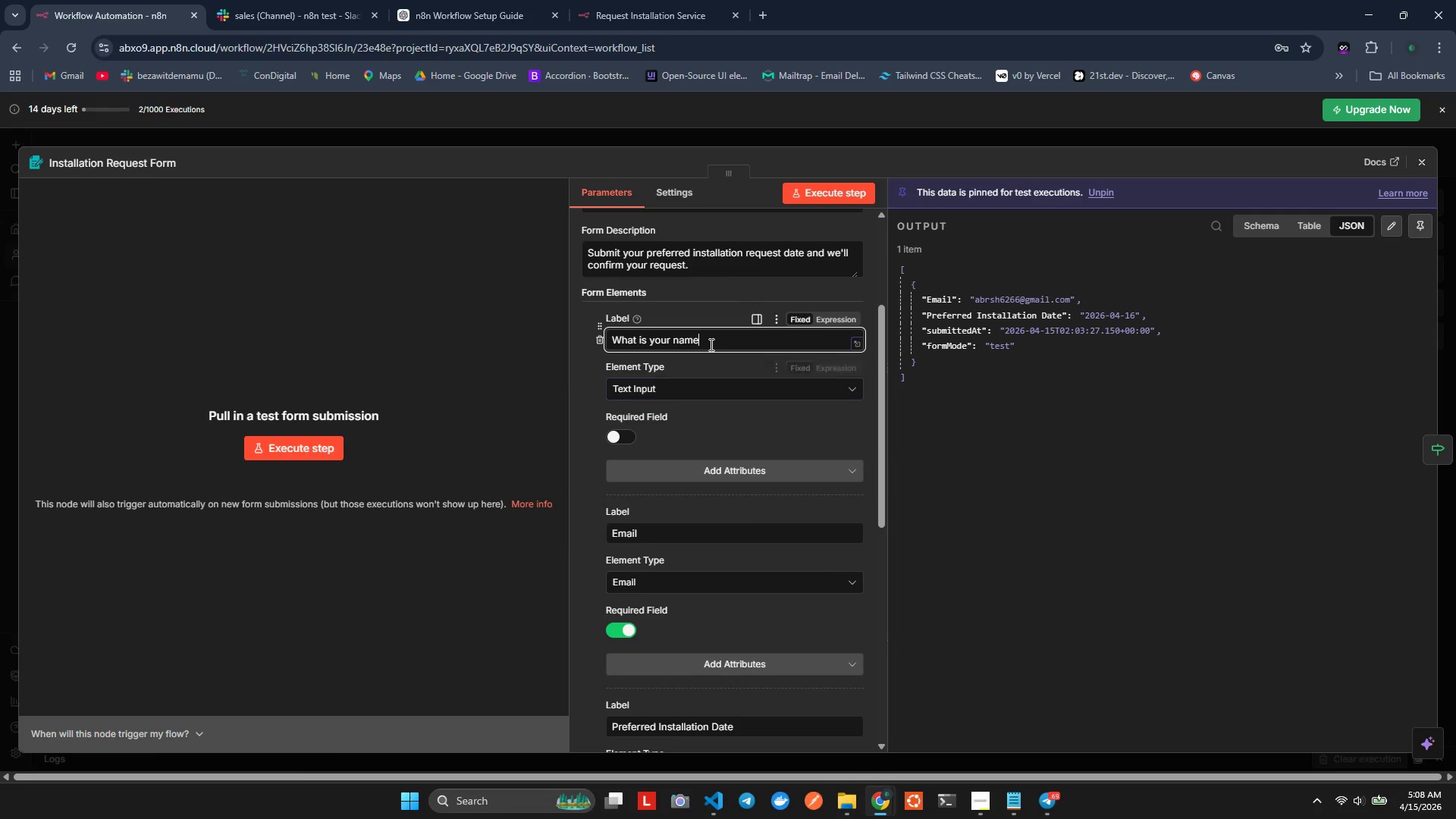 
key(Control+A)
 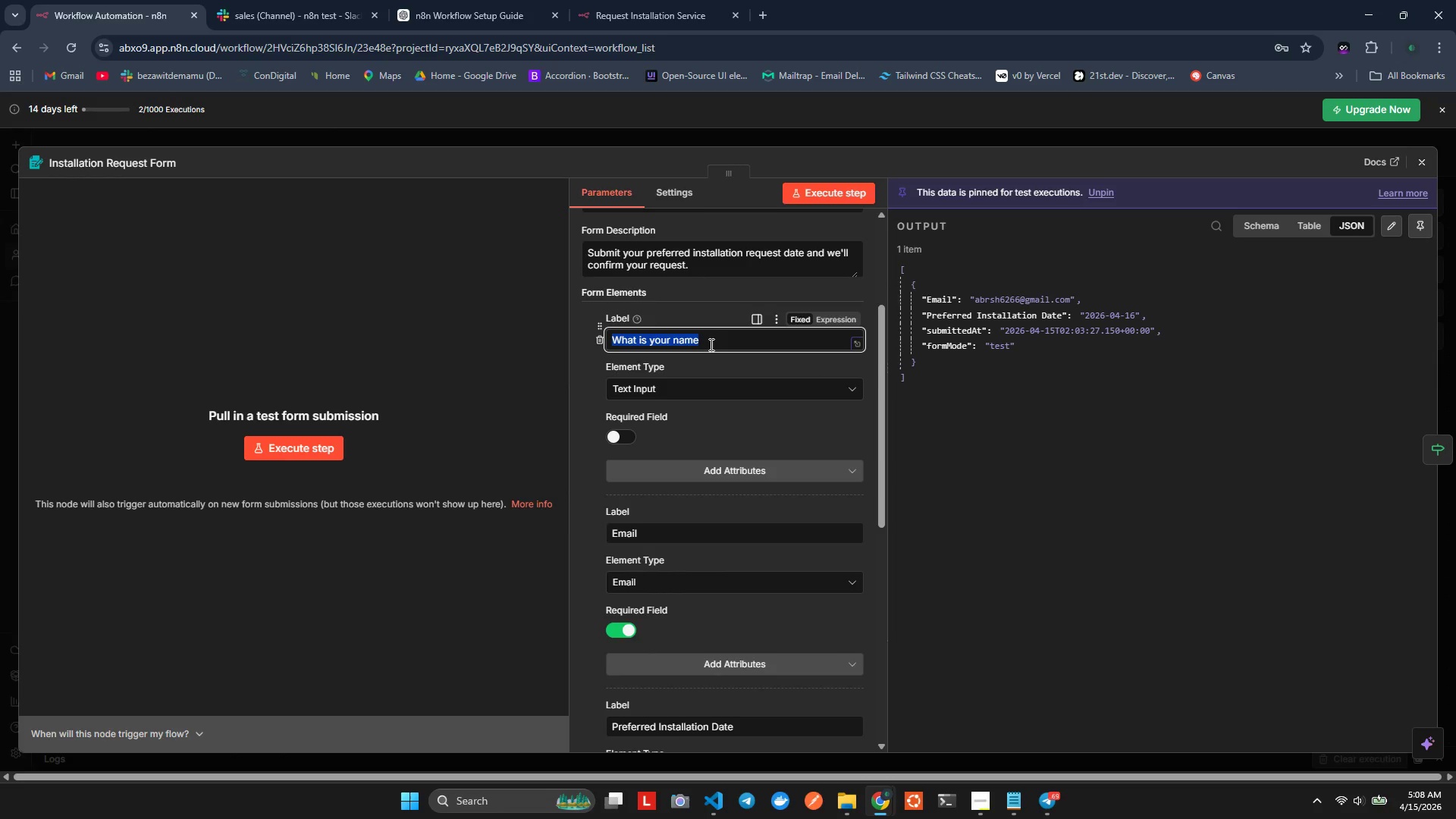 
key(Control+X)
 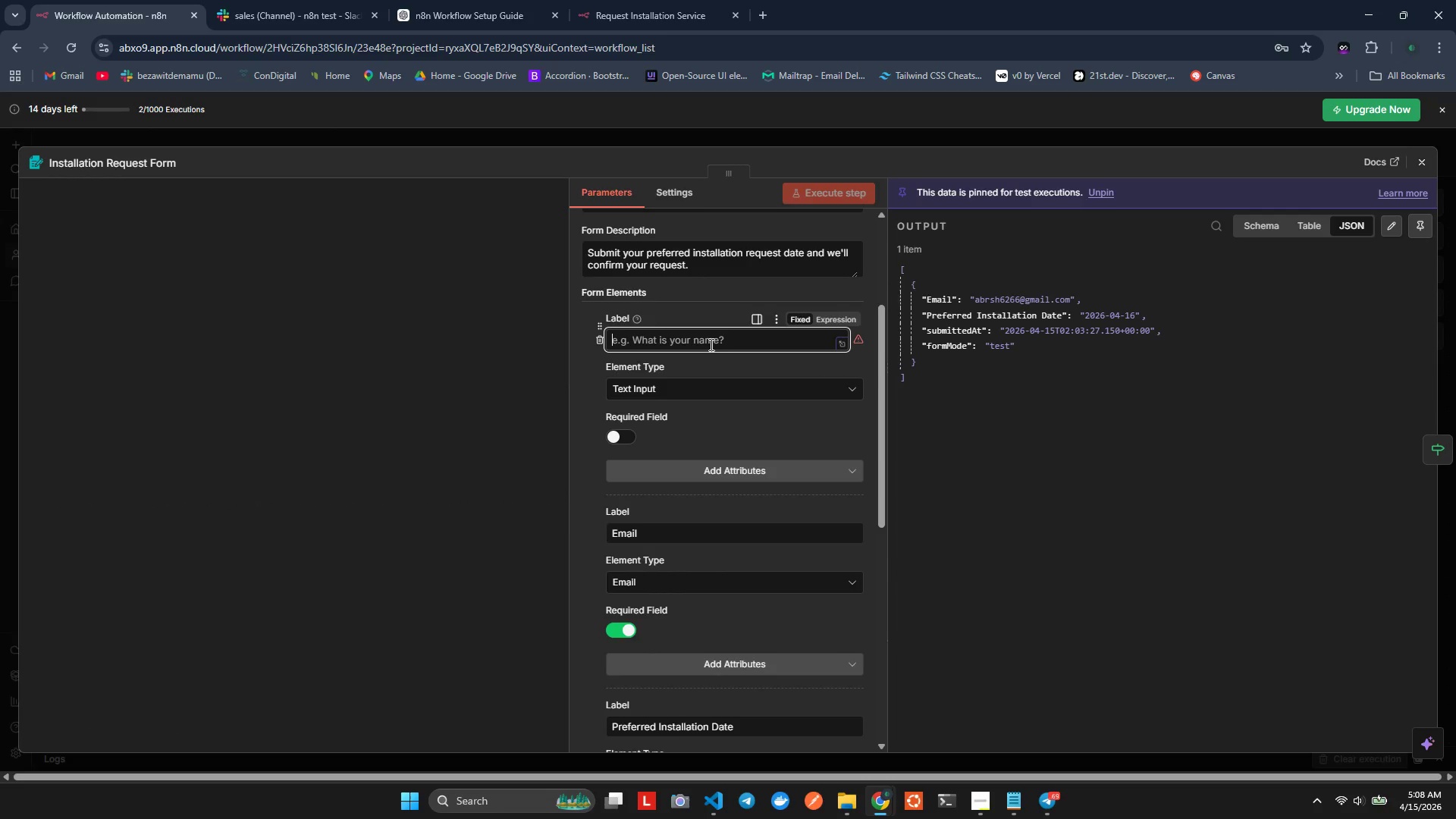 
key(Control+V)
 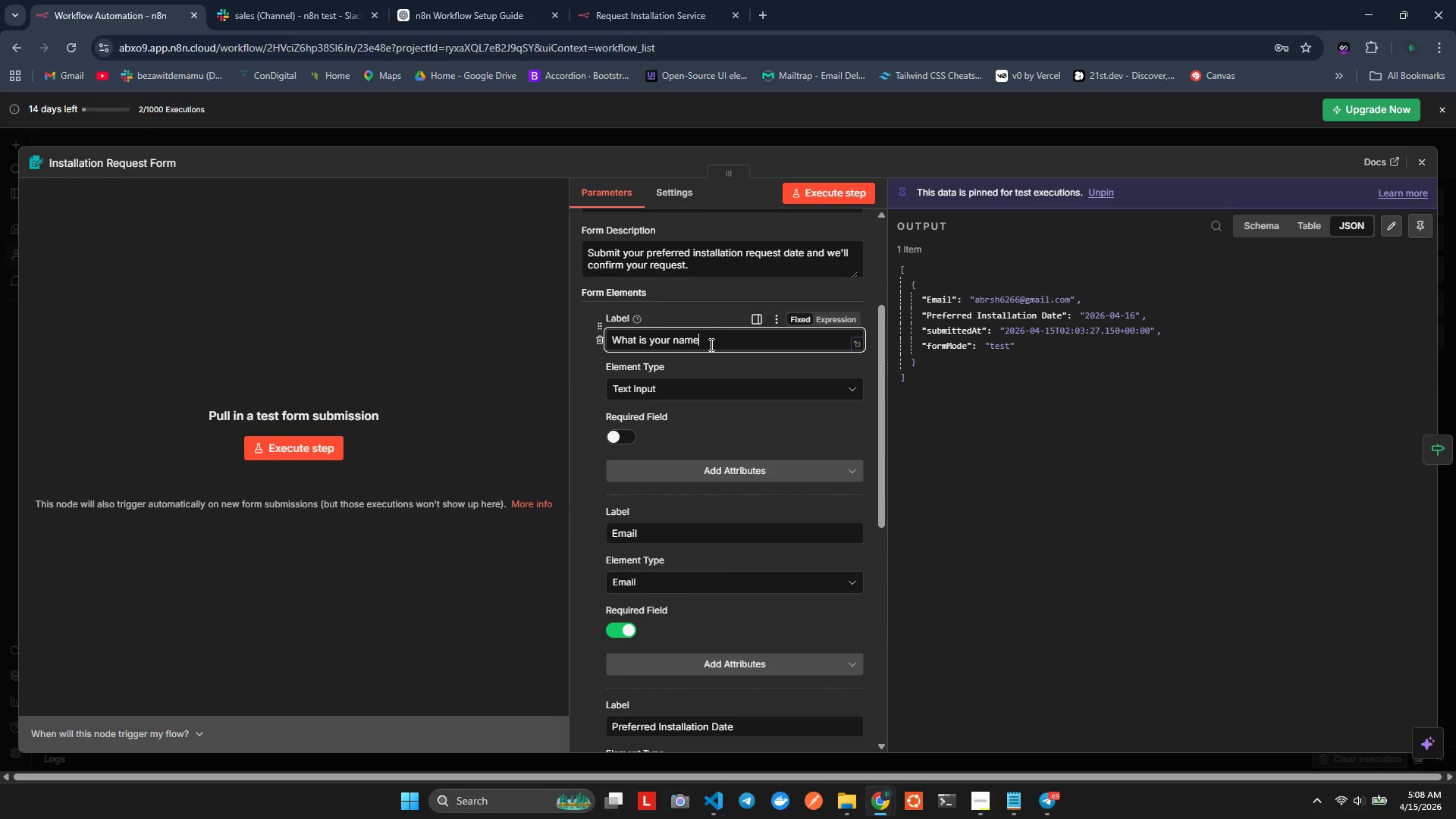 
key(Shift+Slash)
 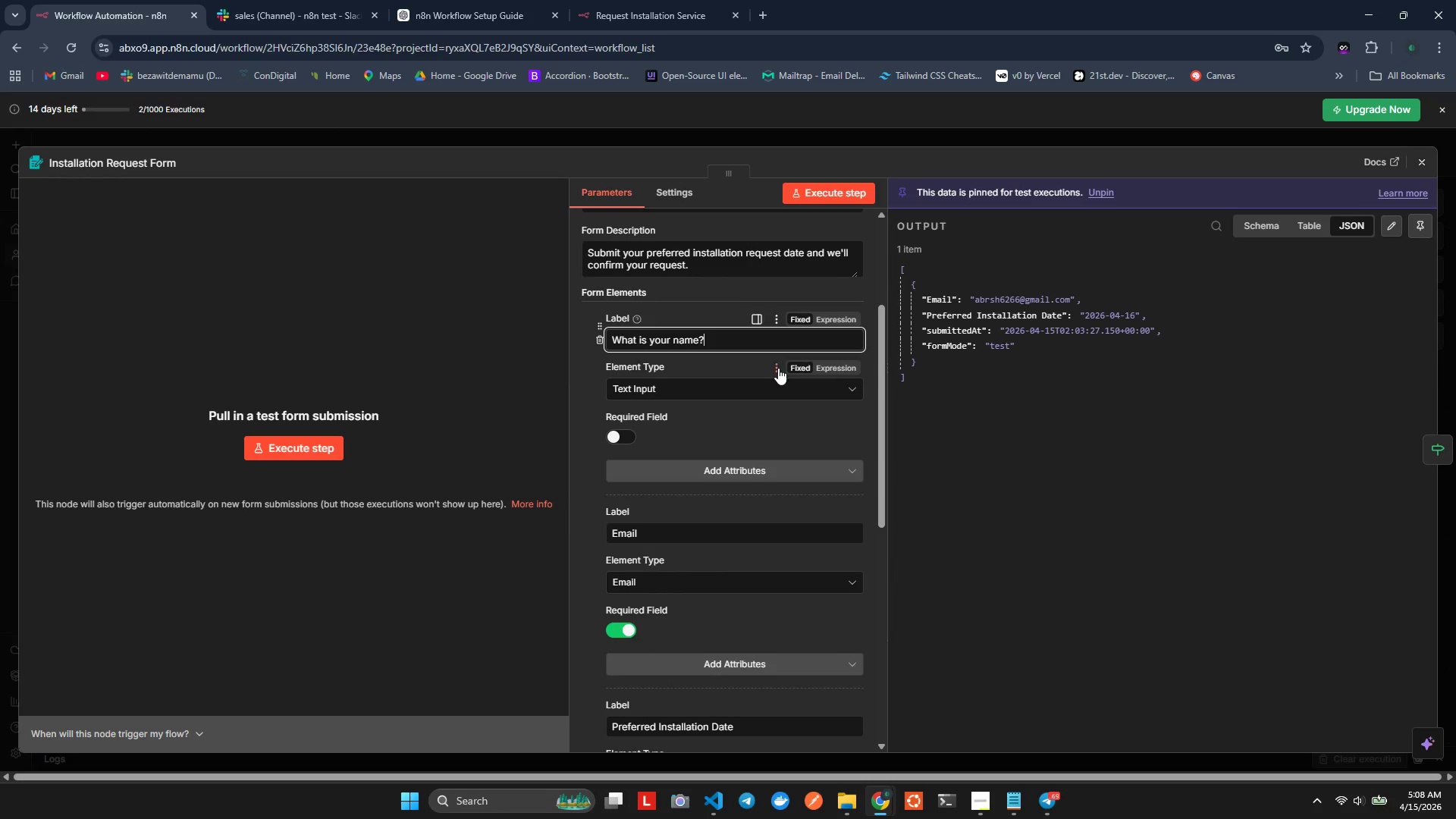 
left_click([778, 420])
 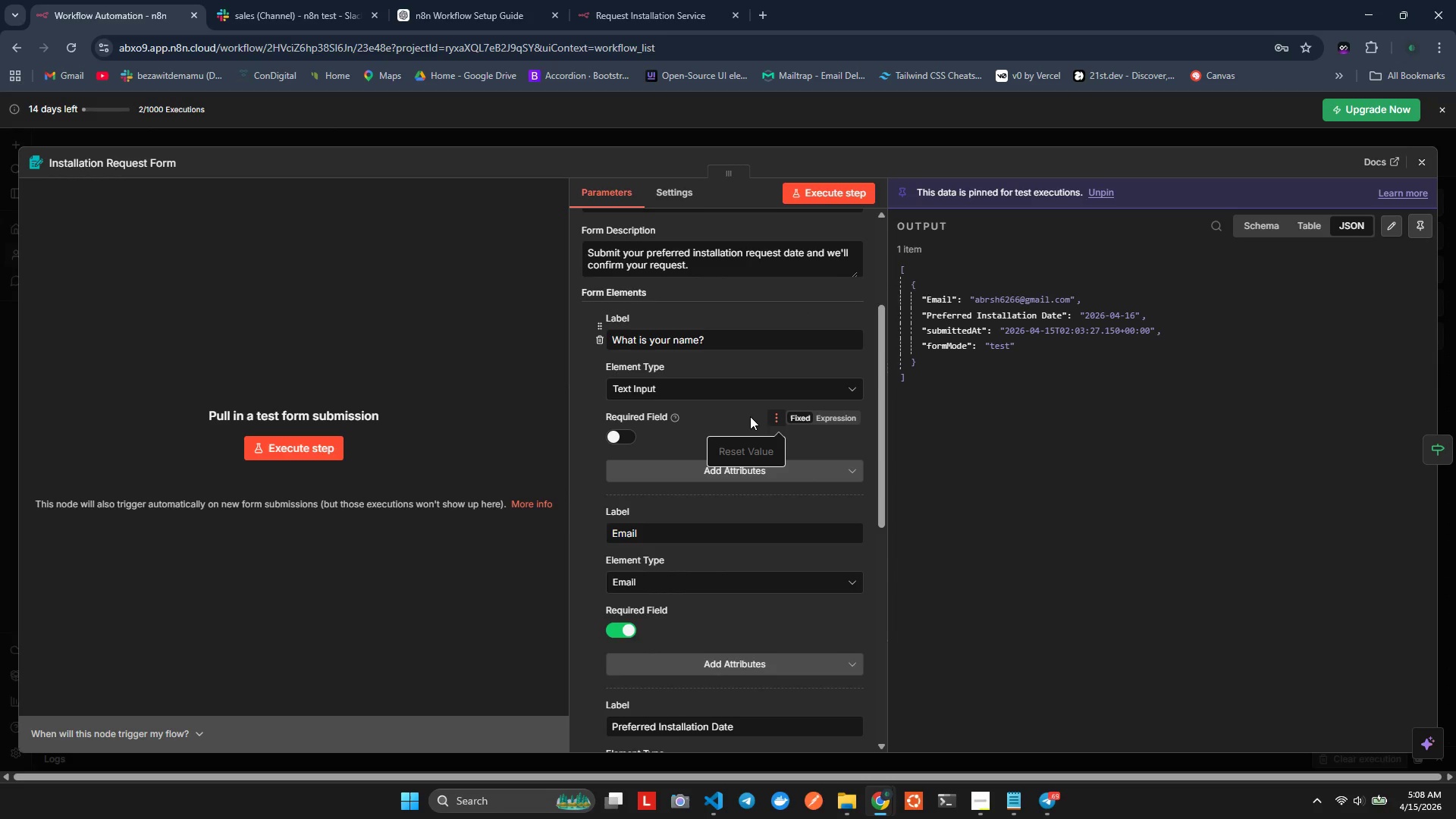 
left_click([745, 414])
 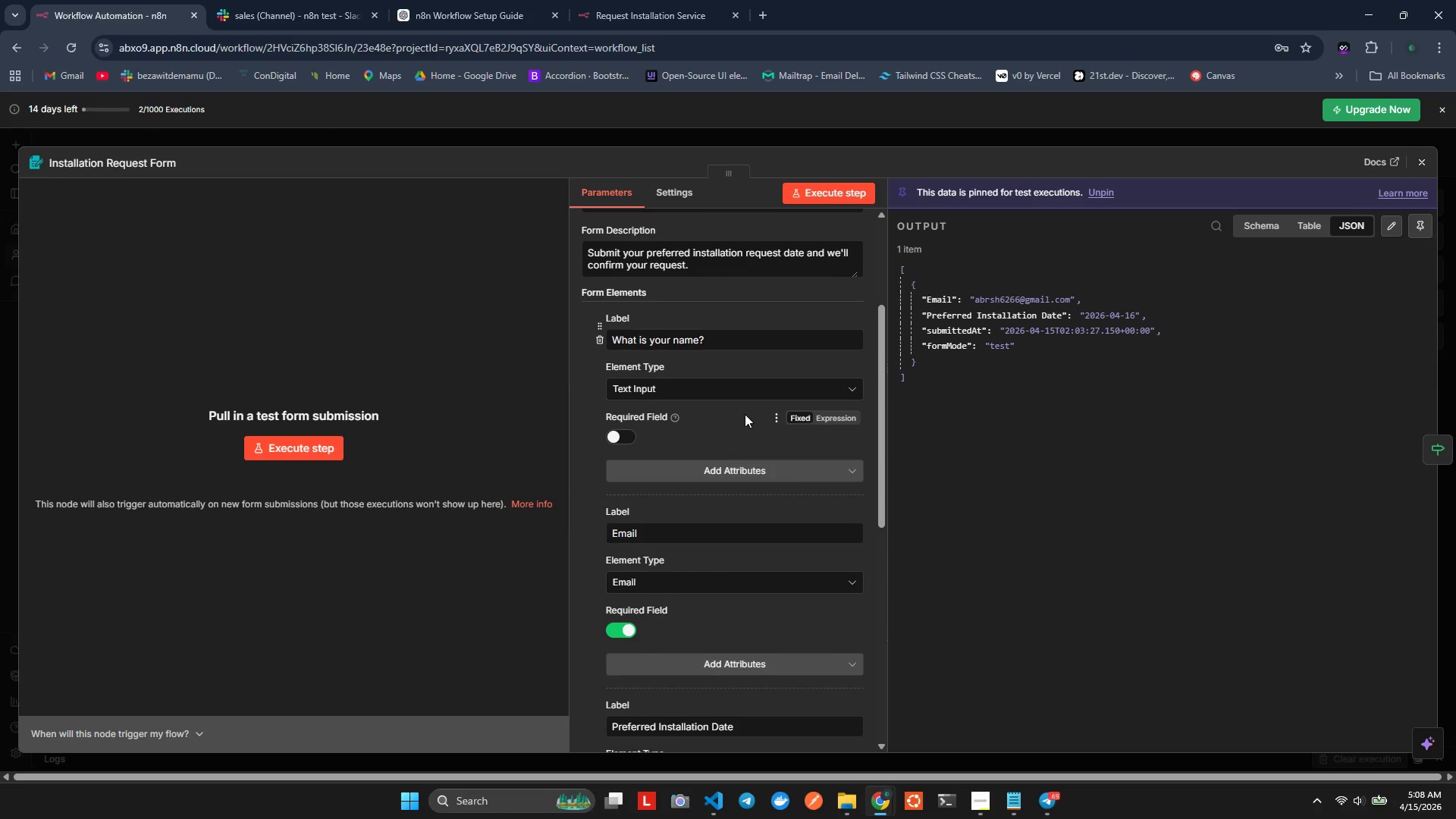 
scroll: coordinate [744, 416], scroll_direction: down, amount: 2.0
 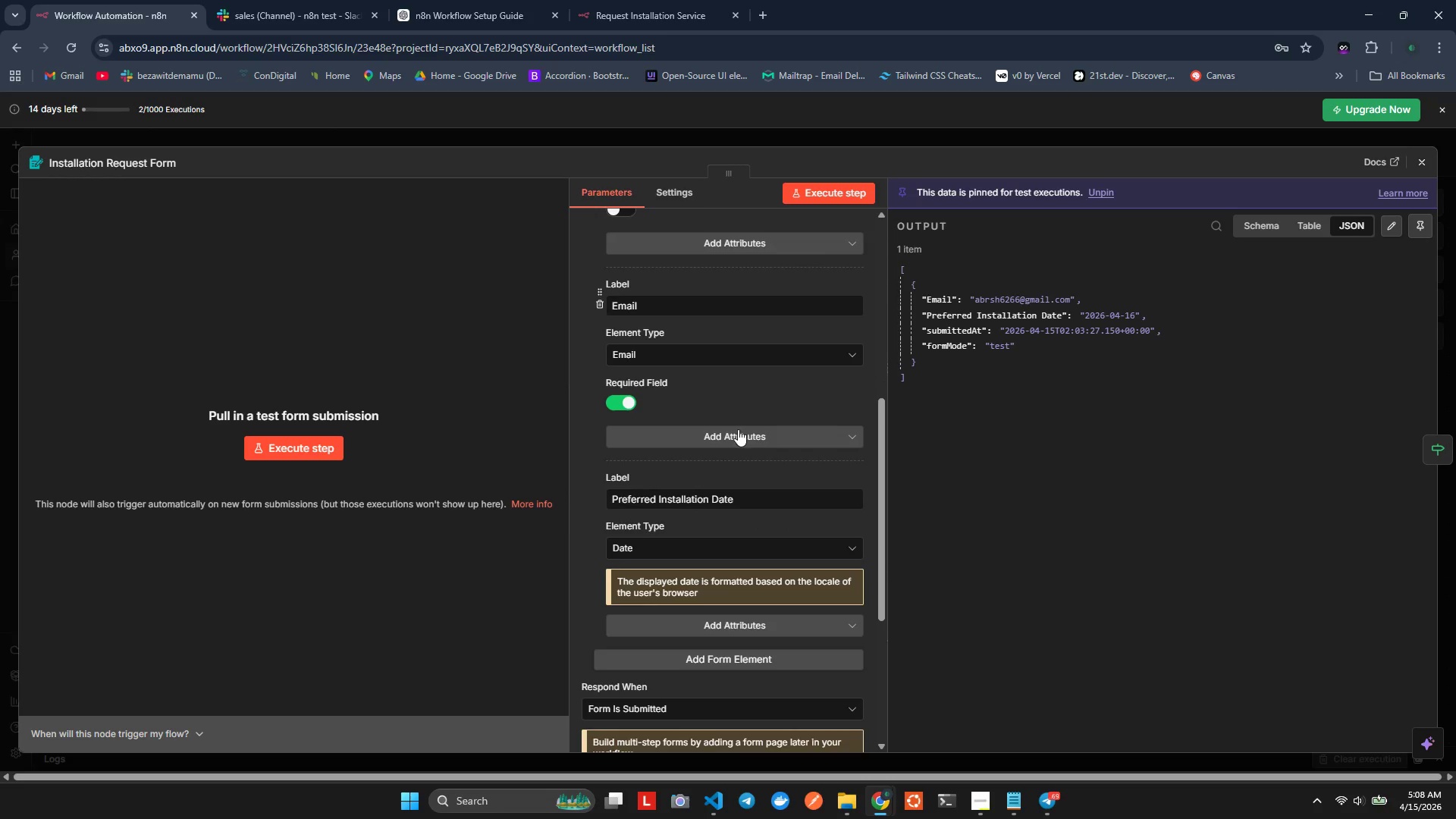 
scroll: coordinate [730, 424], scroll_direction: up, amount: 1.0
 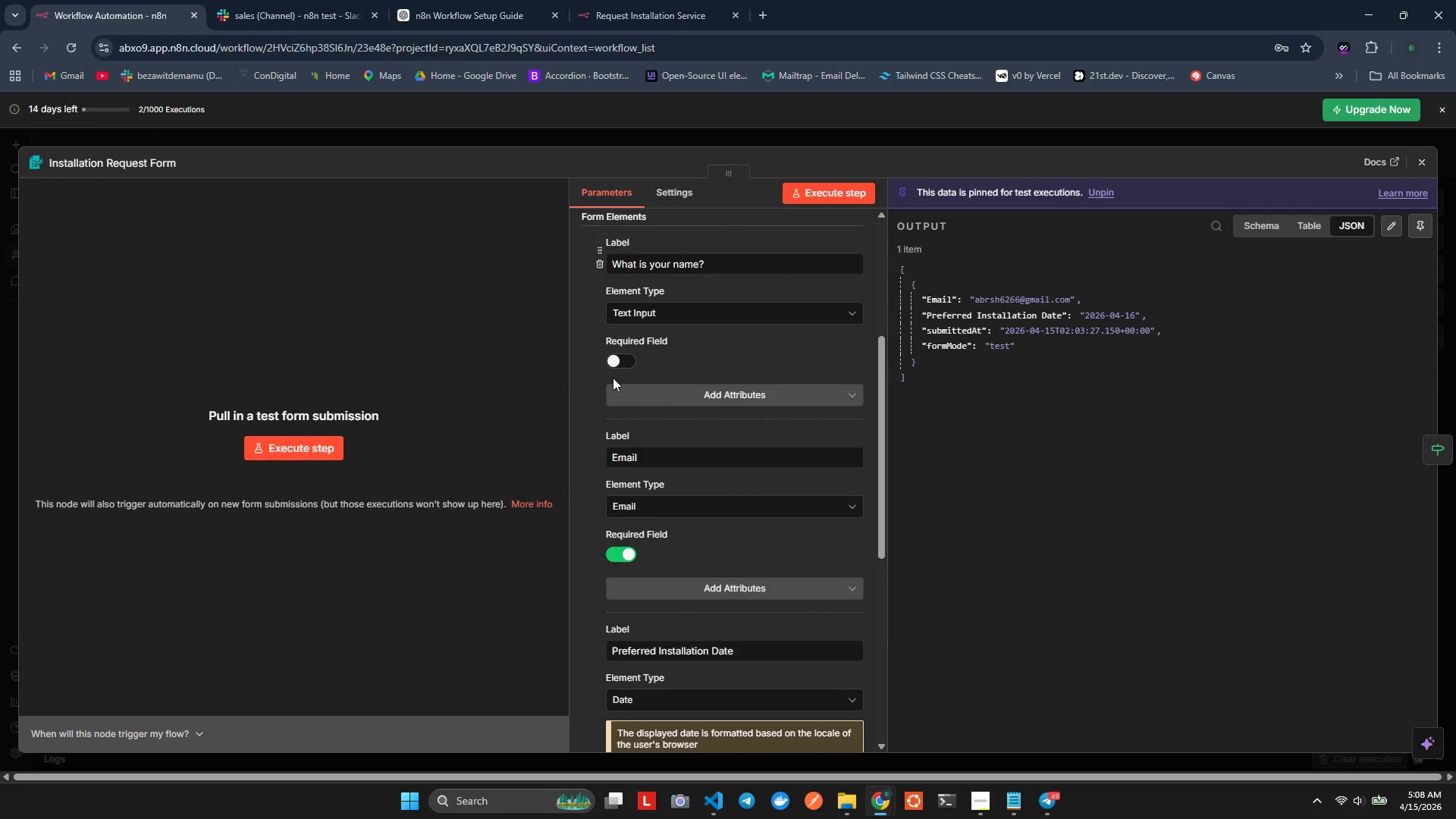 
left_click([622, 360])
 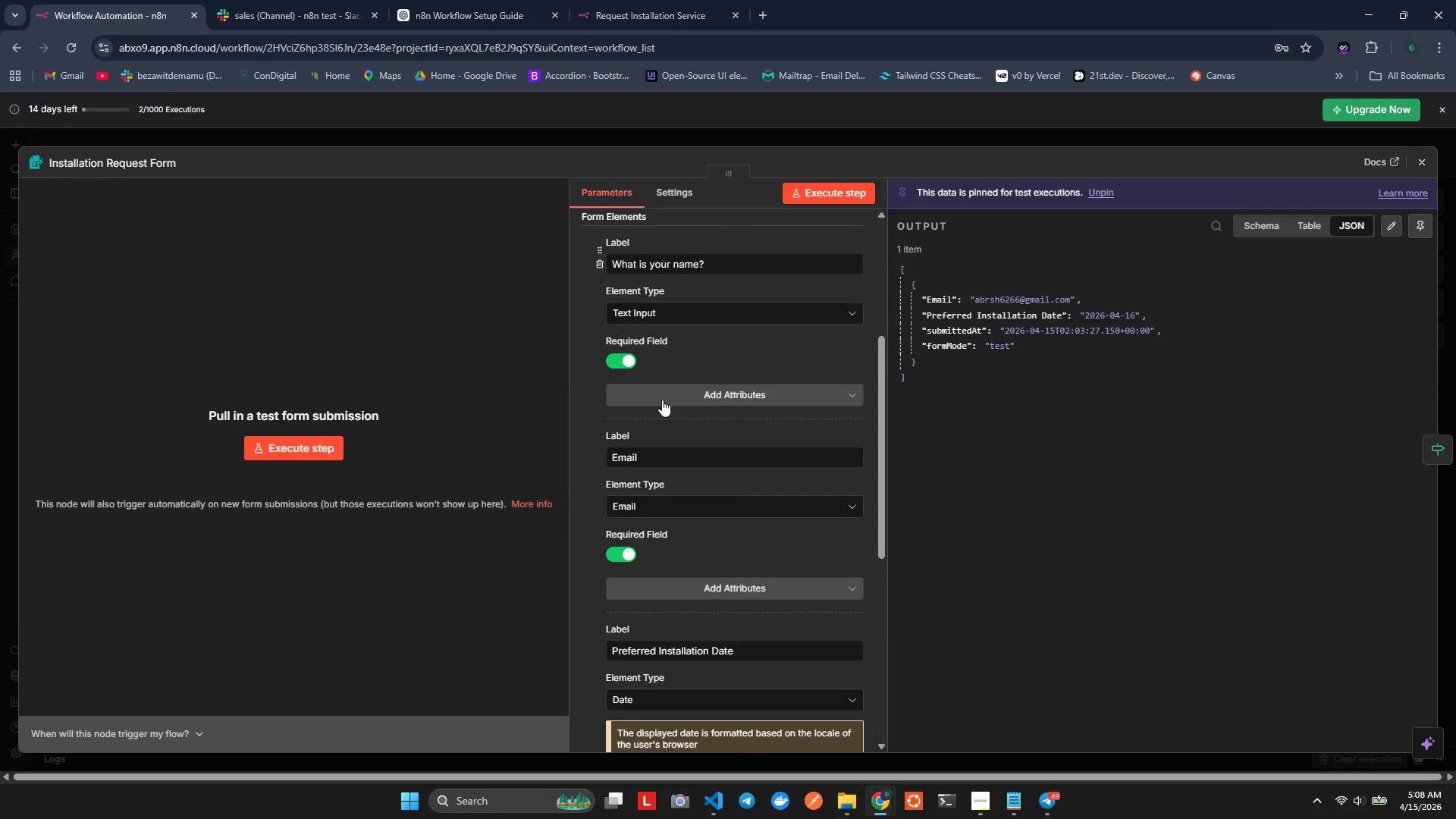 
scroll: coordinate [668, 419], scroll_direction: down, amount: 9.0
 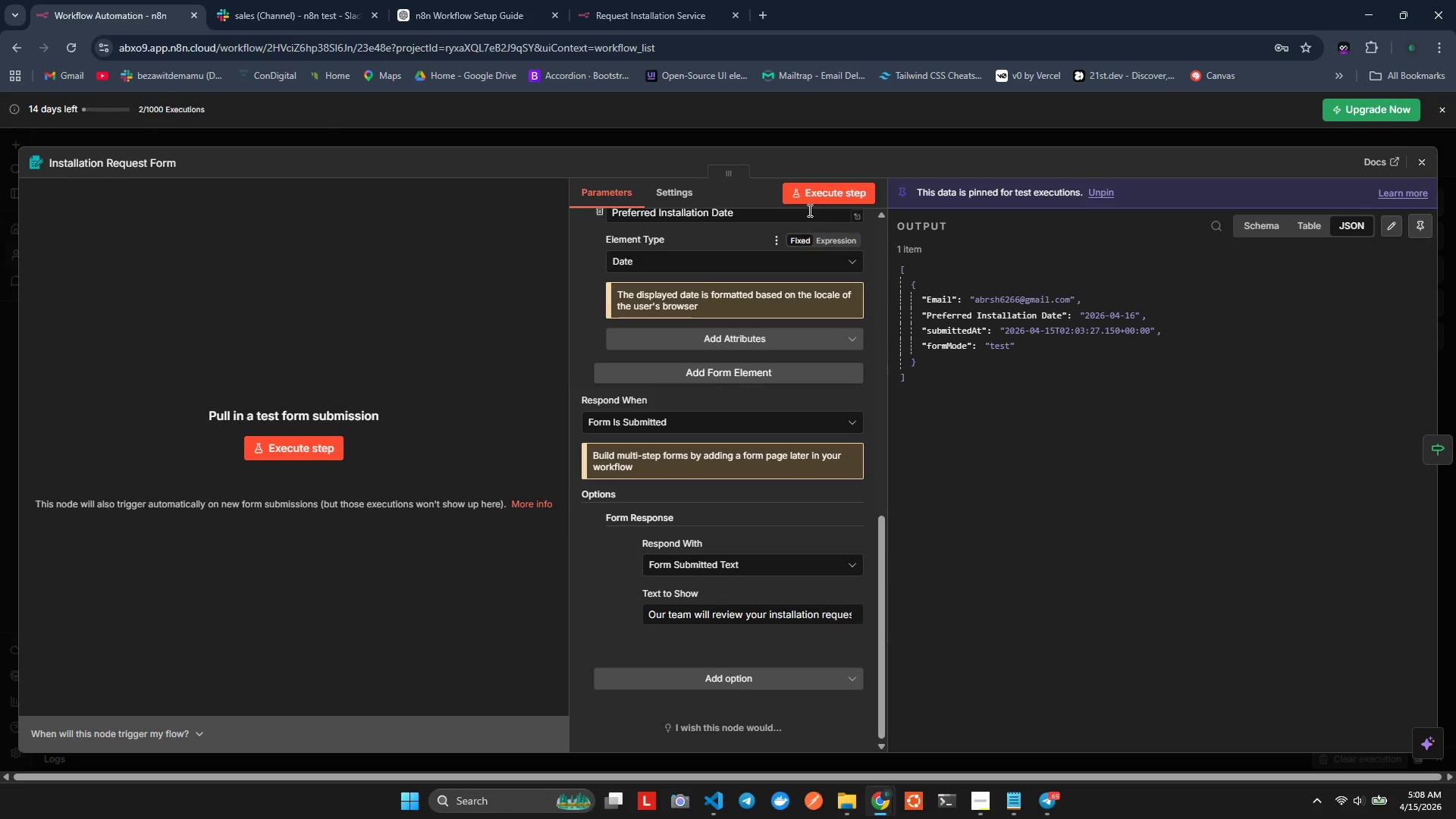 
left_click([815, 196])
 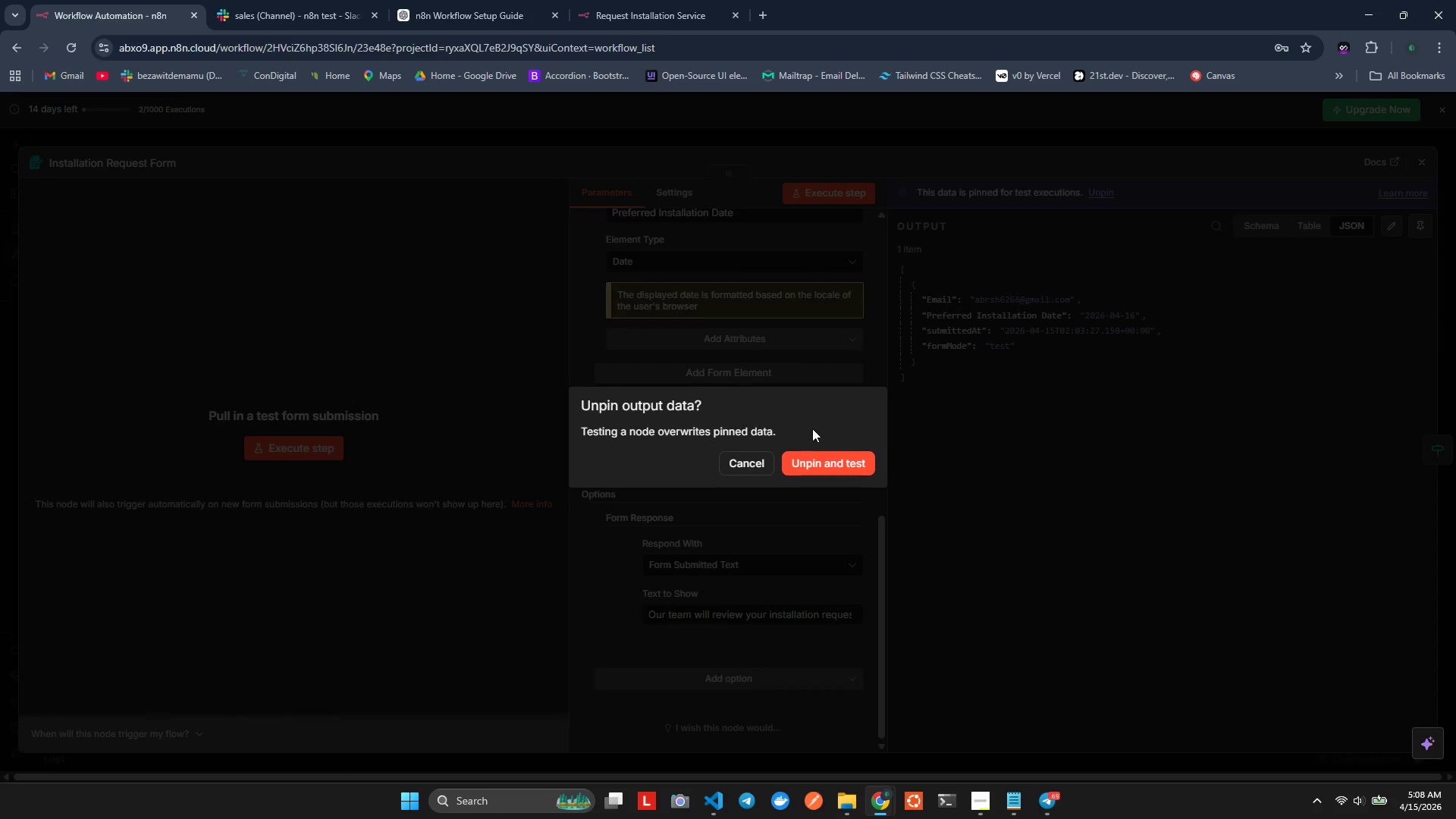 
left_click([825, 451])
 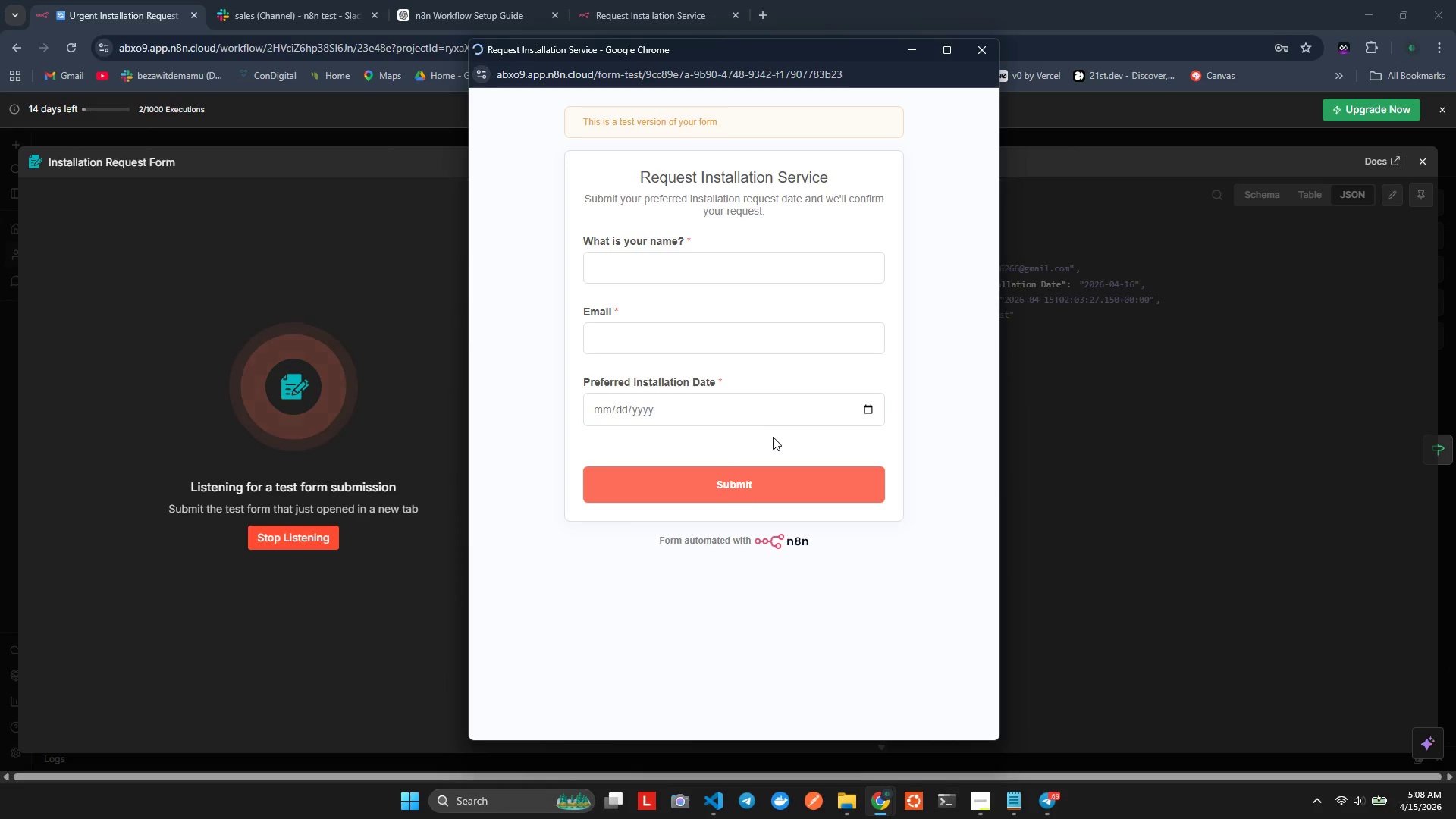 
left_click([637, 262])
 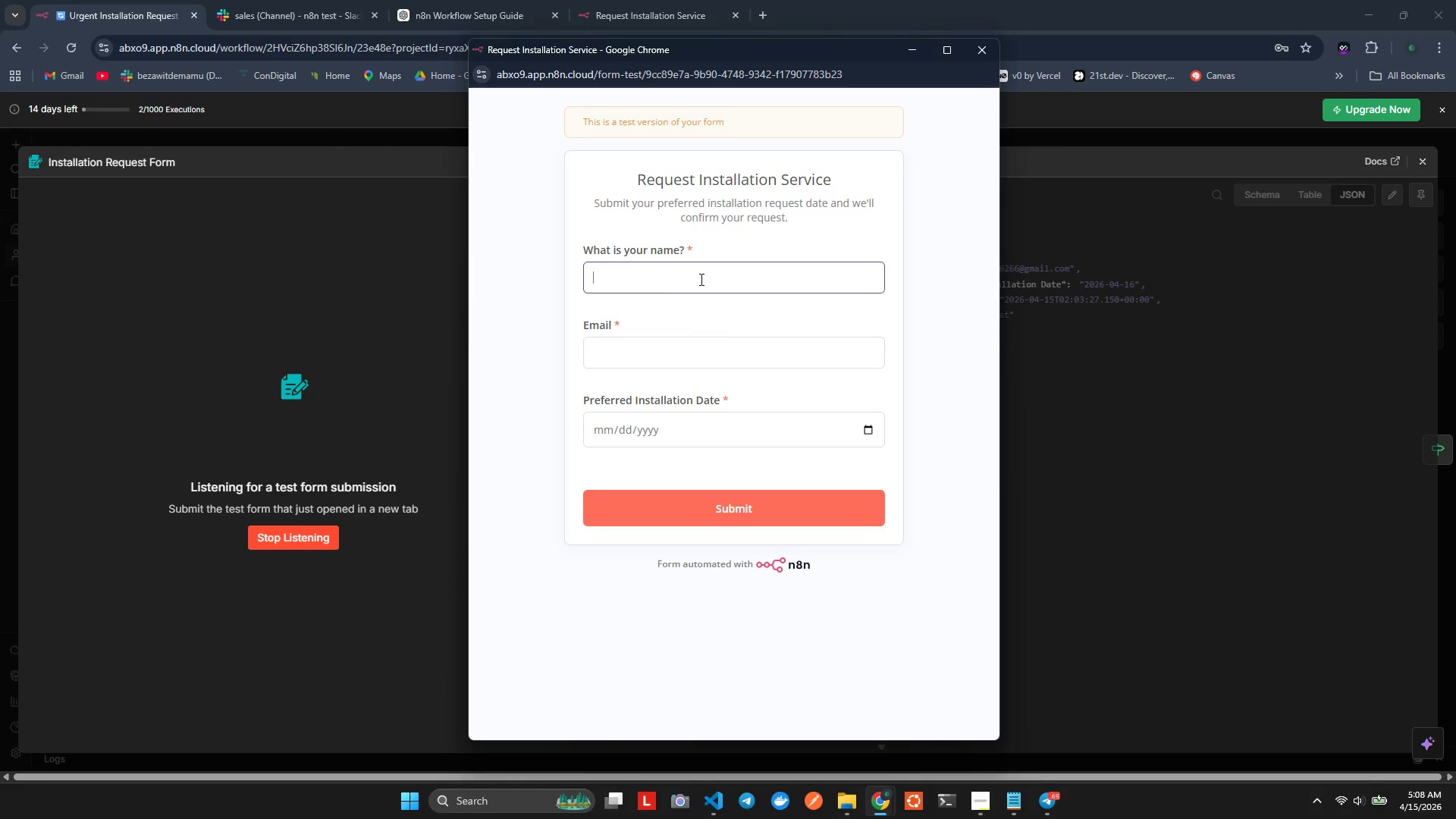 
type(Arham)
 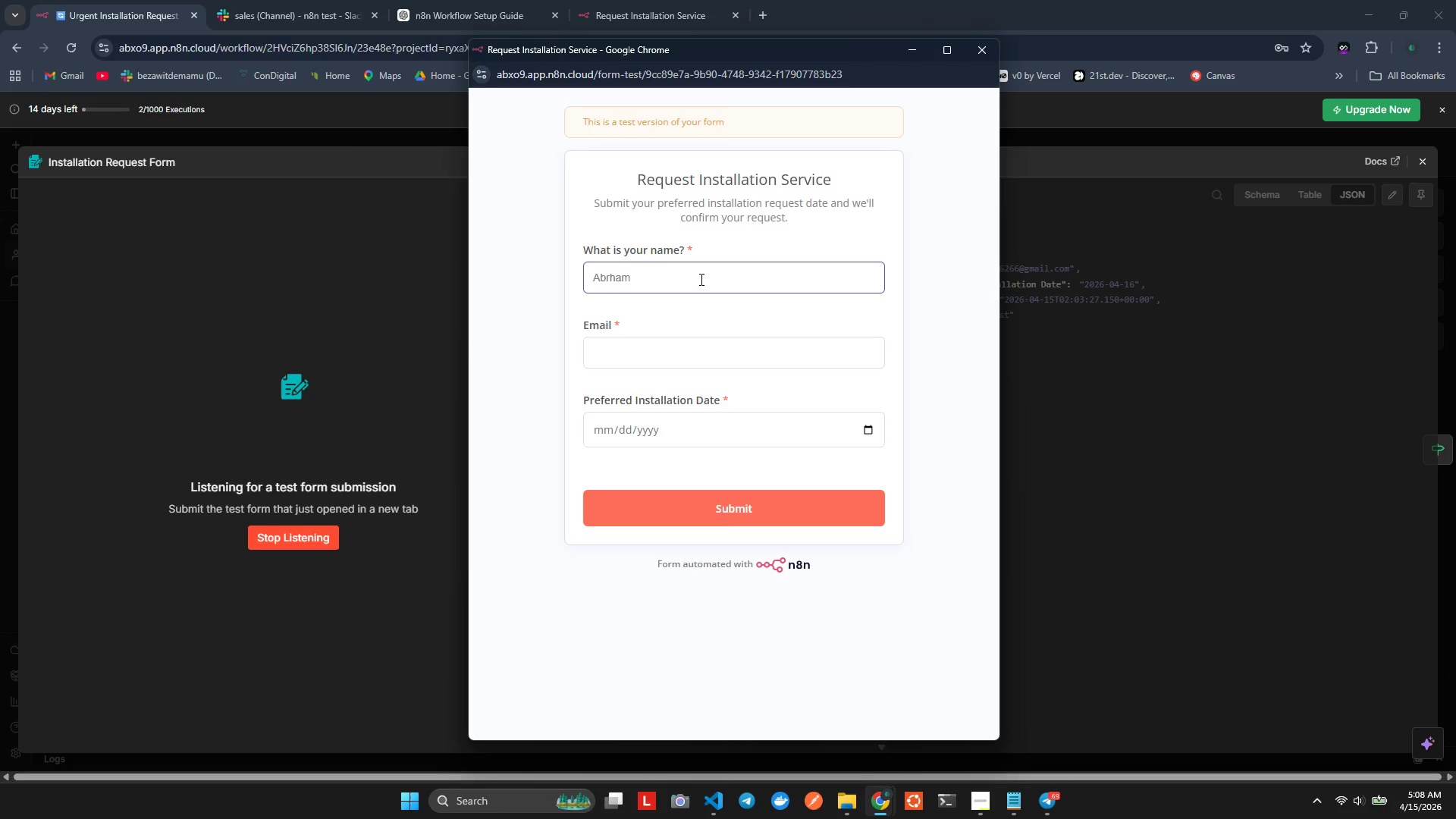 
hold_key(key=B, duration=0.36)
 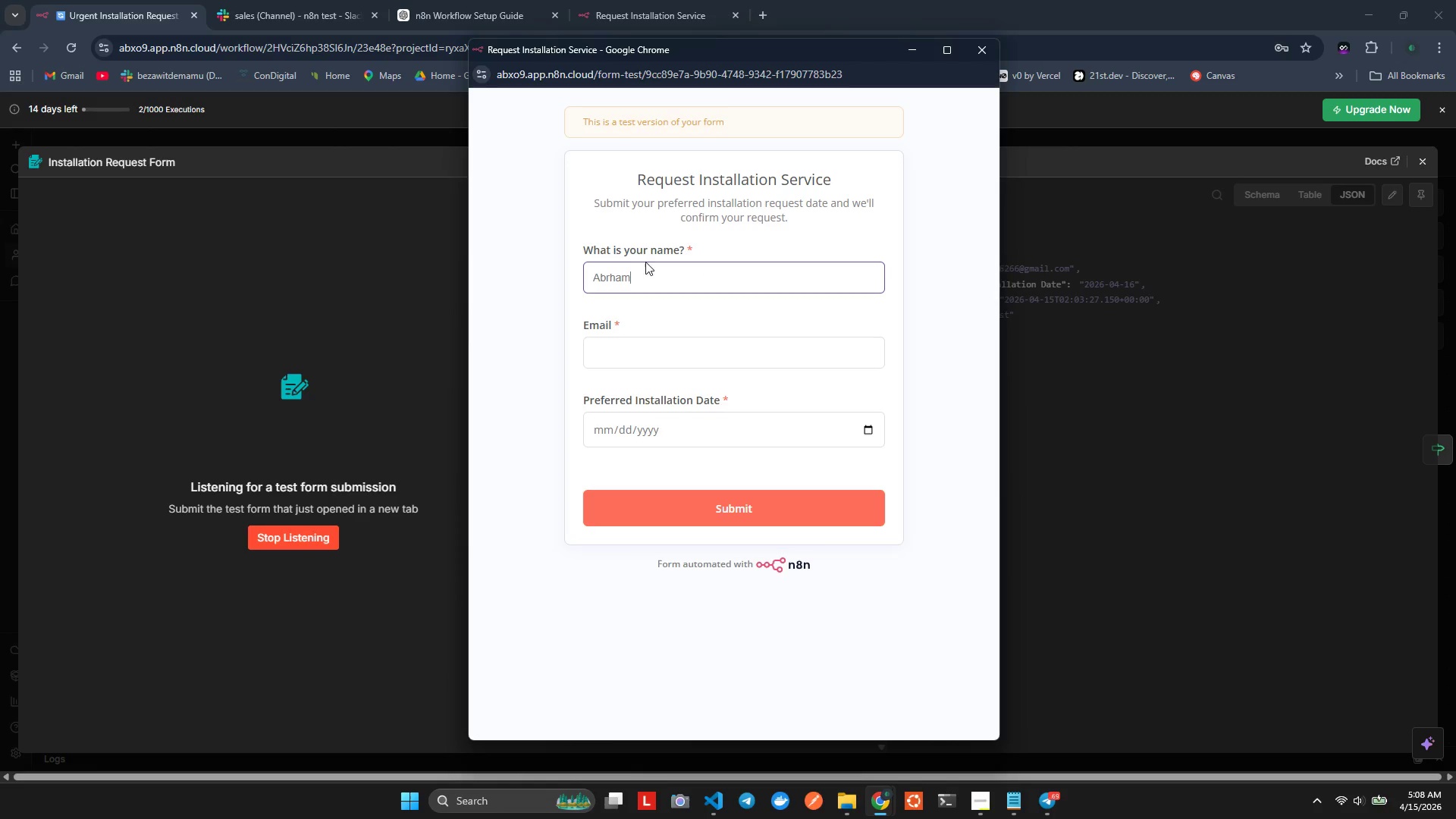 
left_click([648, 349])
 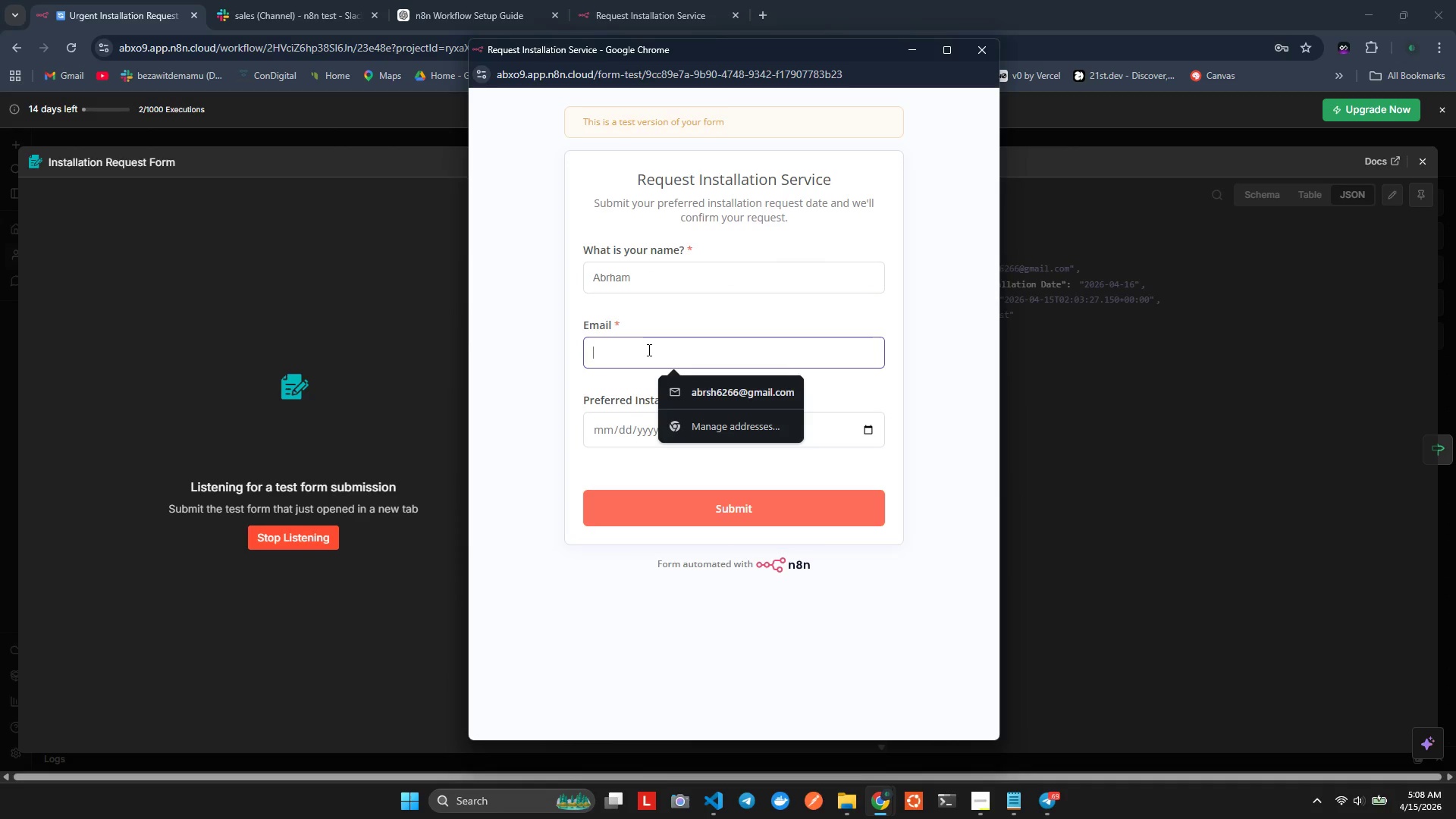 
type(Belayieh)
 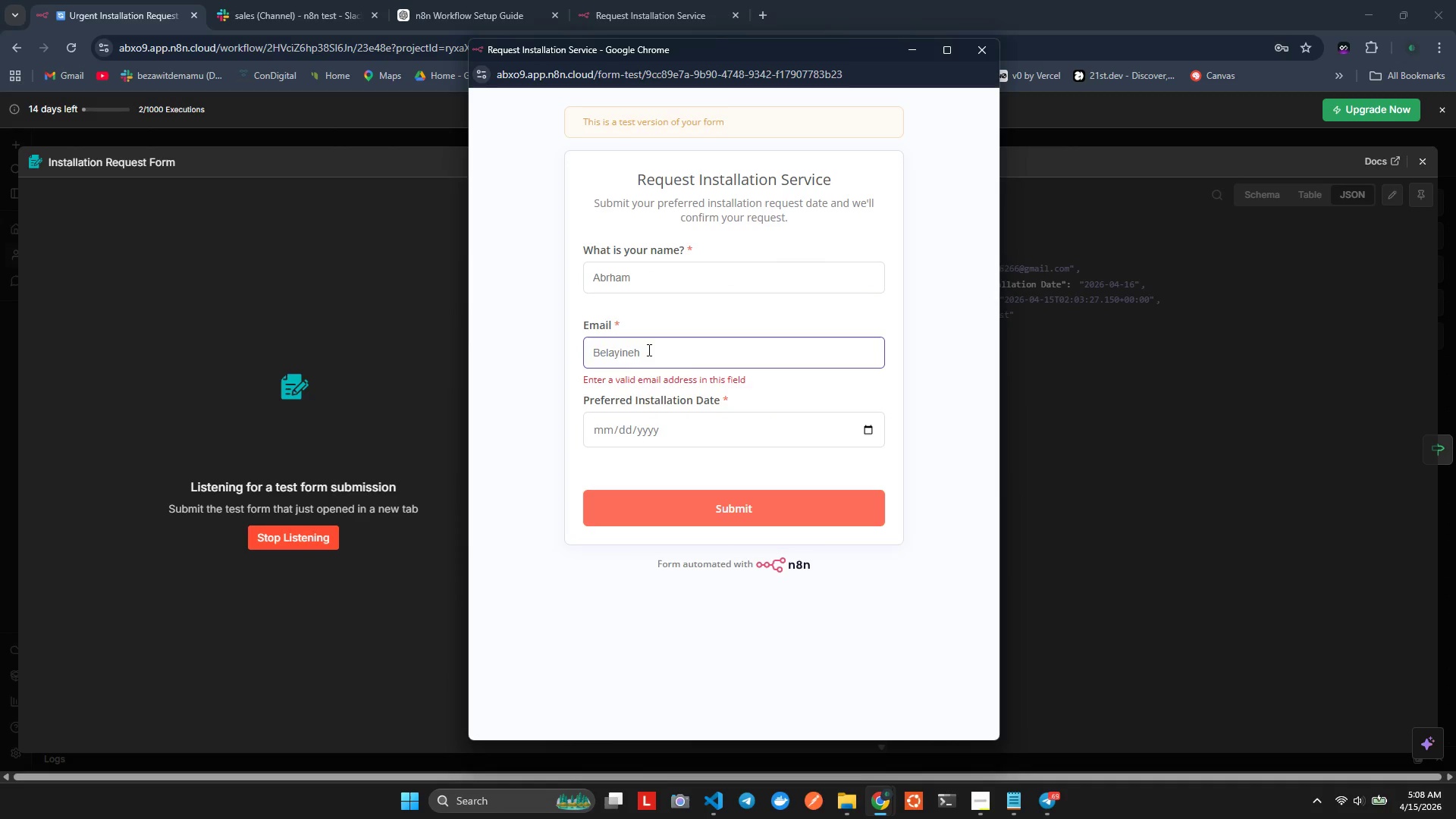 
hold_key(key=N, duration=0.34)
 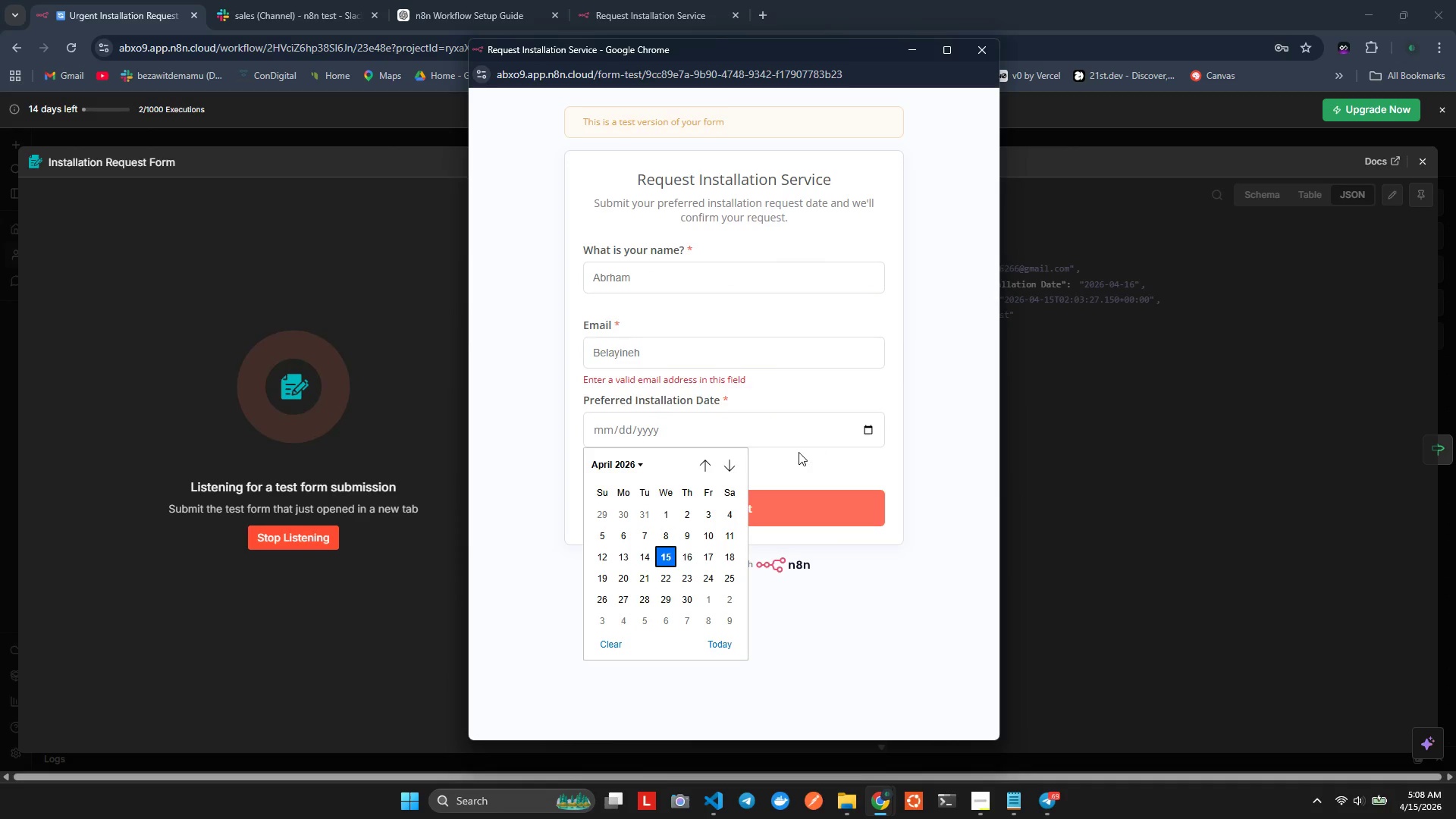 
left_click([702, 564])
 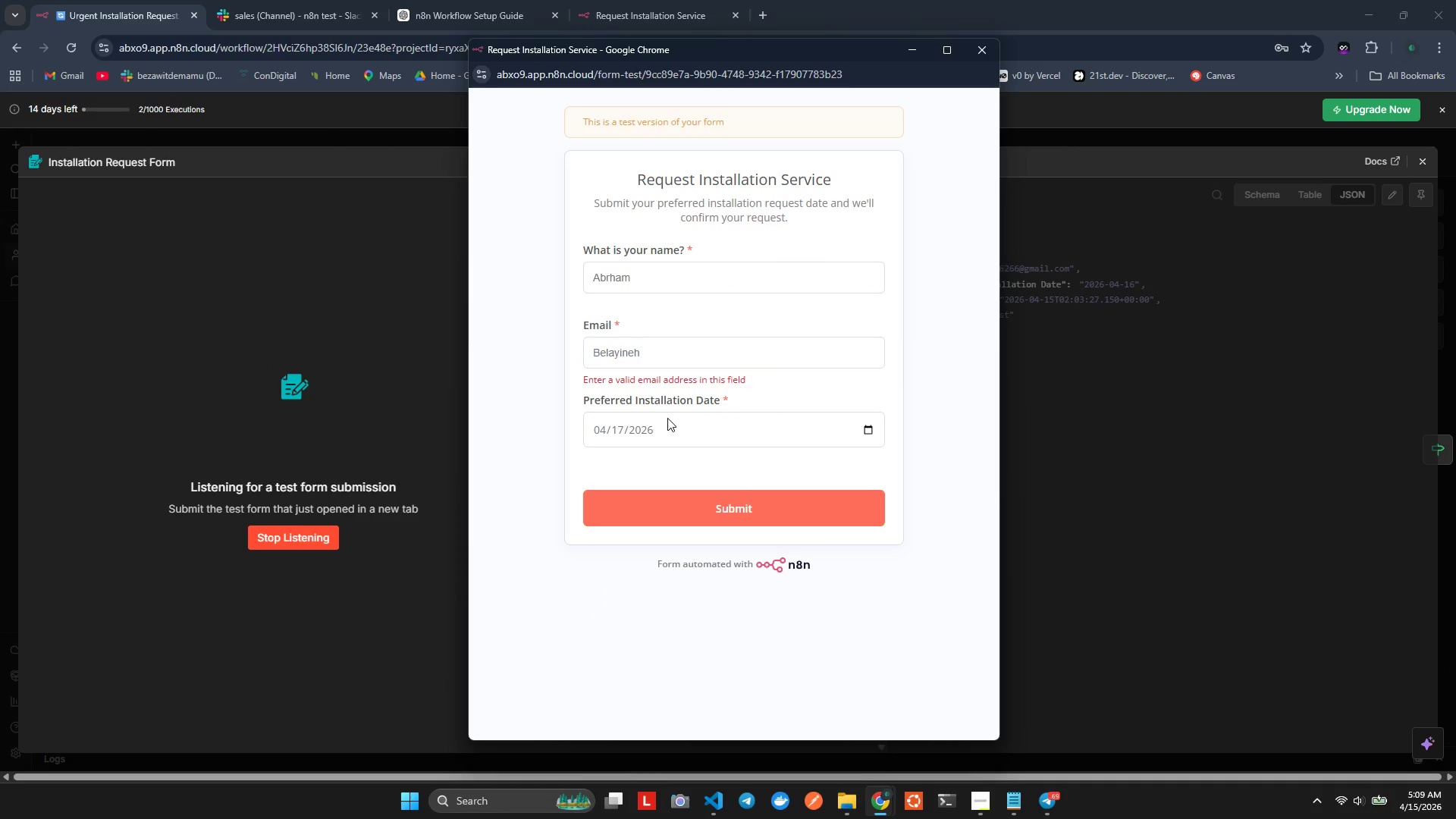 
double_click([651, 352])
 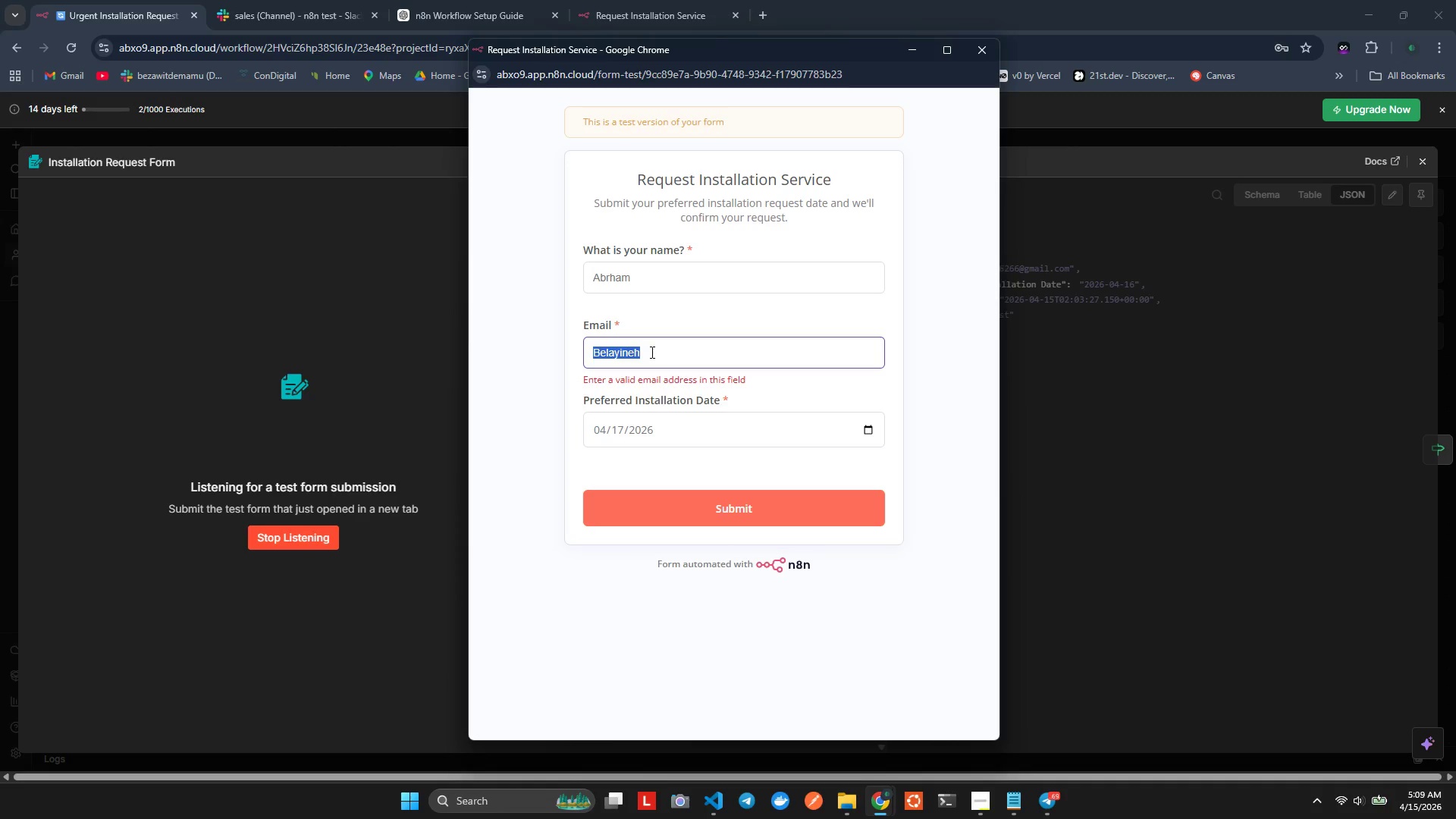 
type(@)
key(Backspace)
type(EM)
key(Backspace)
key(Backspace)
key(Backspace)
key(Backspace)
type(ab)
 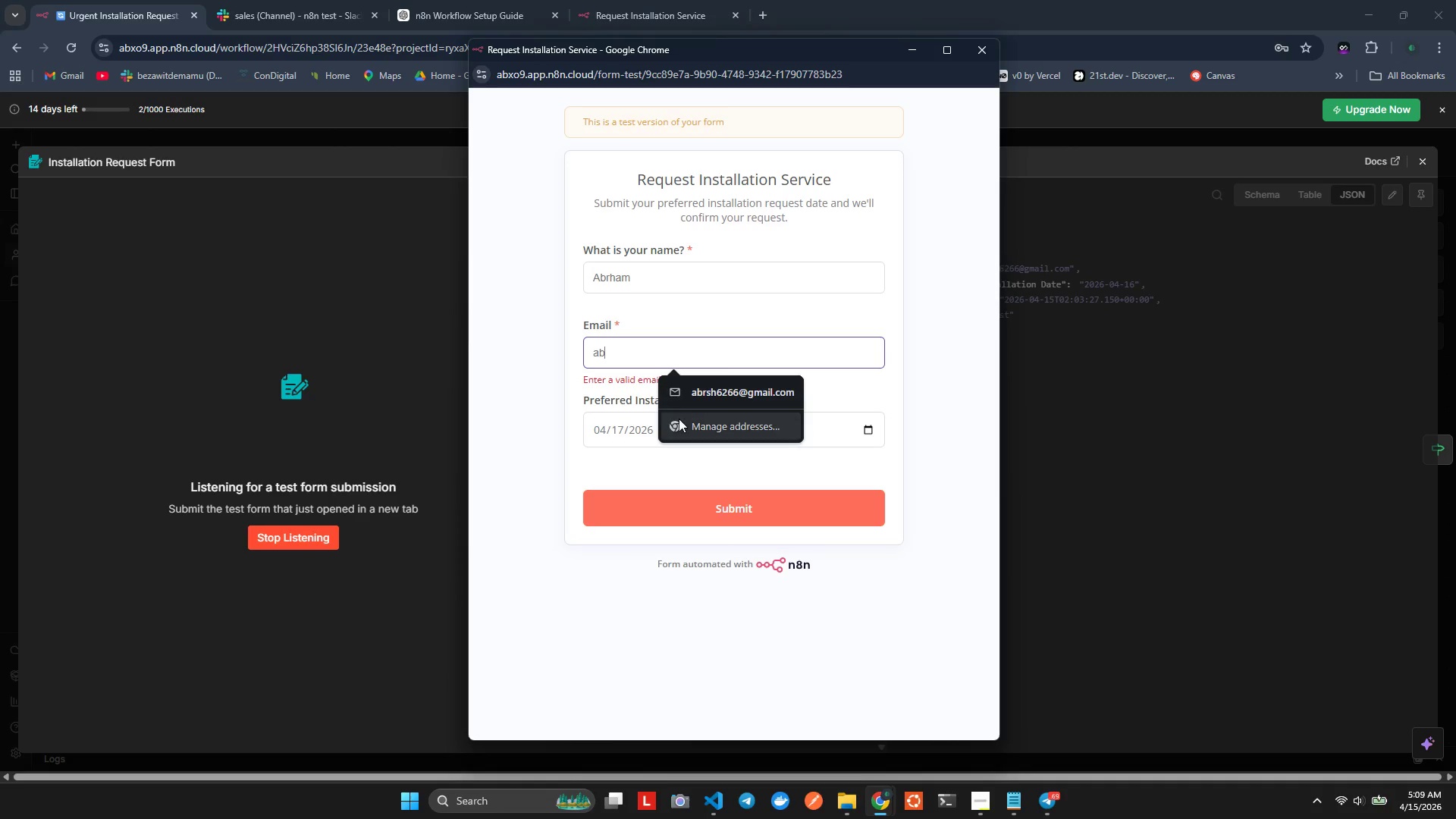 
left_click([695, 405])
 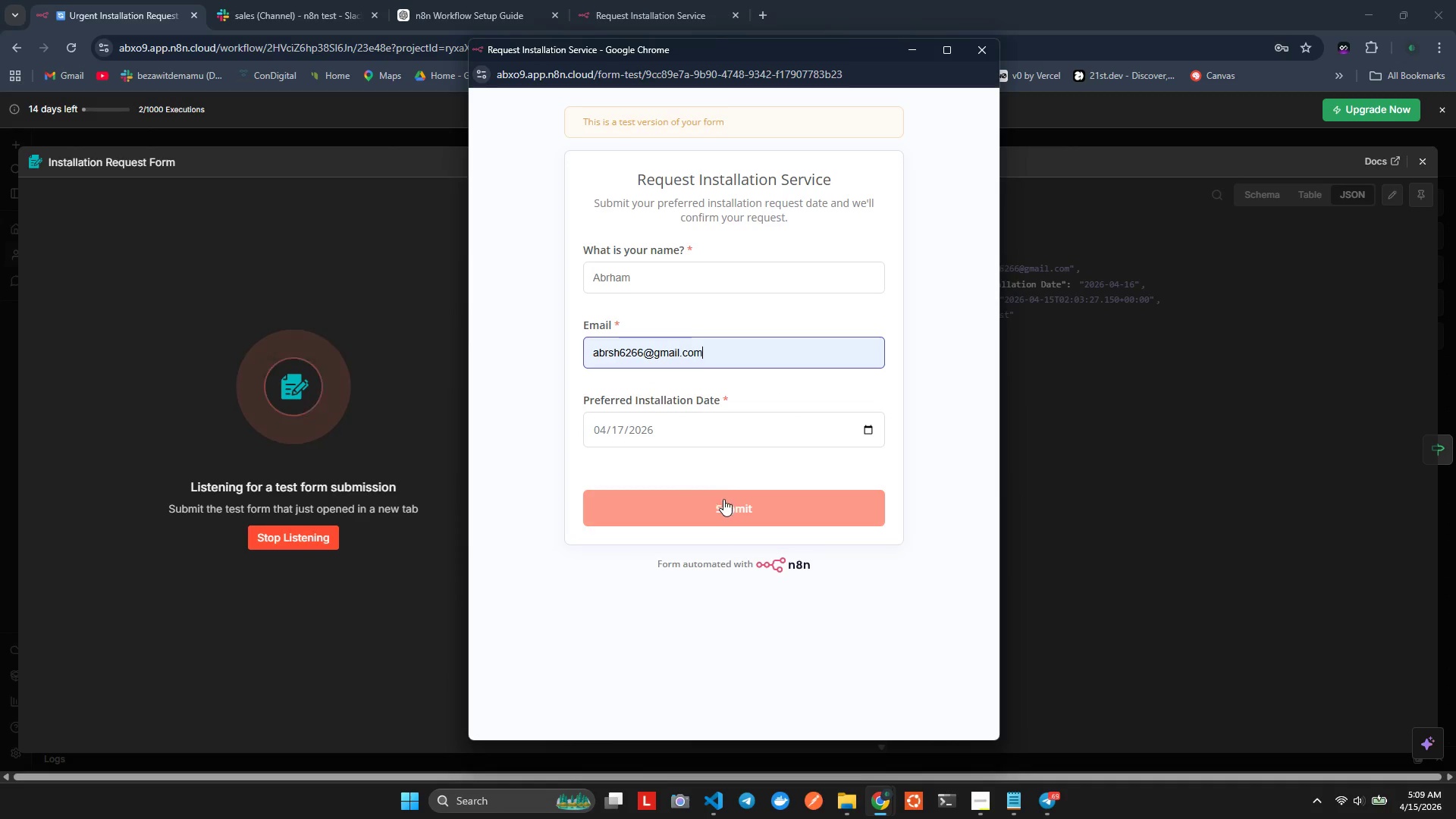 
left_click([730, 490])
 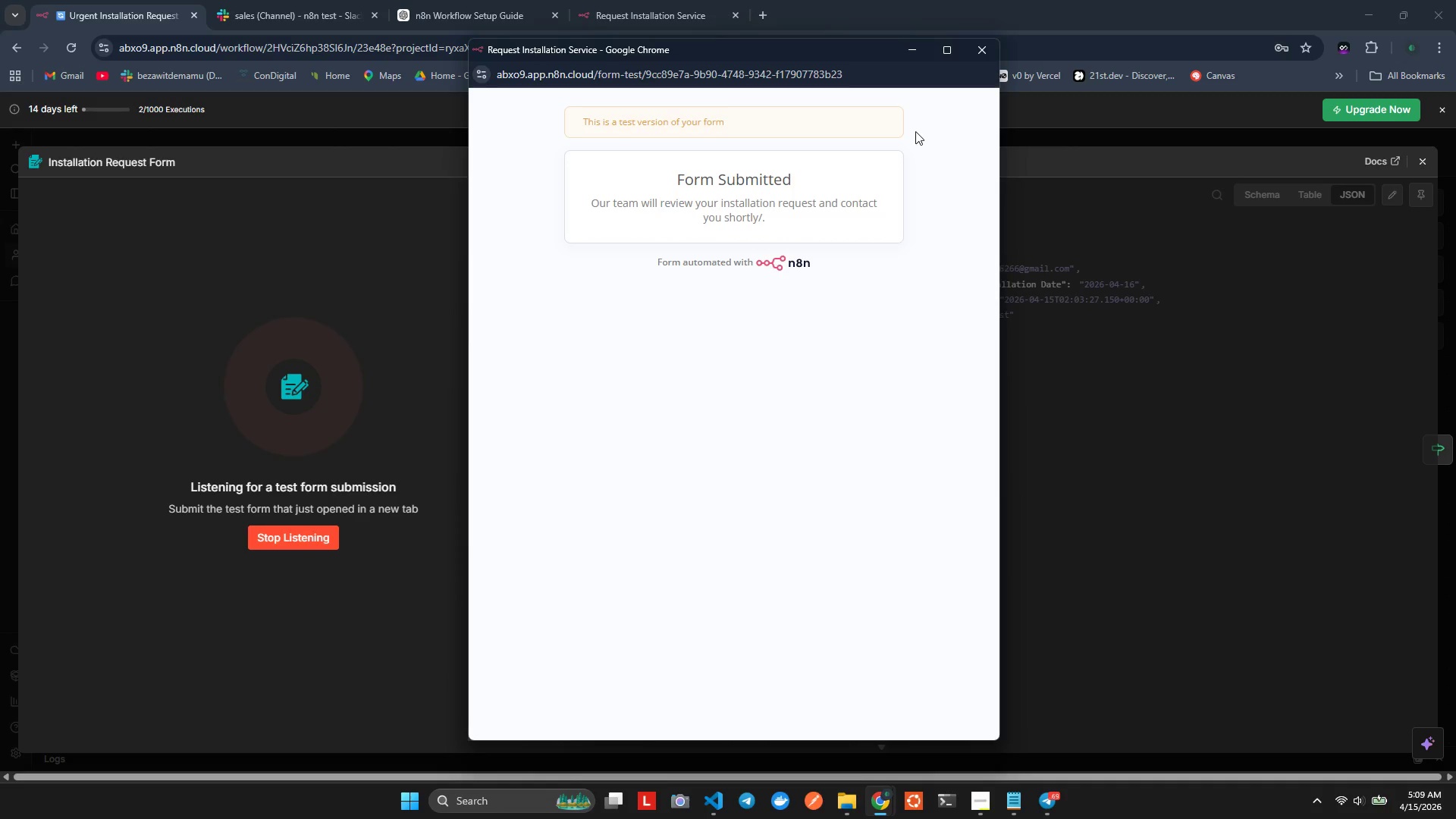 
left_click([984, 54])
 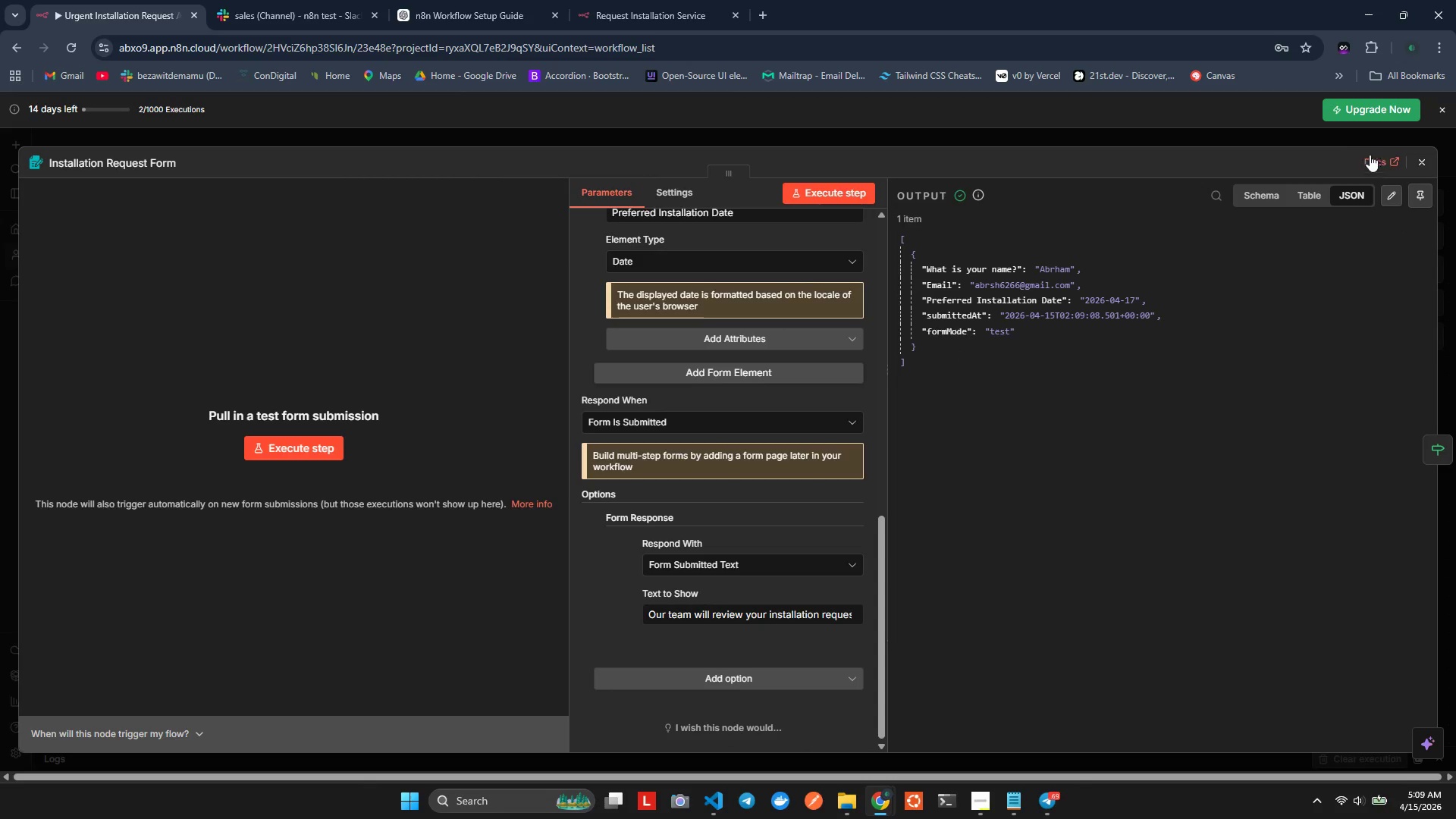 
left_click([1425, 170])
 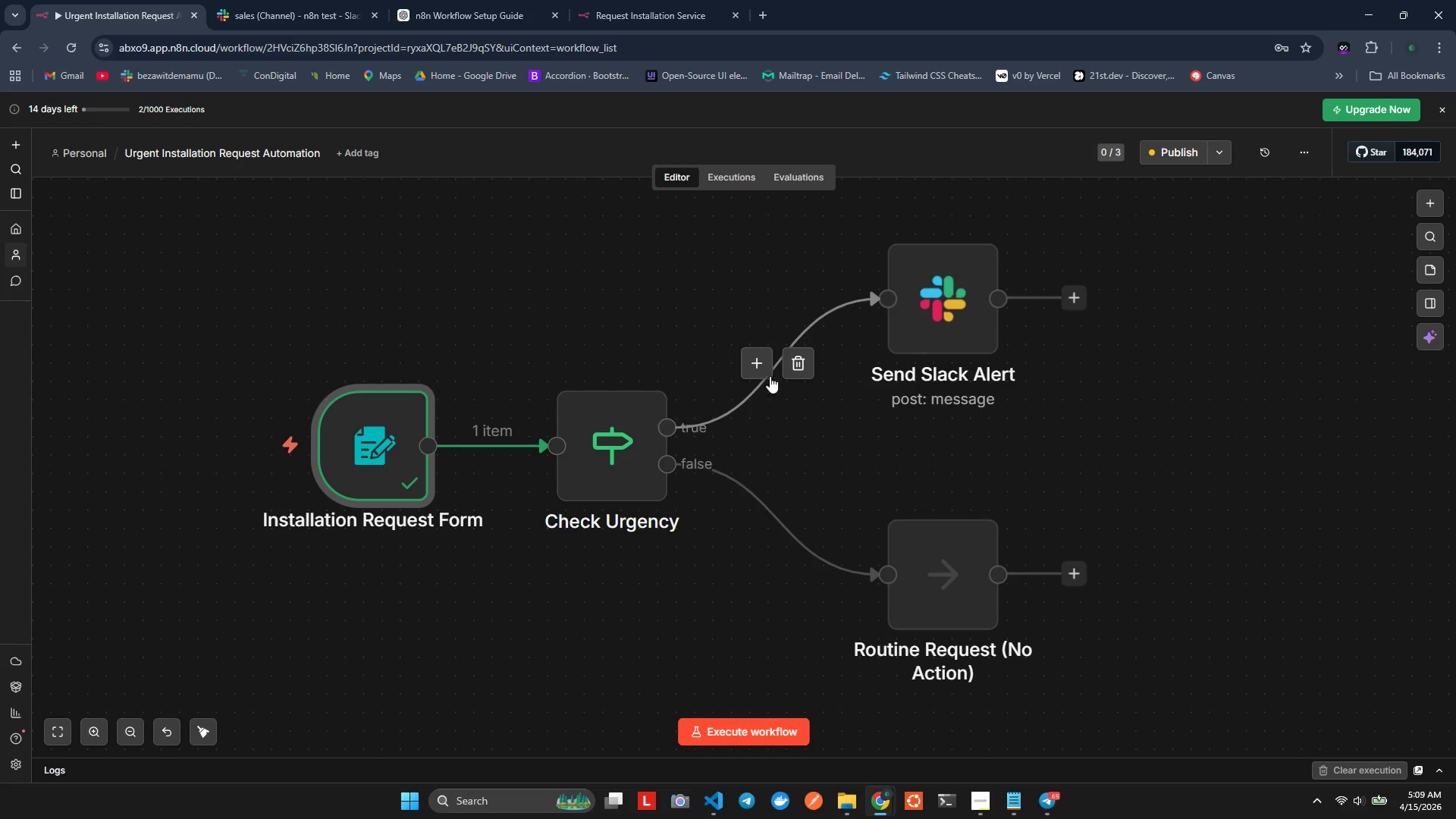 
wait(7.47)
 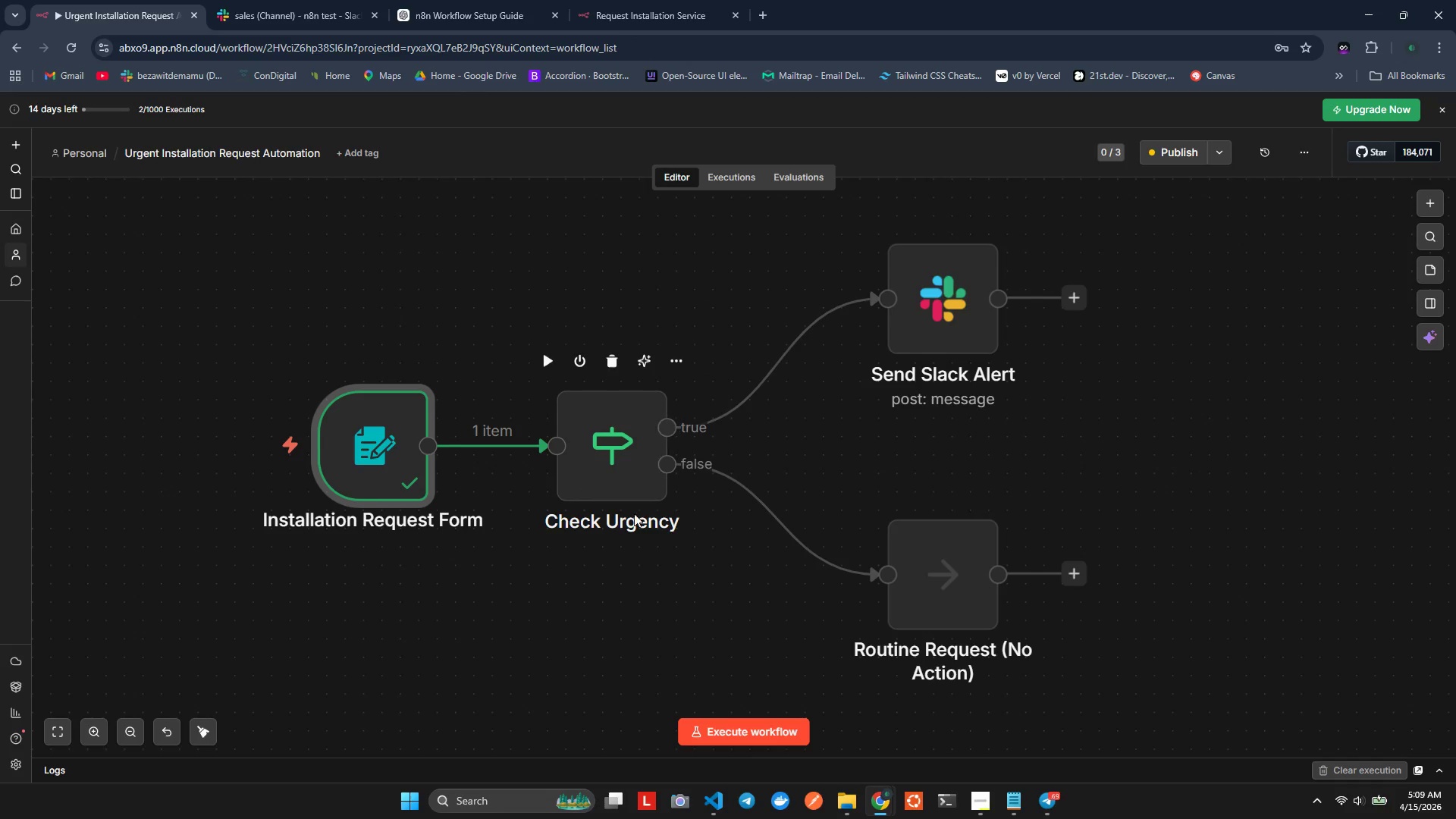 
left_click([551, 360])
 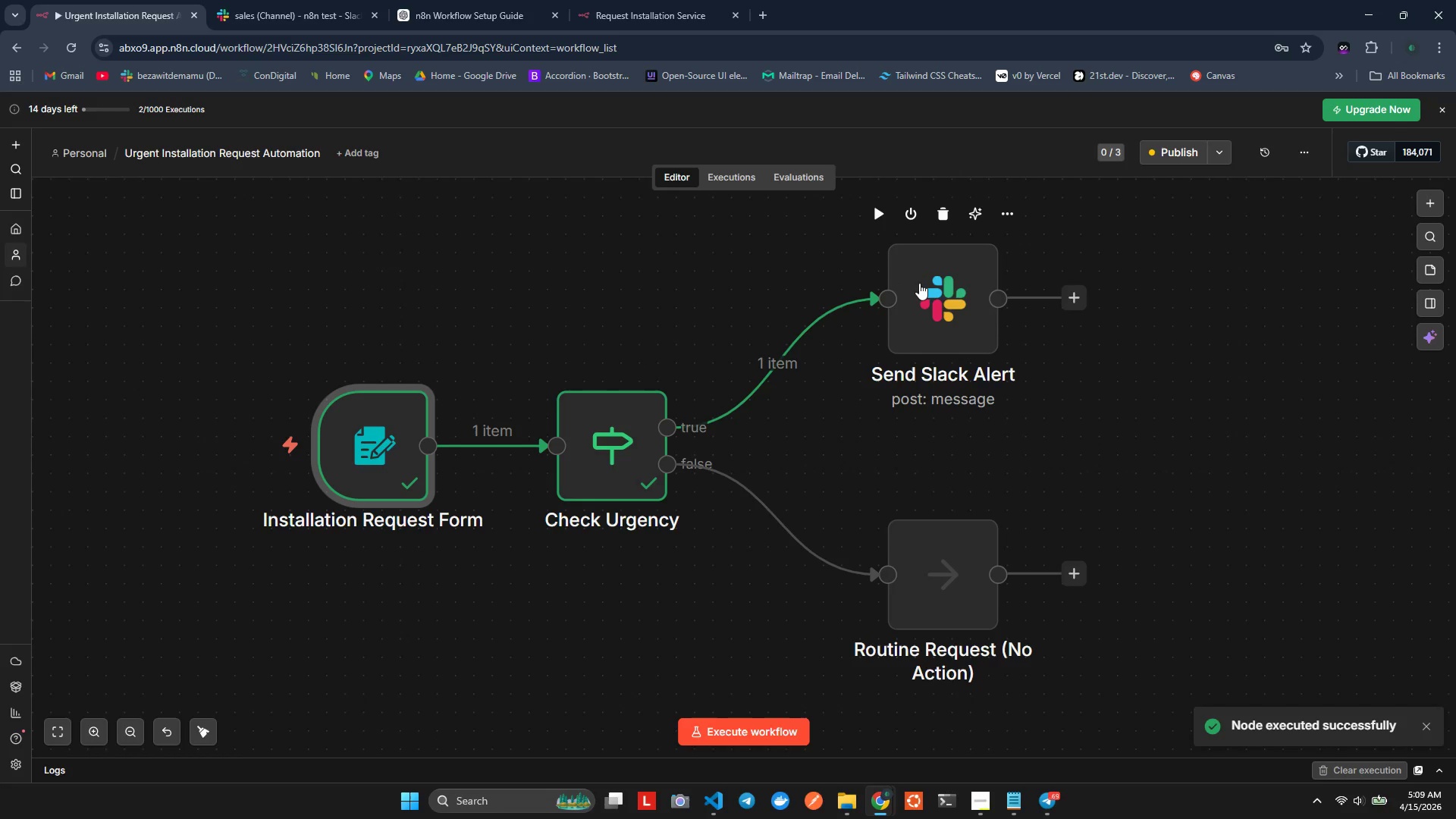 
double_click([920, 284])
 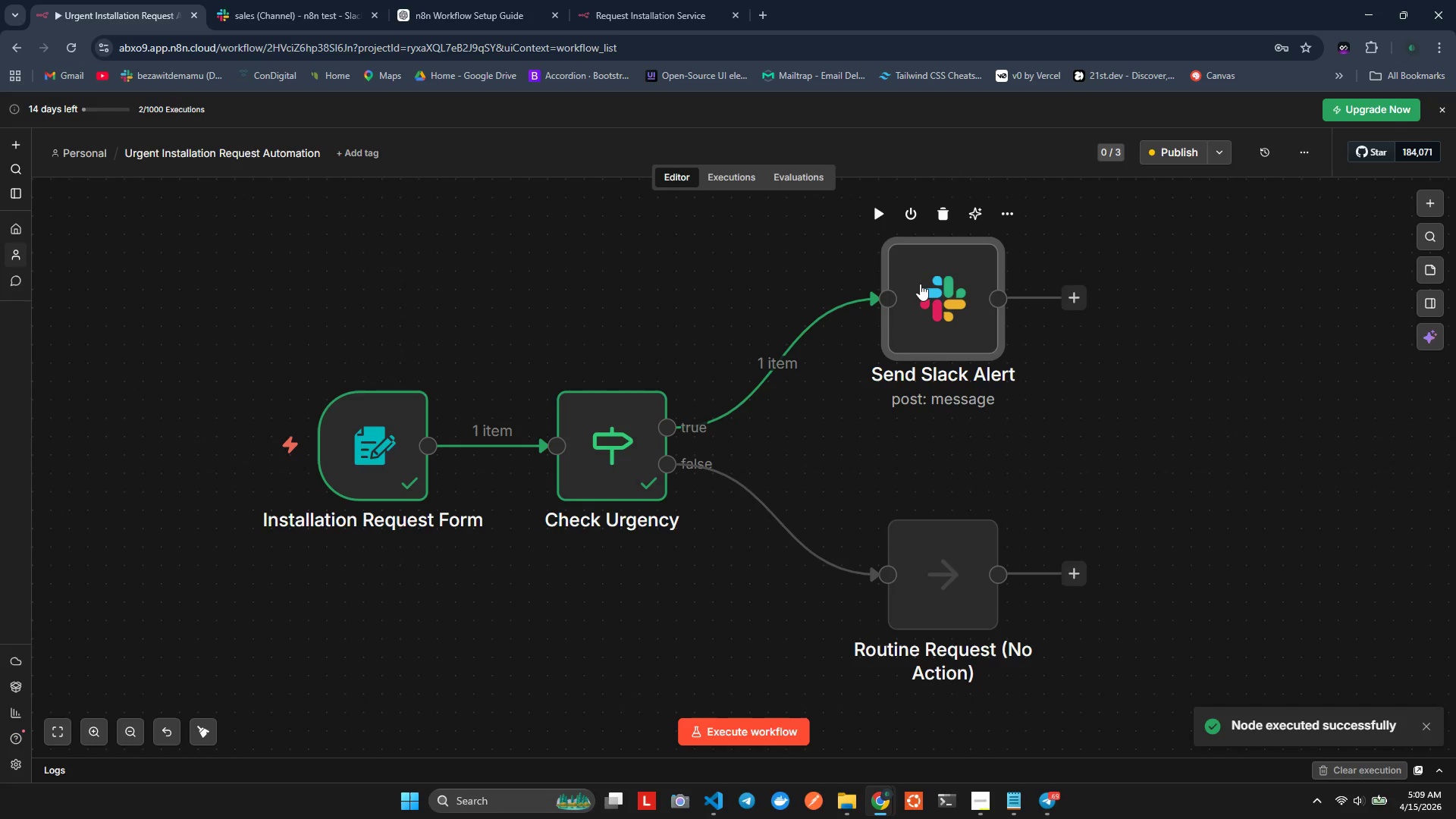 
triple_click([920, 284])
 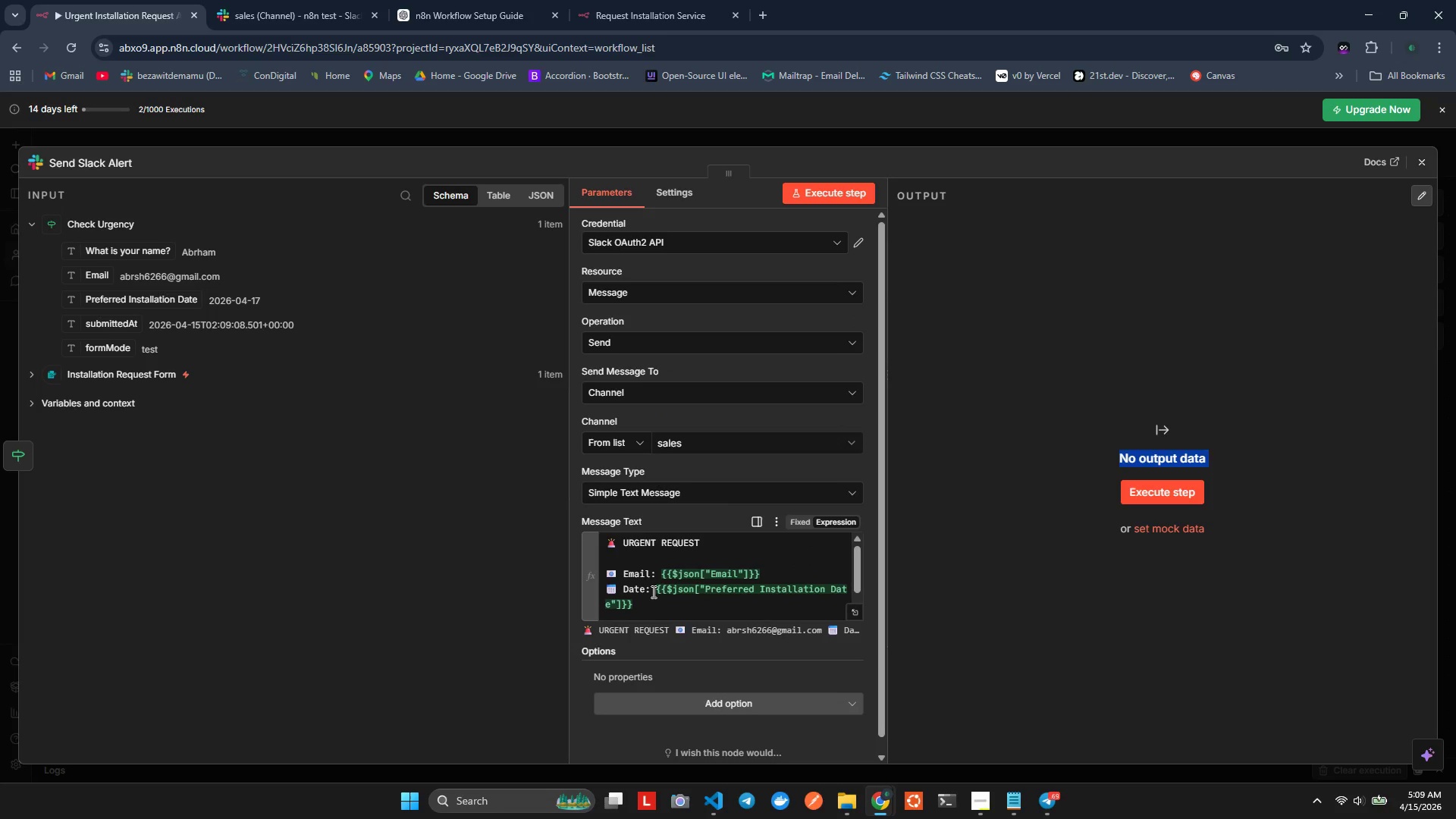 
left_click([638, 563])
 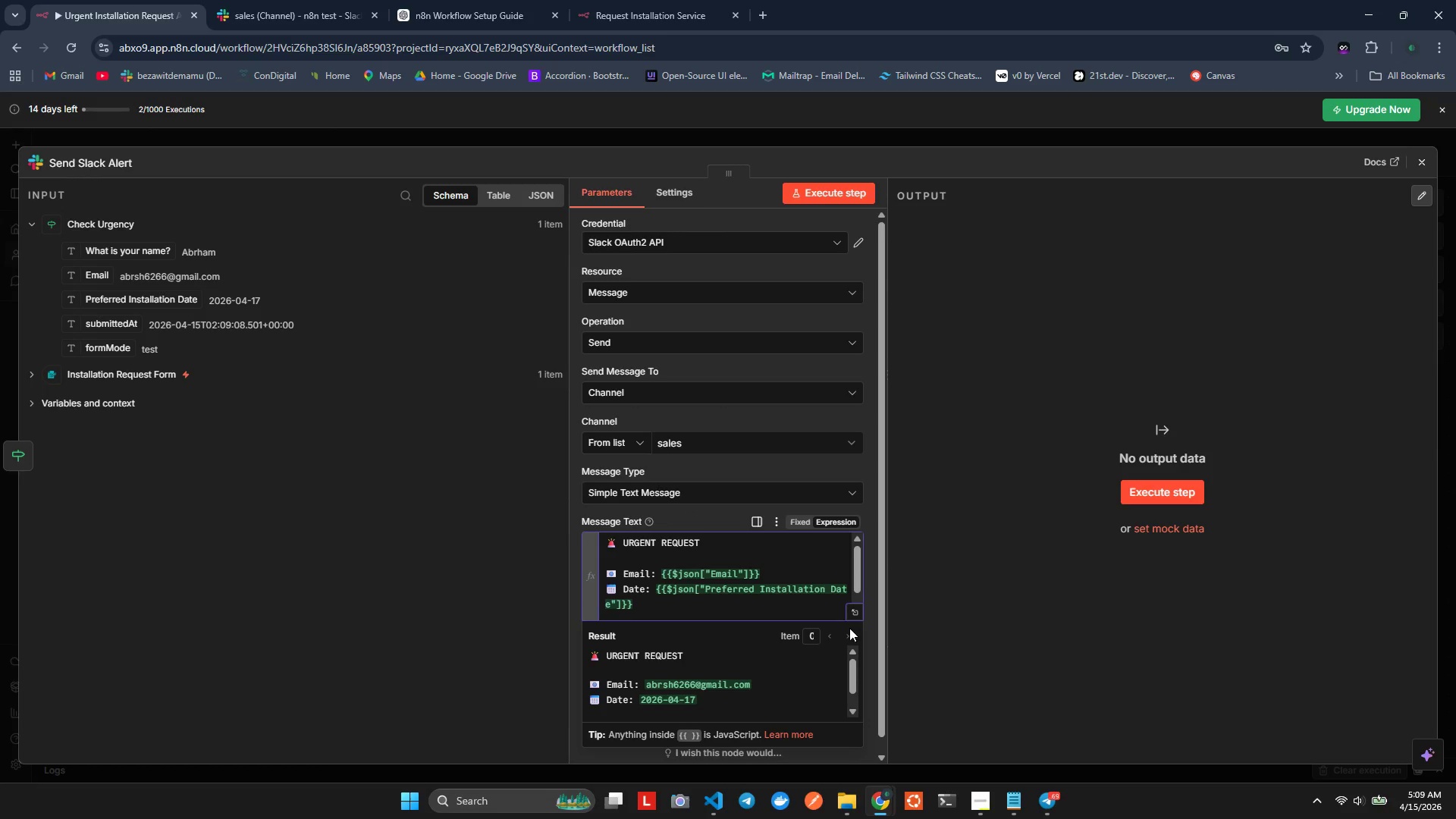 
wait(5.44)
 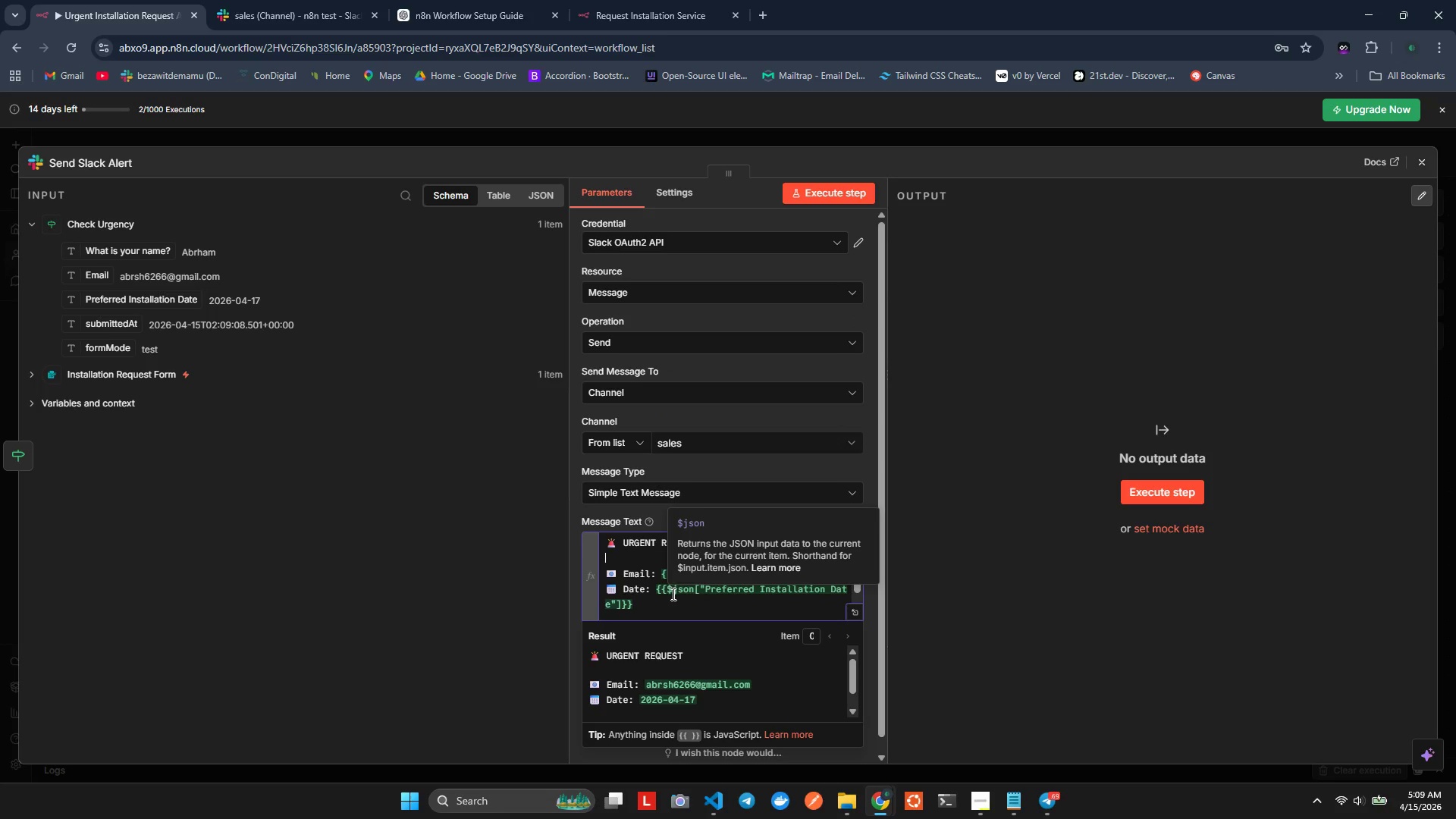 
scroll: coordinate [610, 549], scroll_direction: down, amount: 2.0
 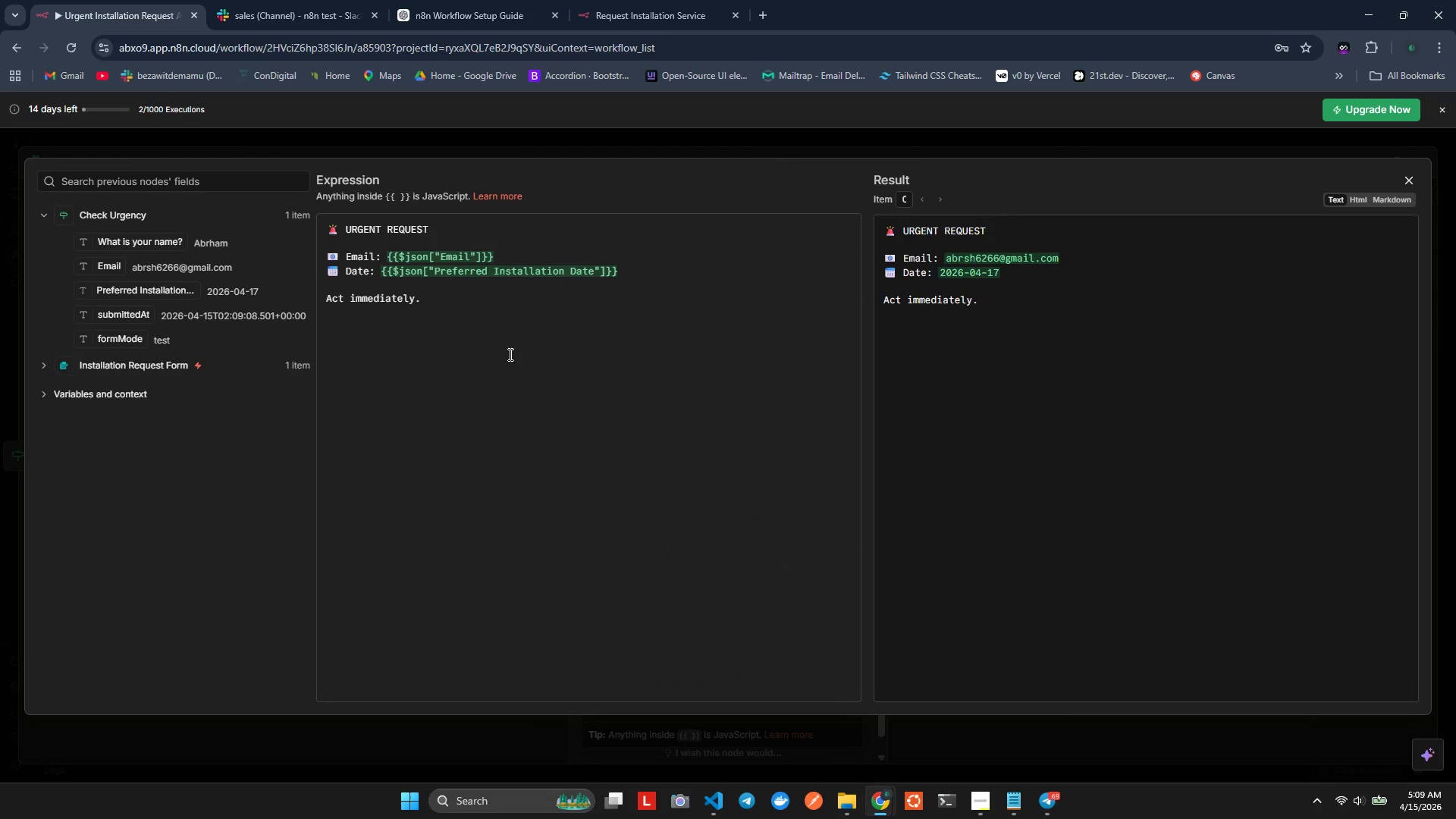 
wait(7.86)
 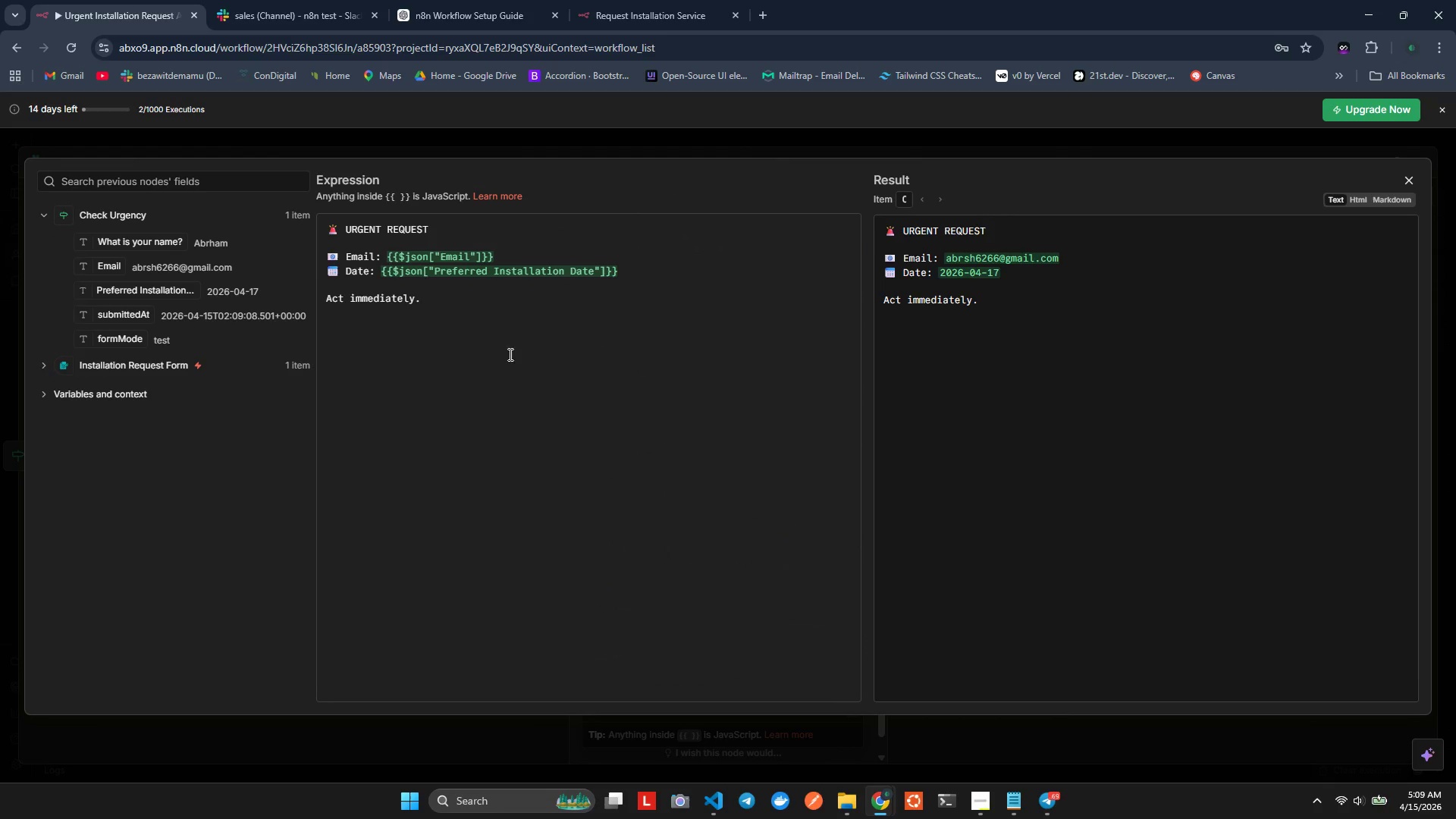 
left_click([350, 237])
 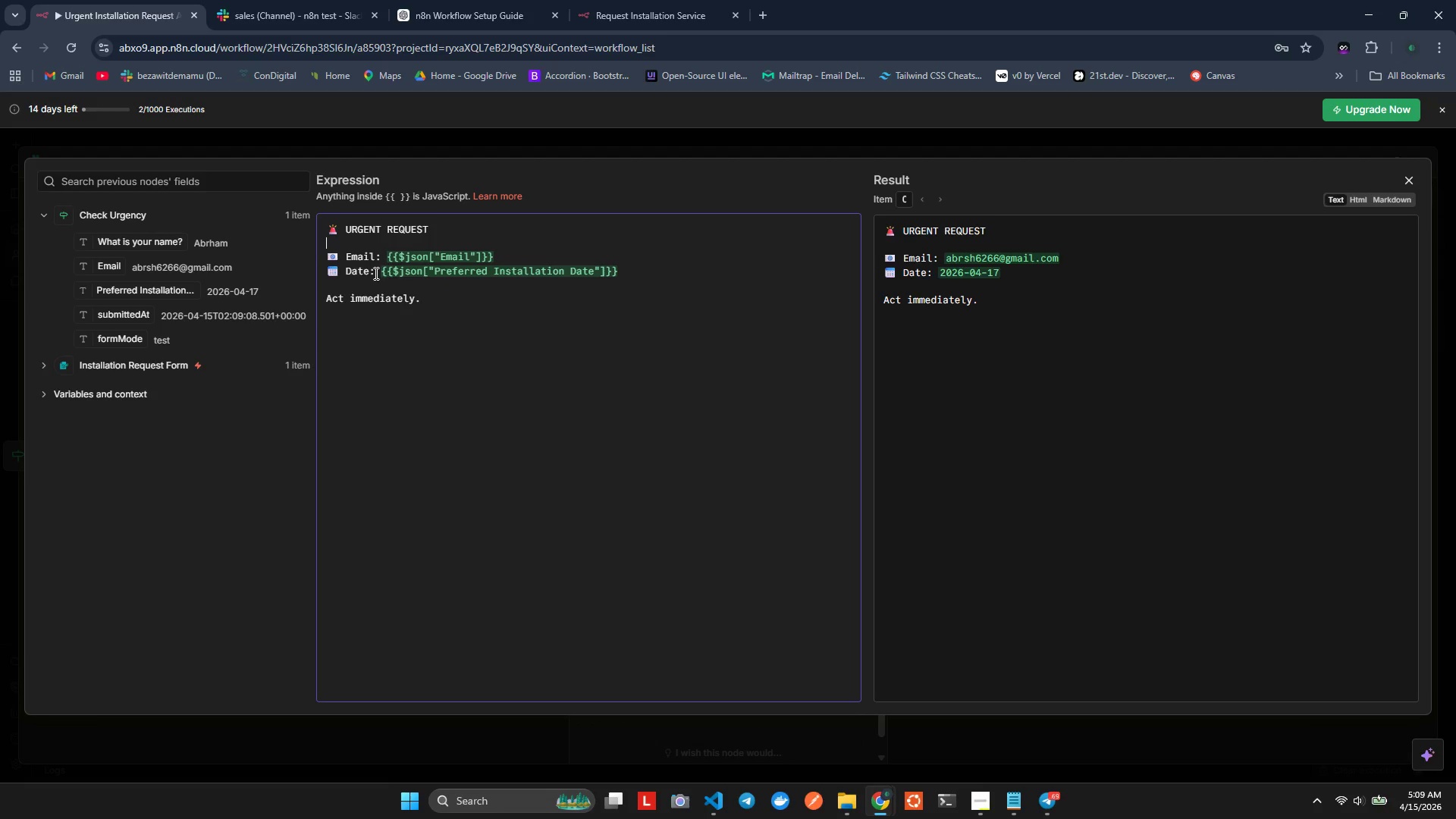 
key(Meta+MetaLeft)
 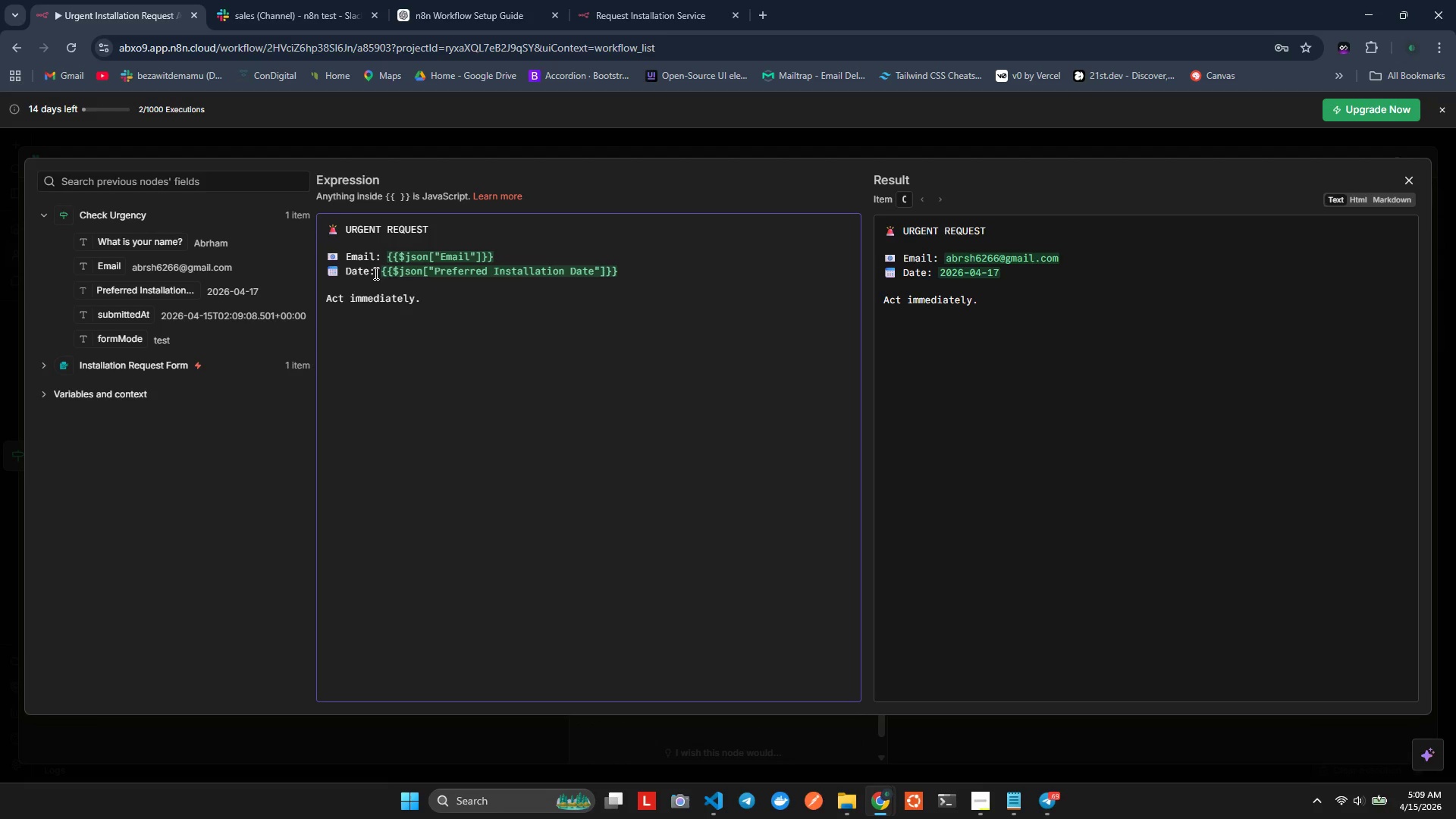 
key(Meta+V)
 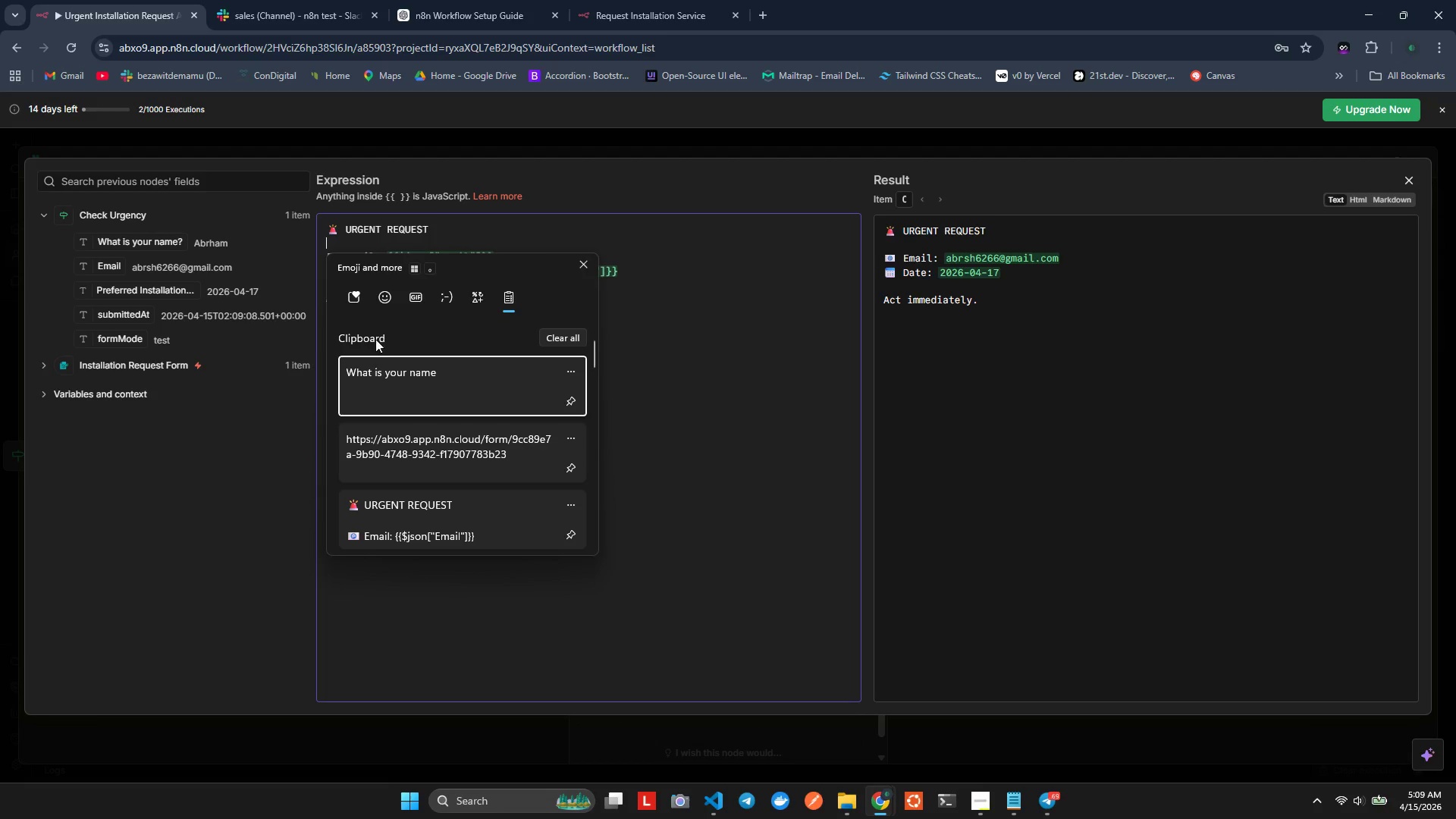 
left_click([382, 300])
 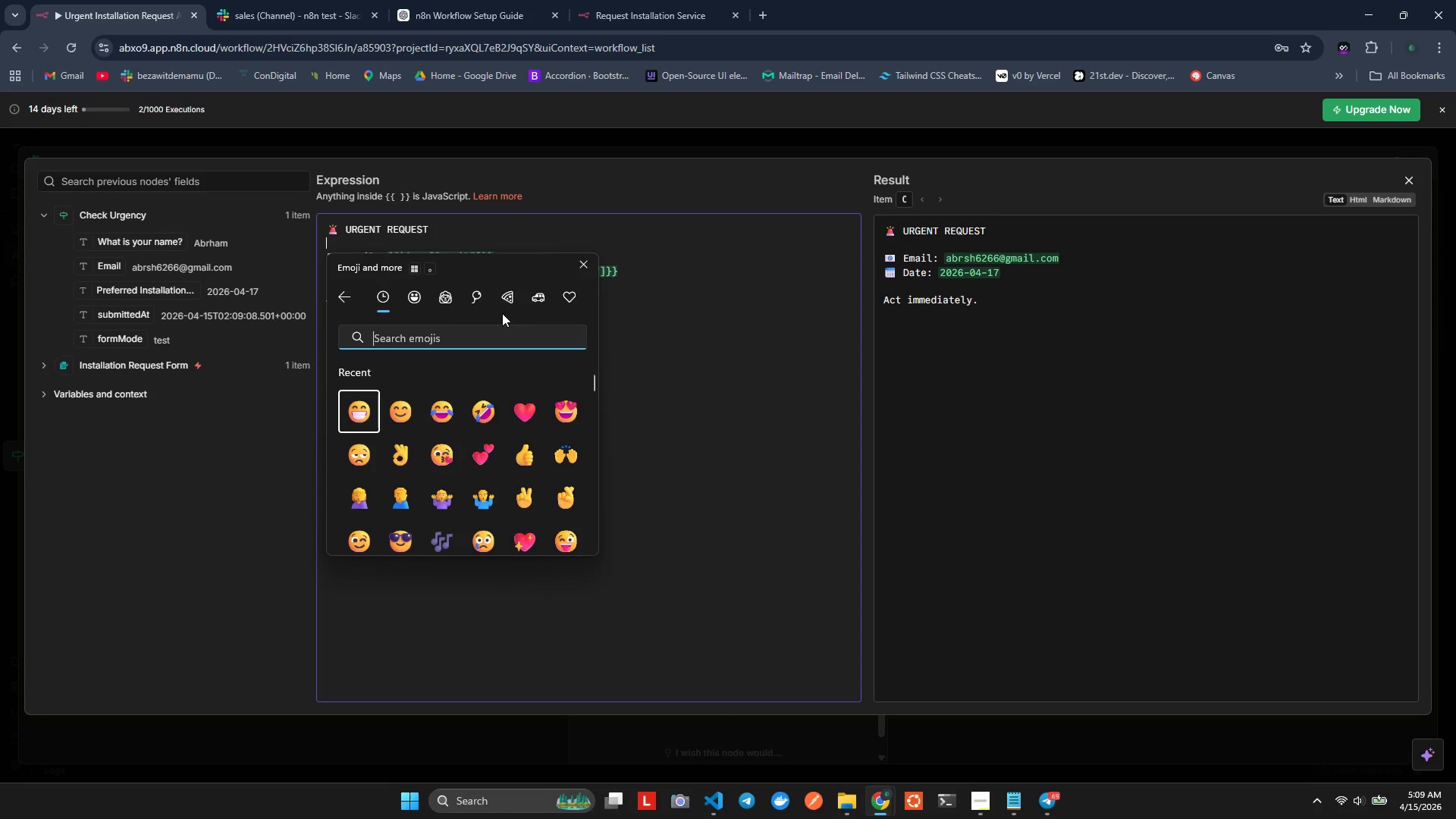 
wait(5.06)
 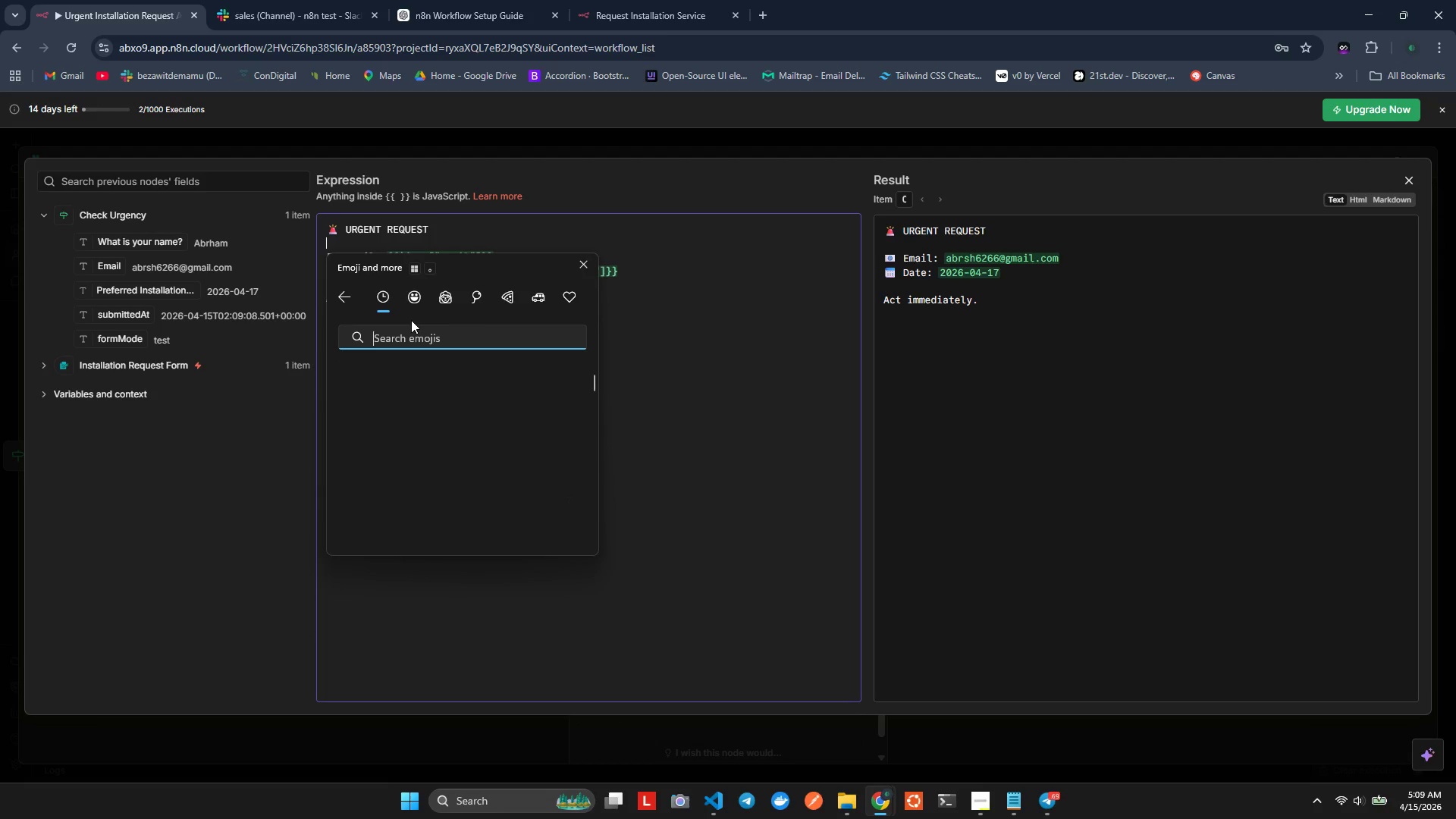 
type(name)
 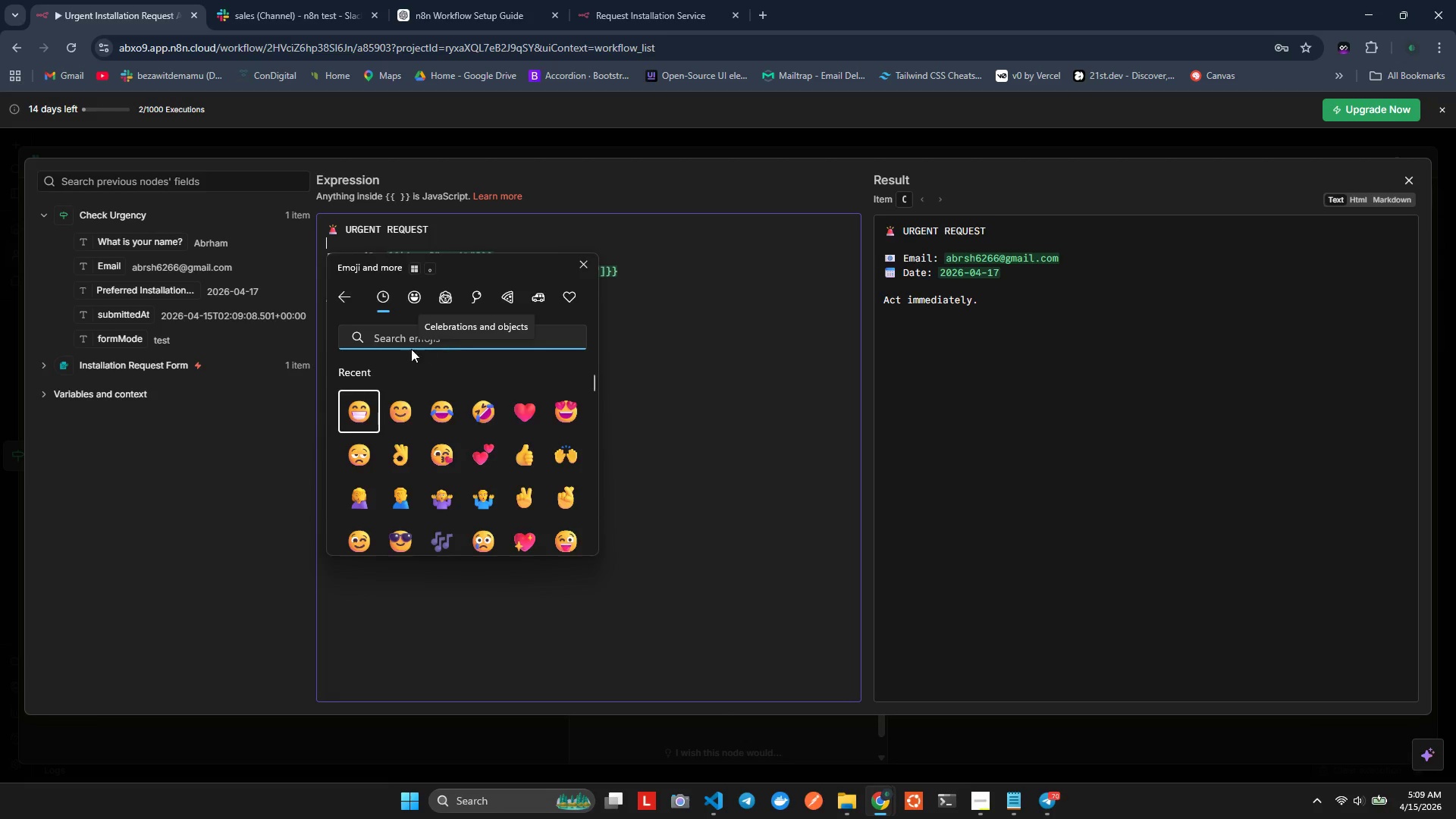 
left_click([400, 344])
 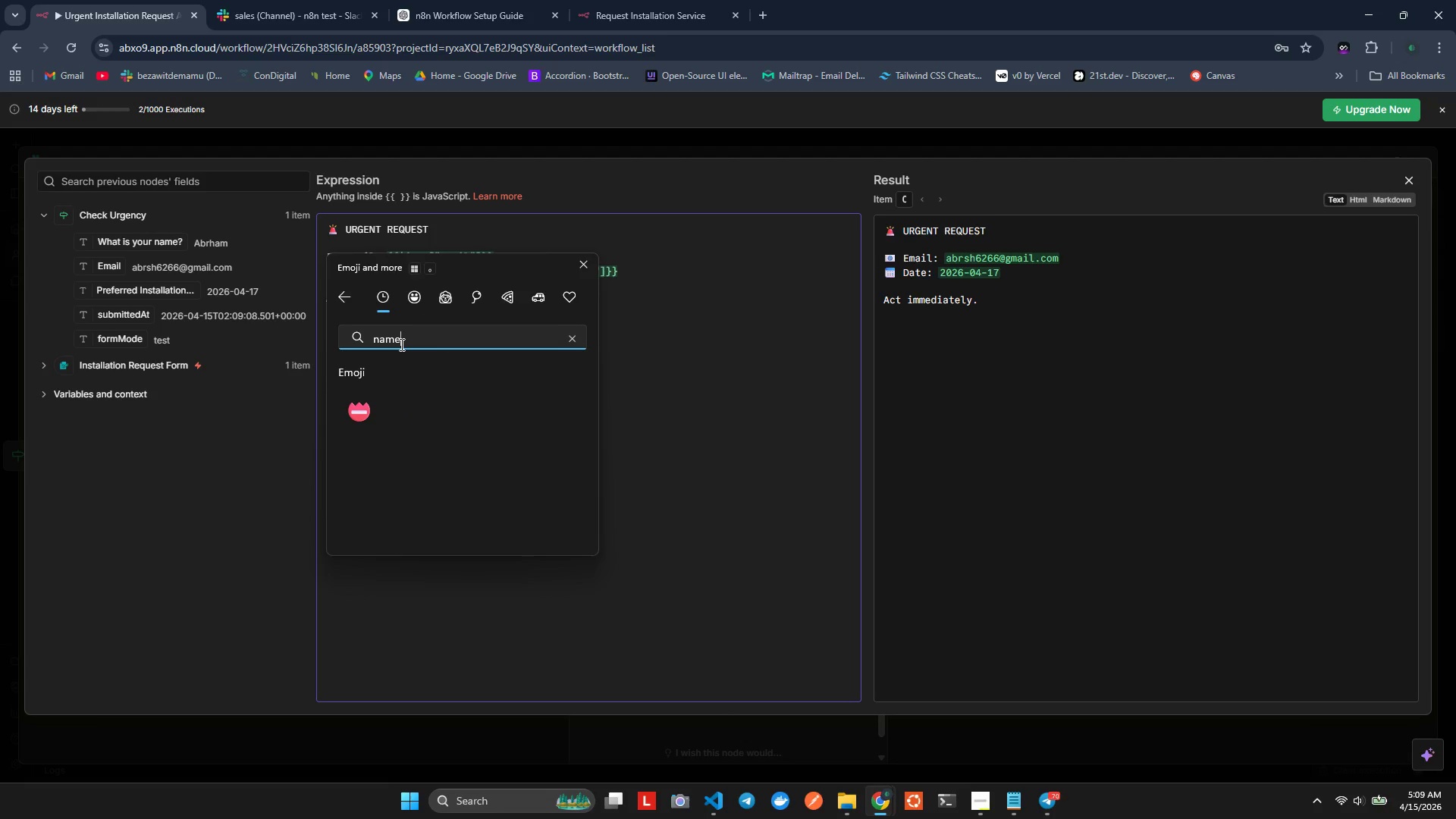 
key(Backspace)
key(Backspace)
key(Backspace)
key(Backspace)
key(Backspace)
type(person)
 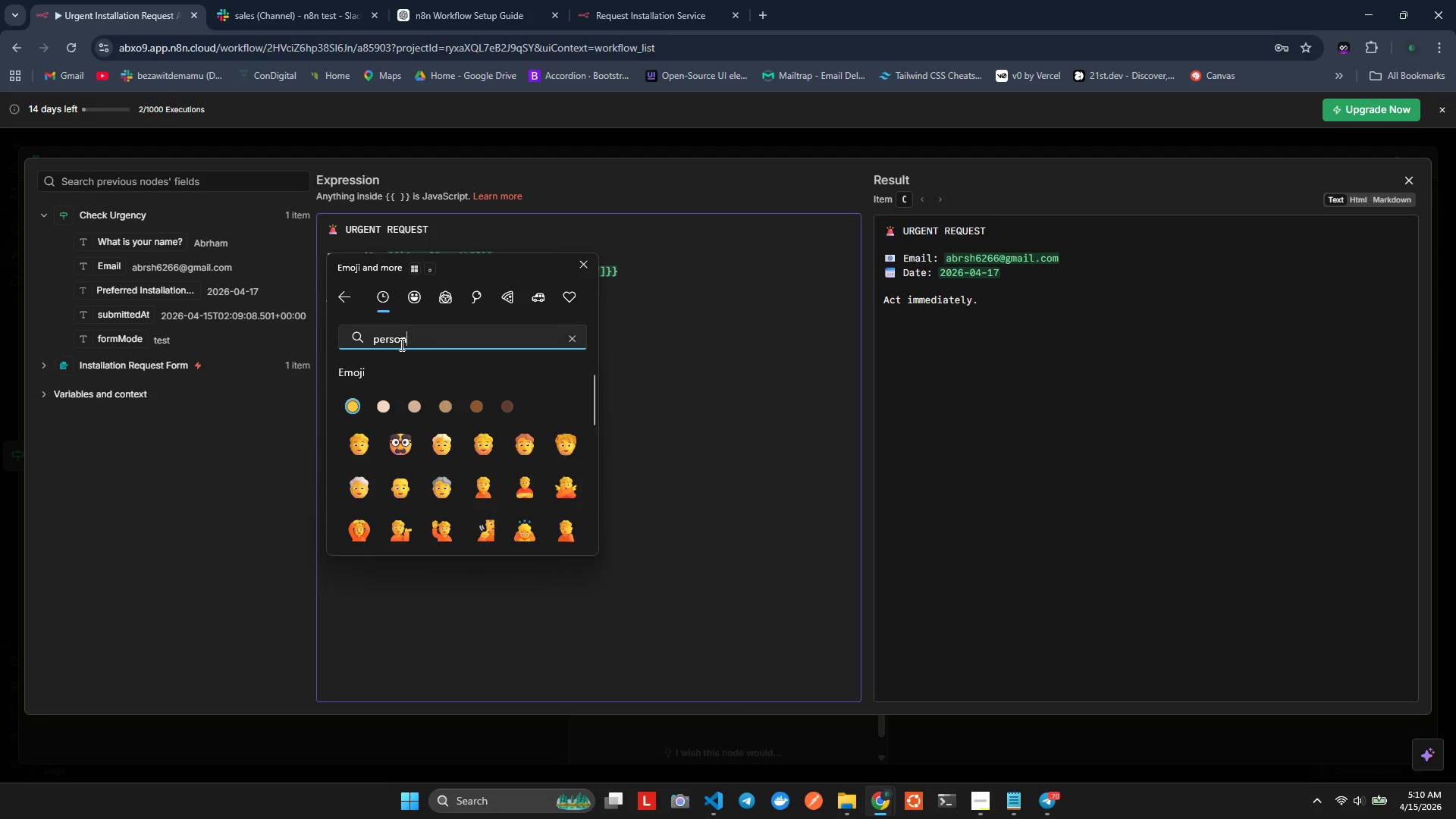 
key(Backspace)
key(Backspace)
key(Backspace)
key(Backspace)
key(Backspace)
key(Backspace)
key(Backspace)
key(Backspace)
key(Backspace)
type(avatar)
 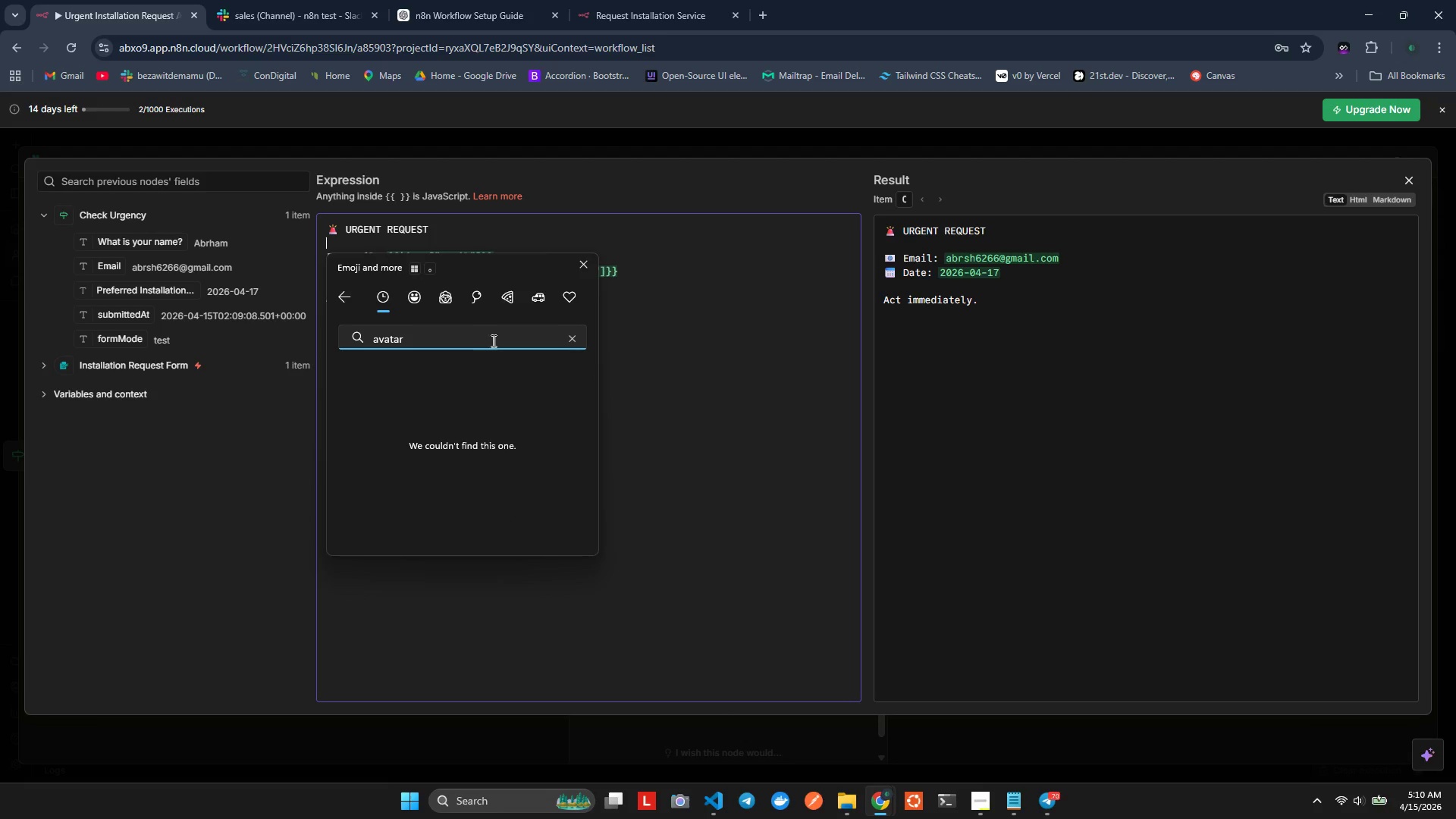 
left_click([543, 297])
 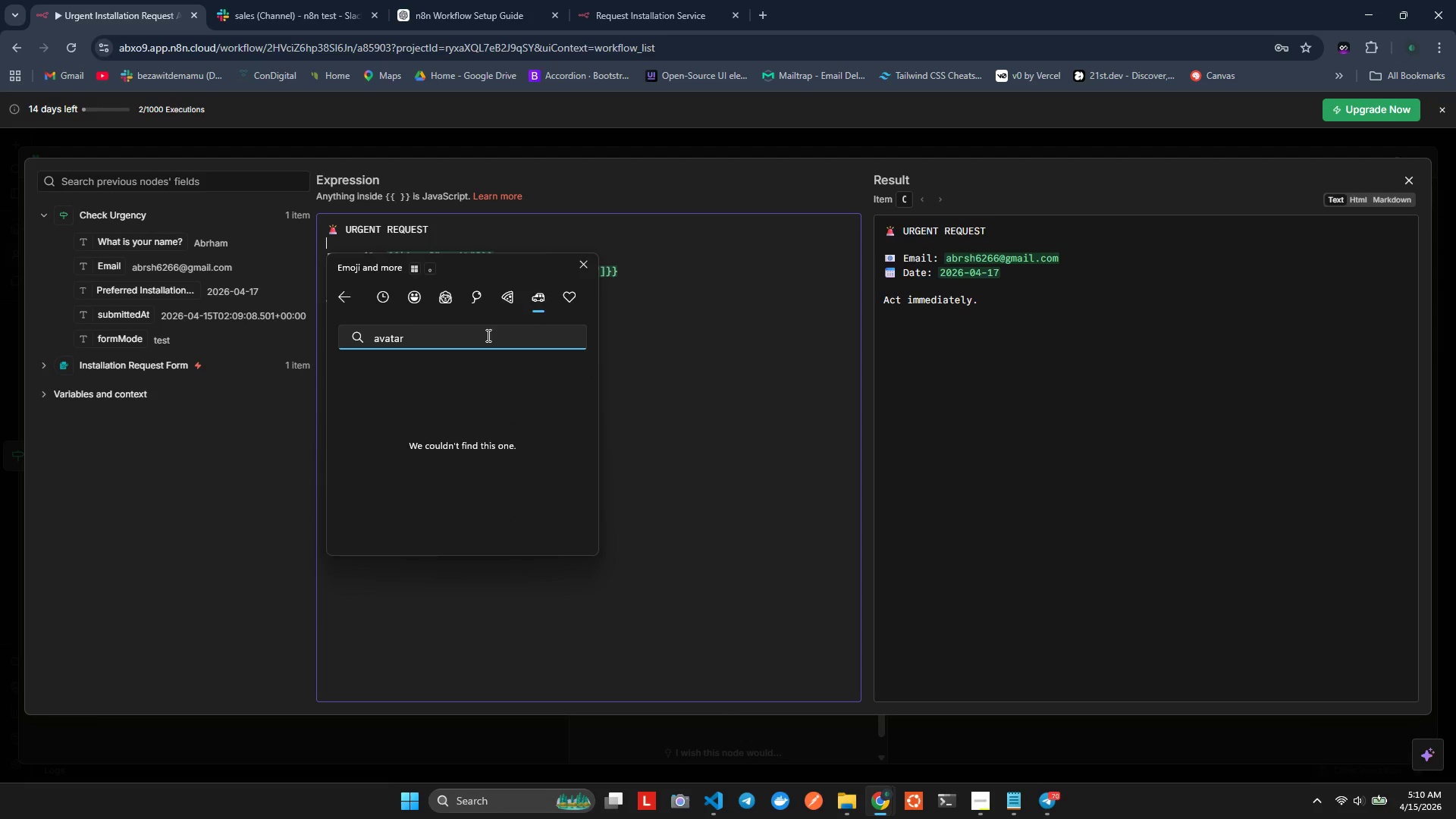 
left_click([487, 335])
 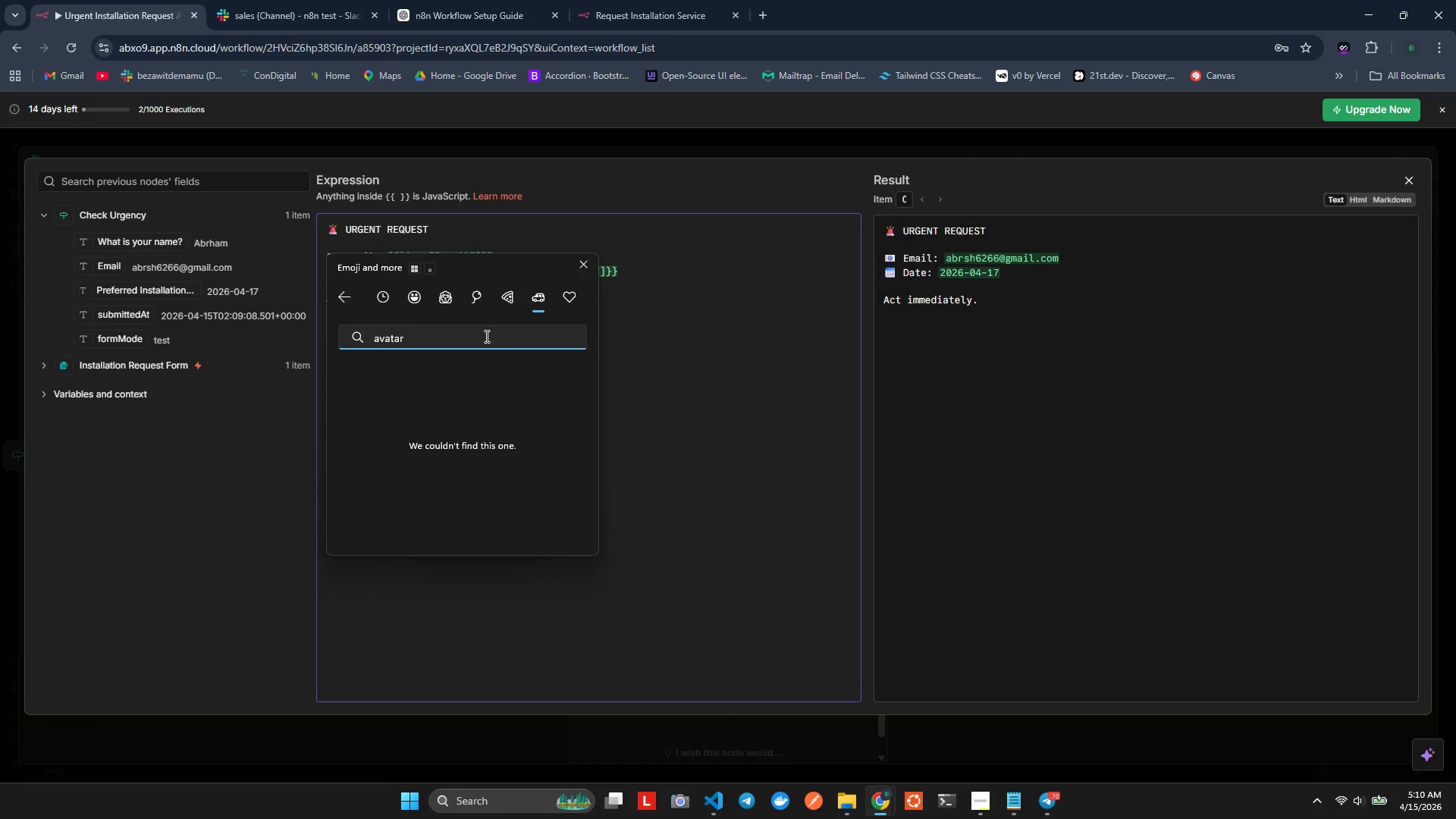 
key(Backspace)
 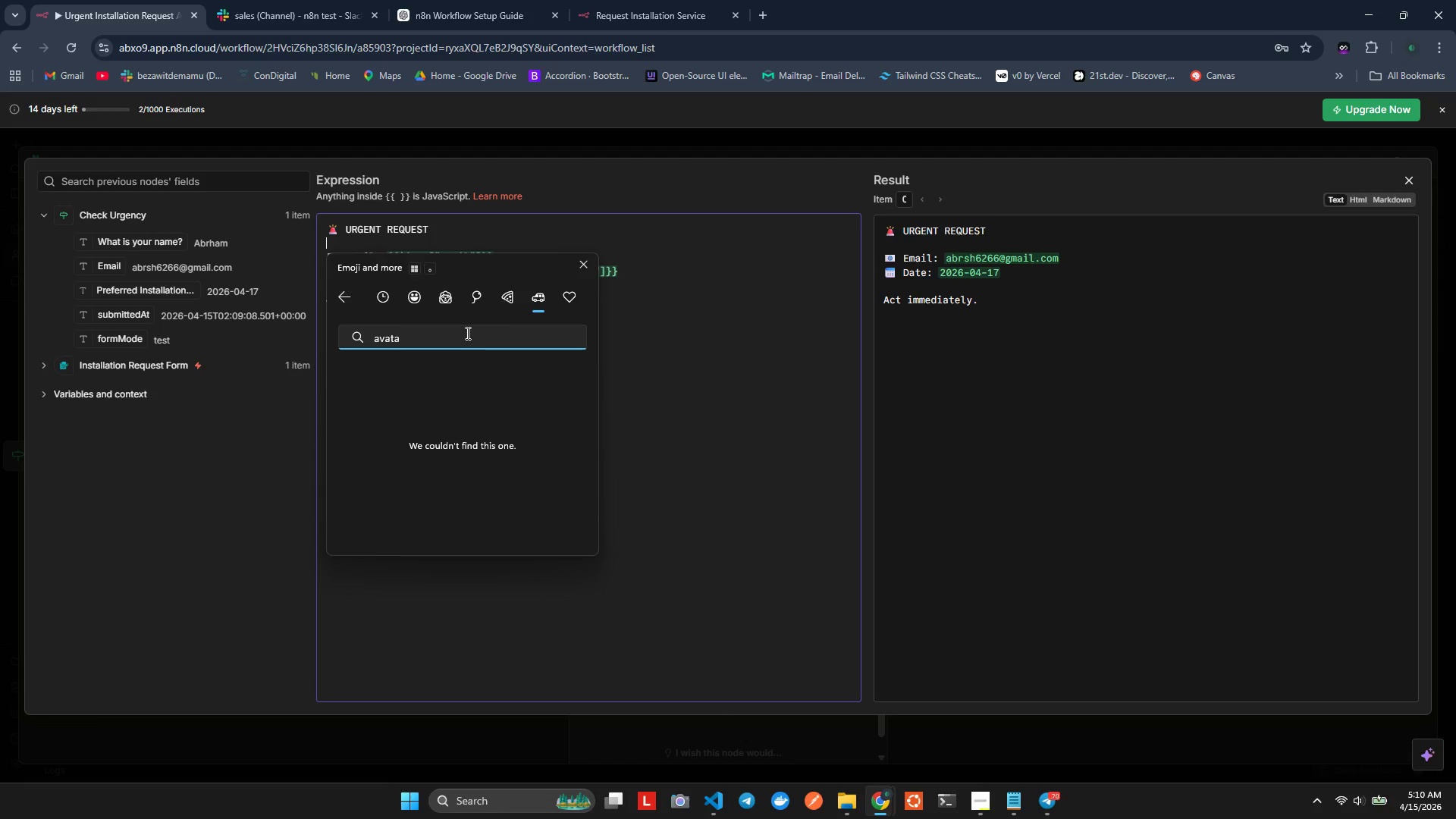 
key(Backspace)
 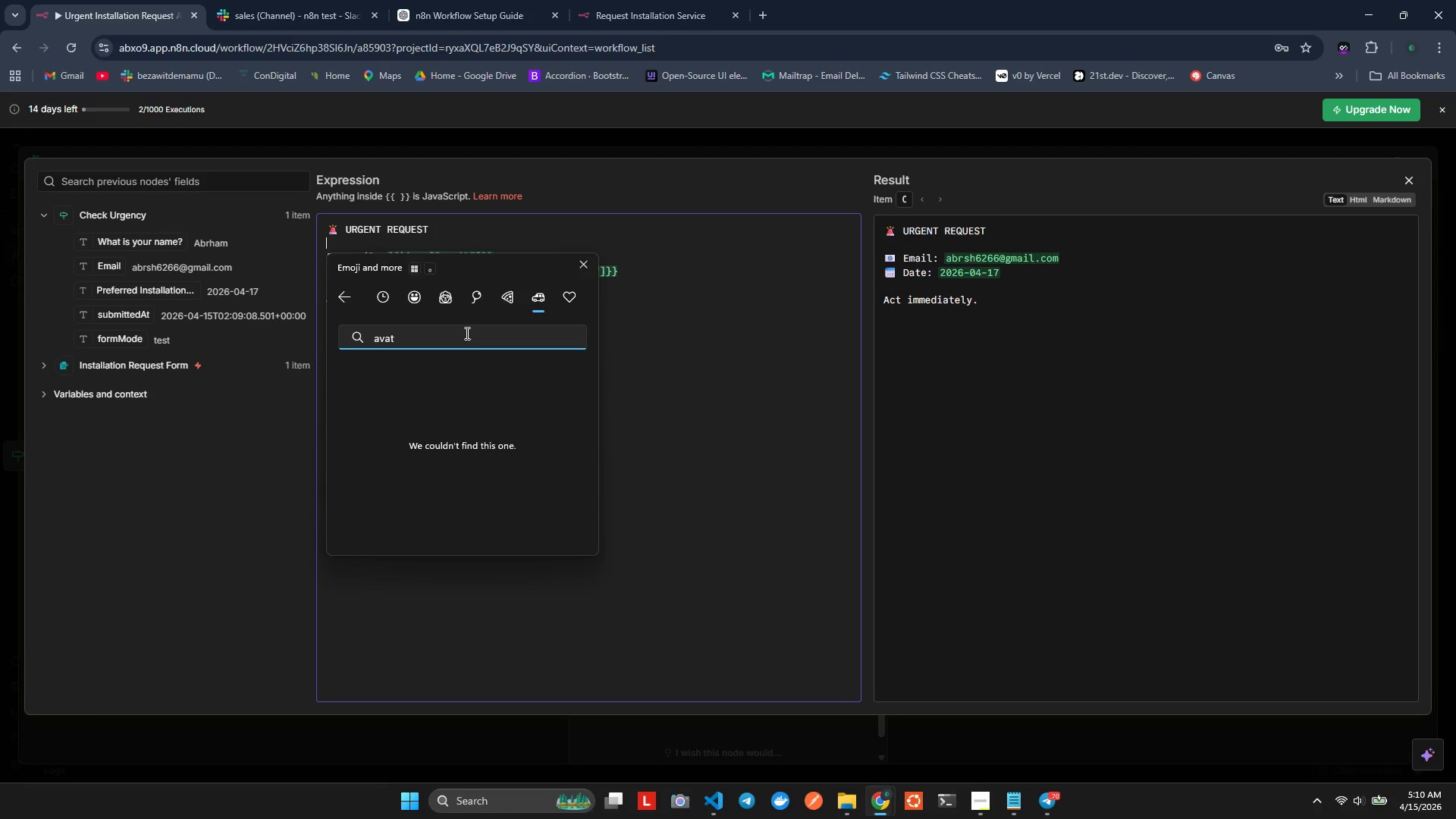 
key(Backspace)
 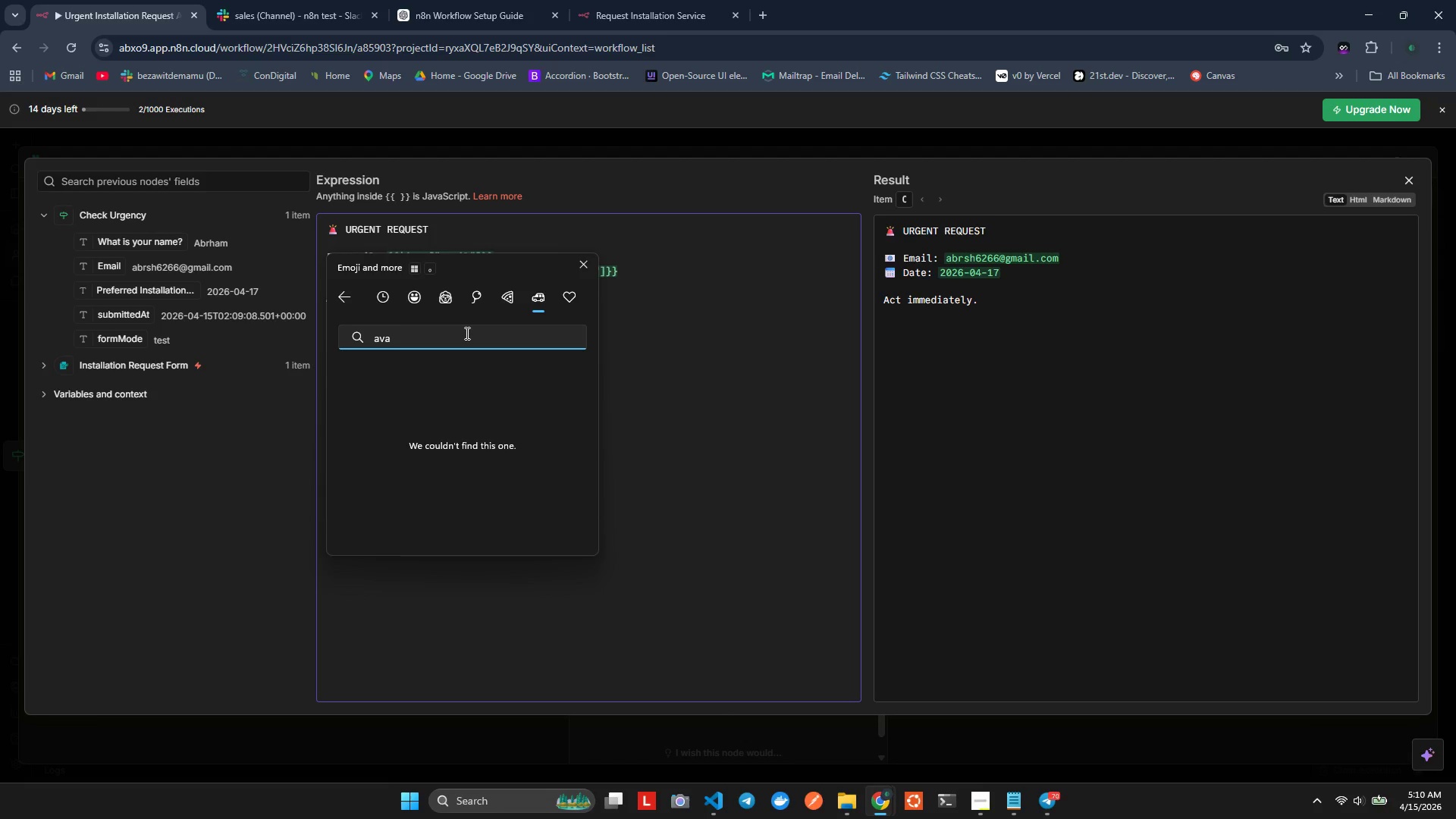 
key(Backspace)
 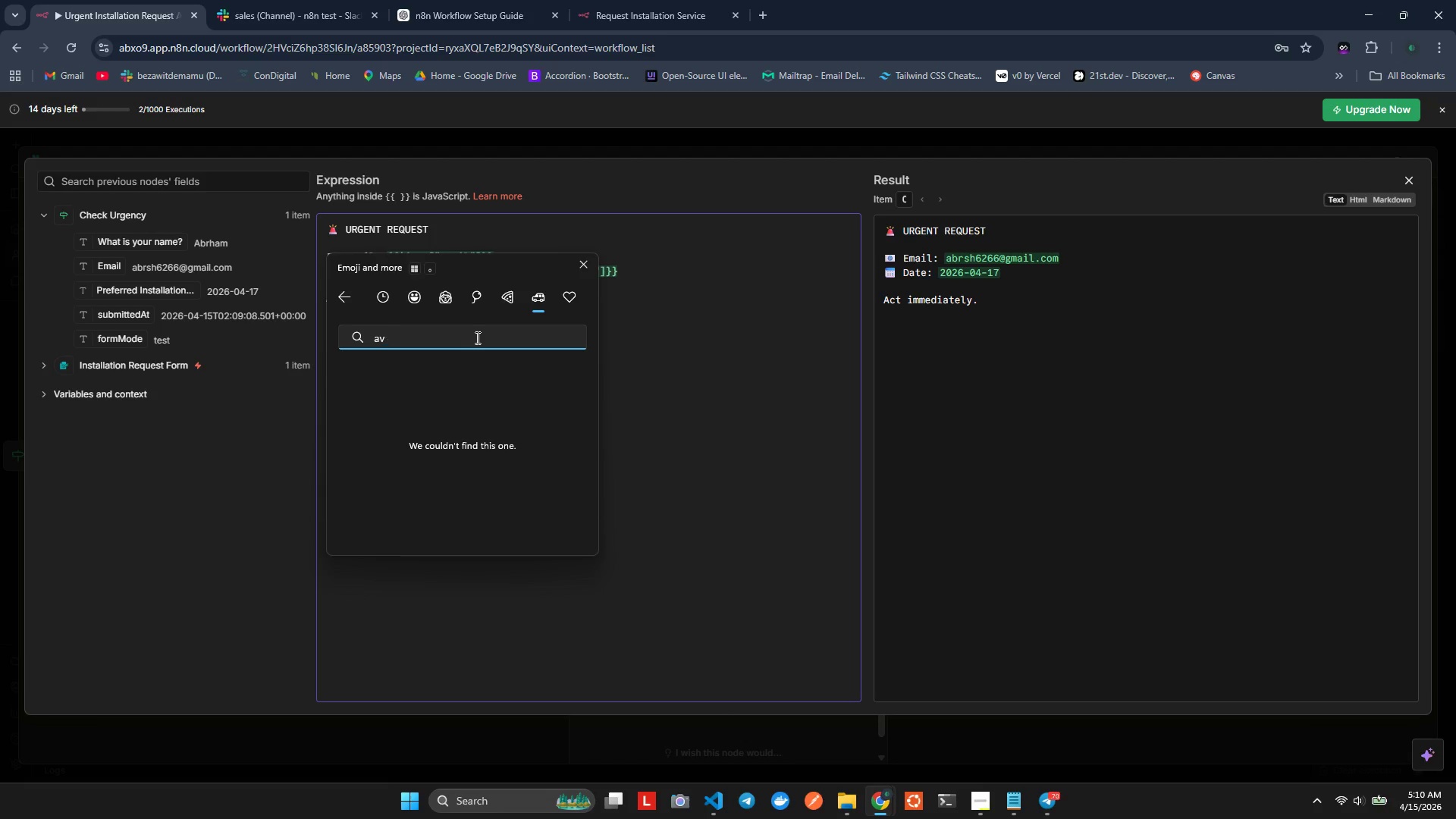 
key(Backspace)
 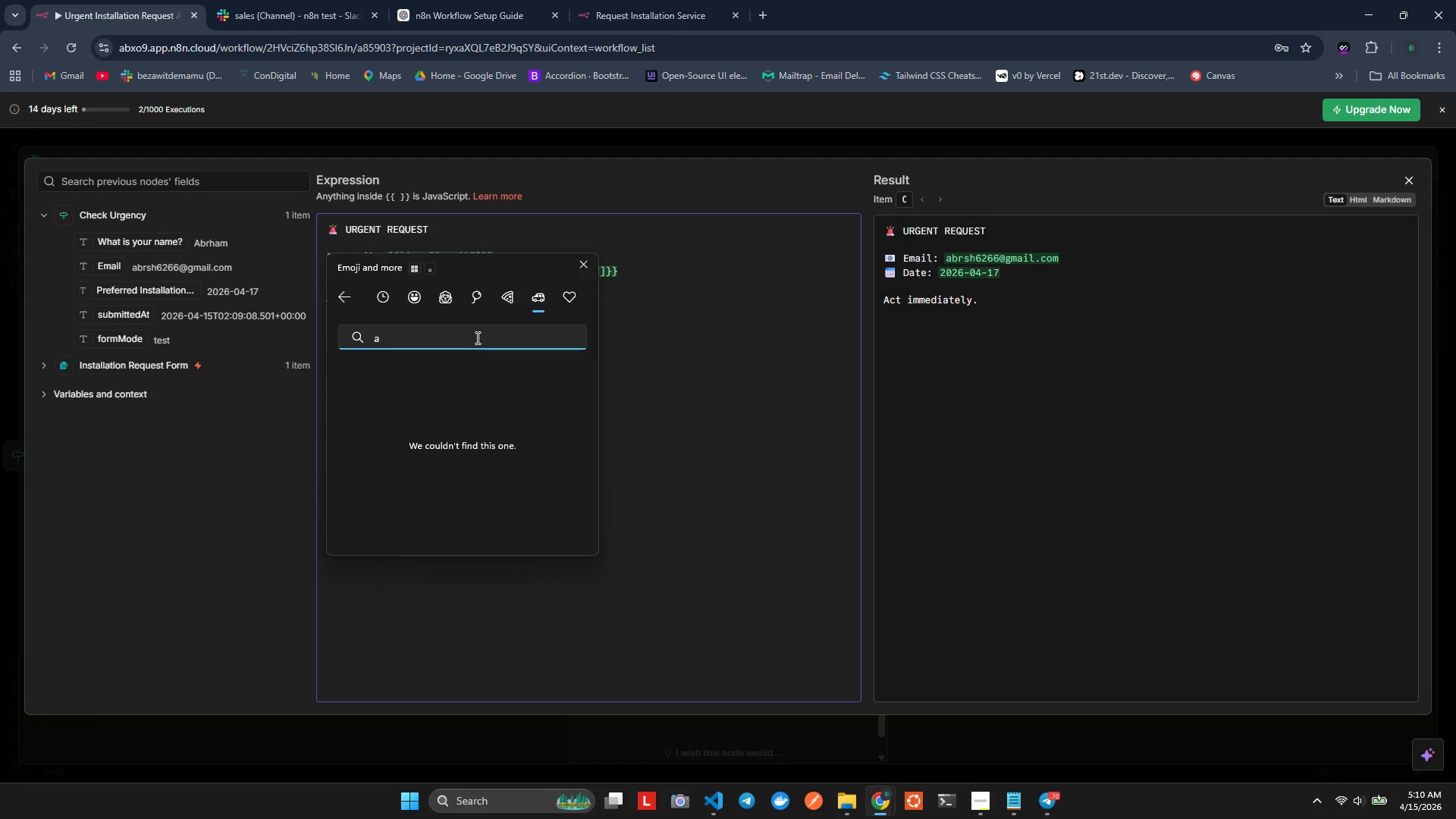 
key(Backspace)
 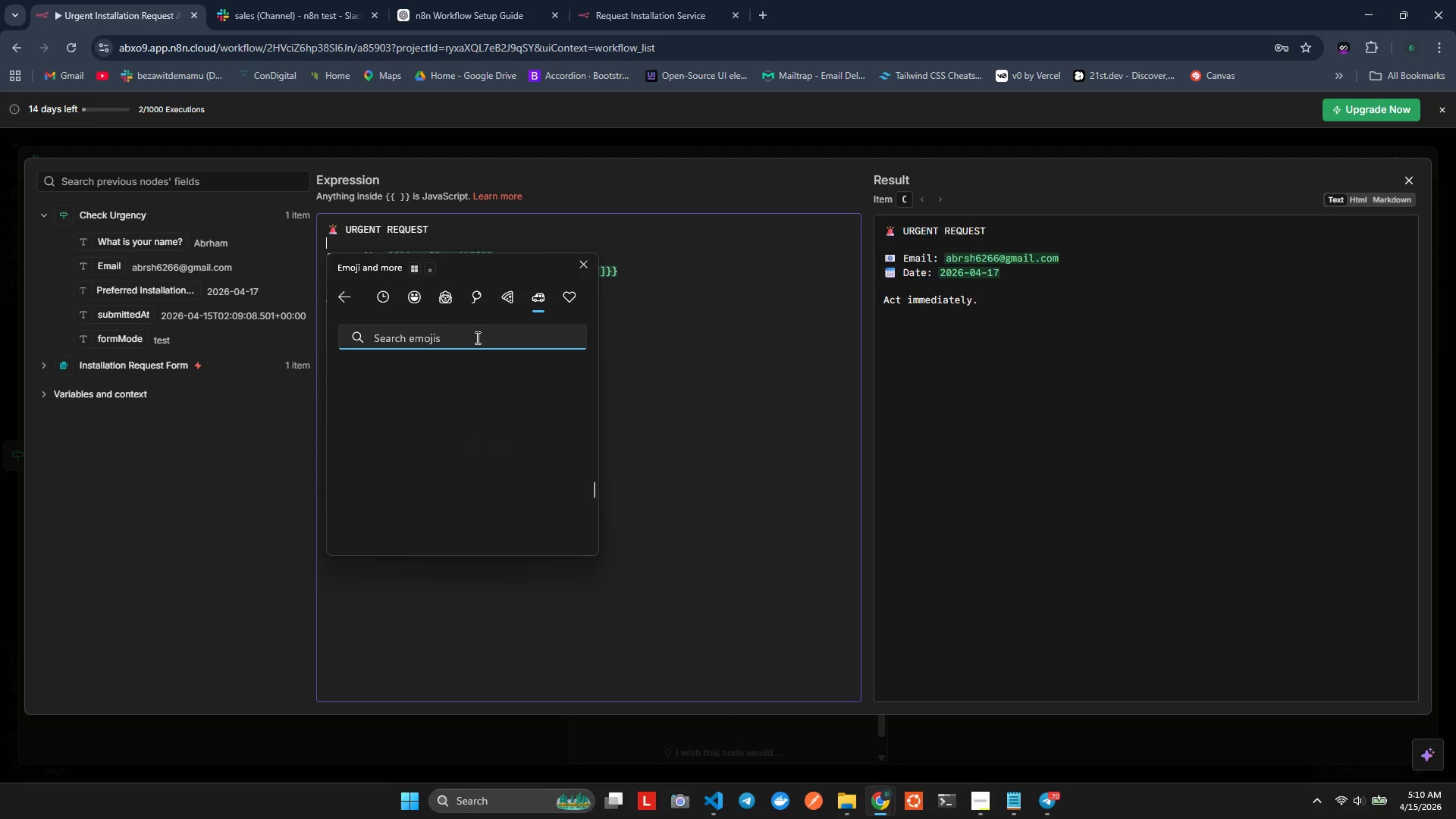 
key(Backspace)
 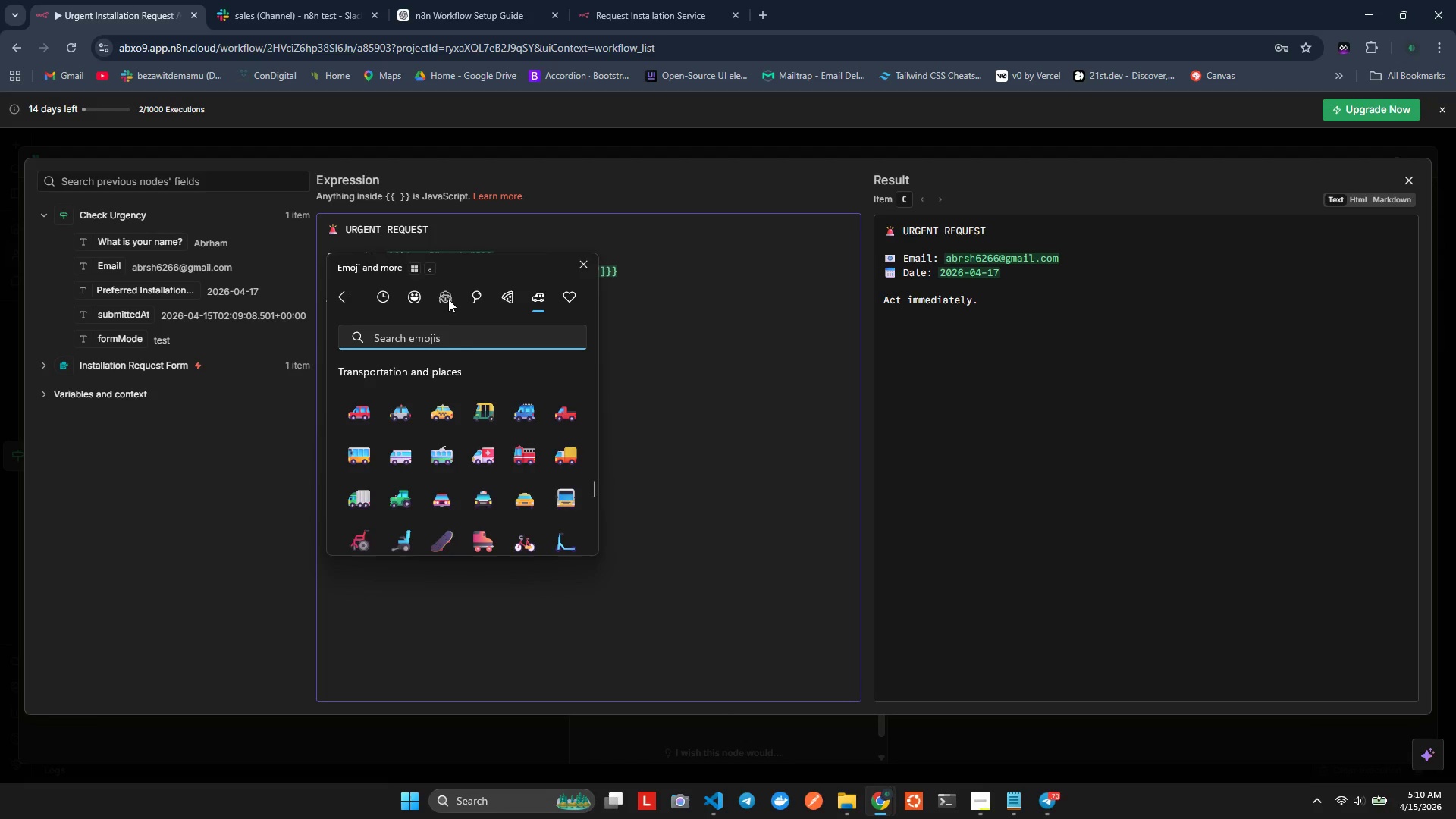 
left_click([448, 299])
 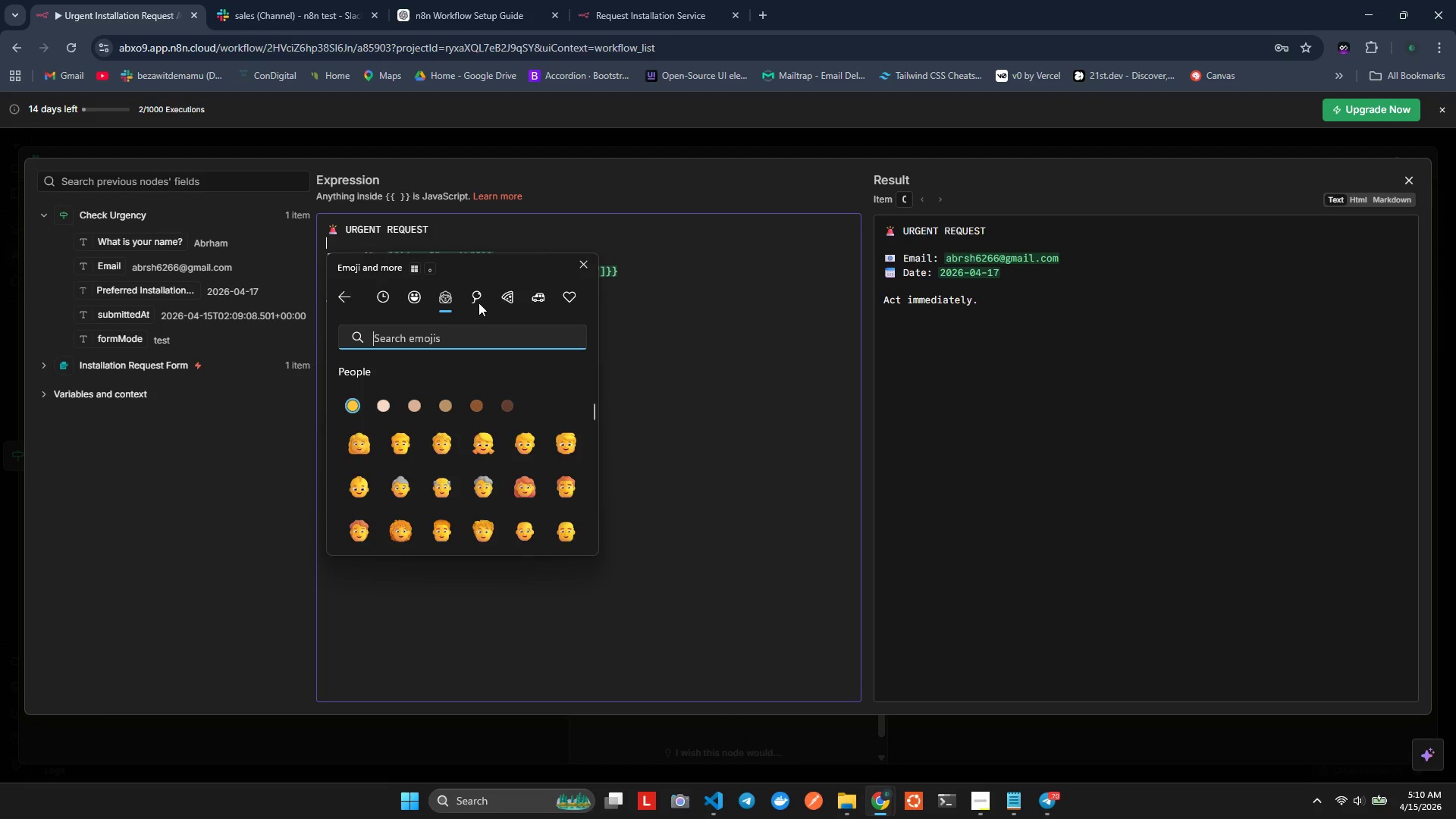 
scroll: coordinate [507, 393], scroll_direction: down, amount: 64.0
 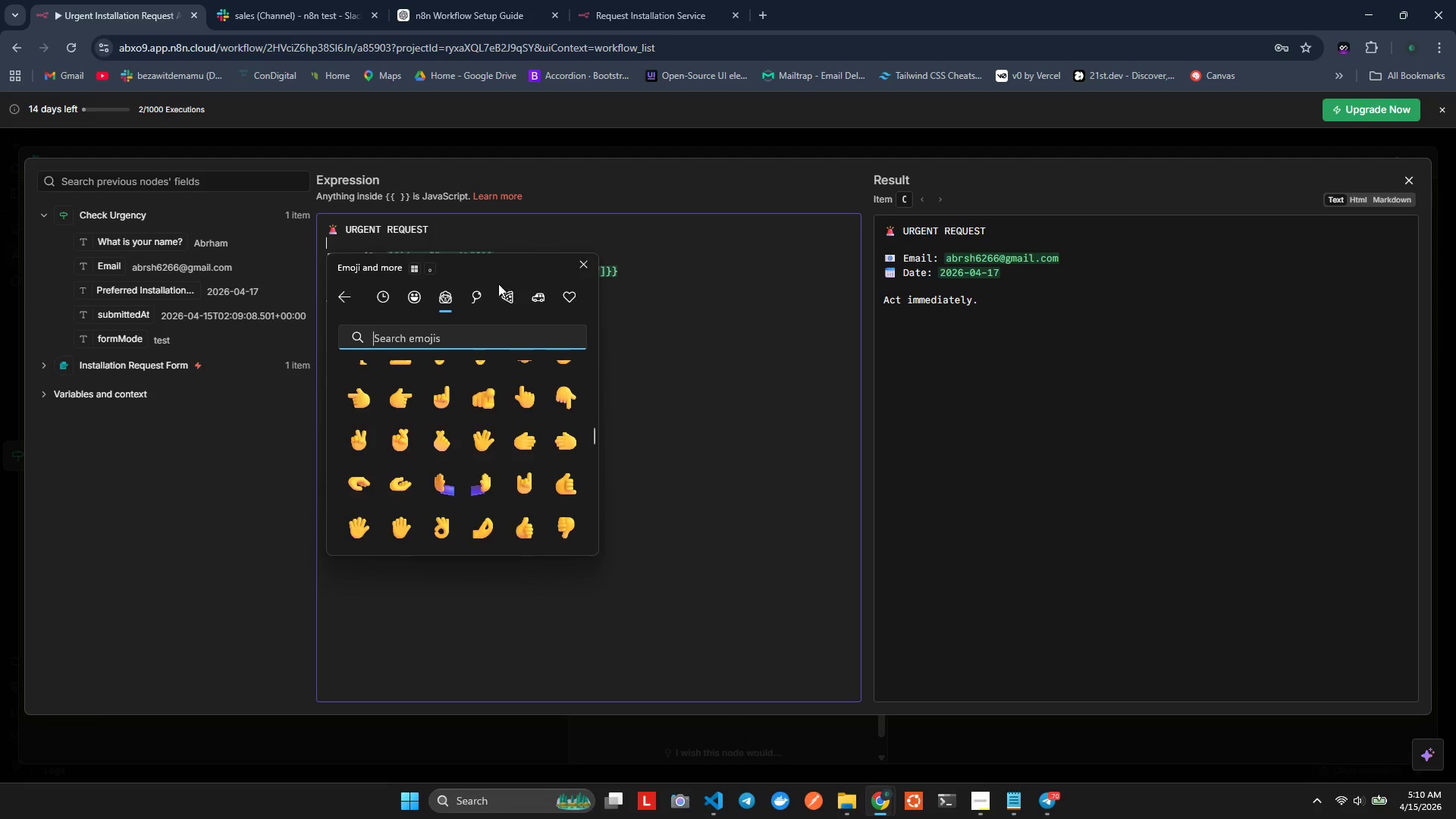 
left_click([481, 286])
 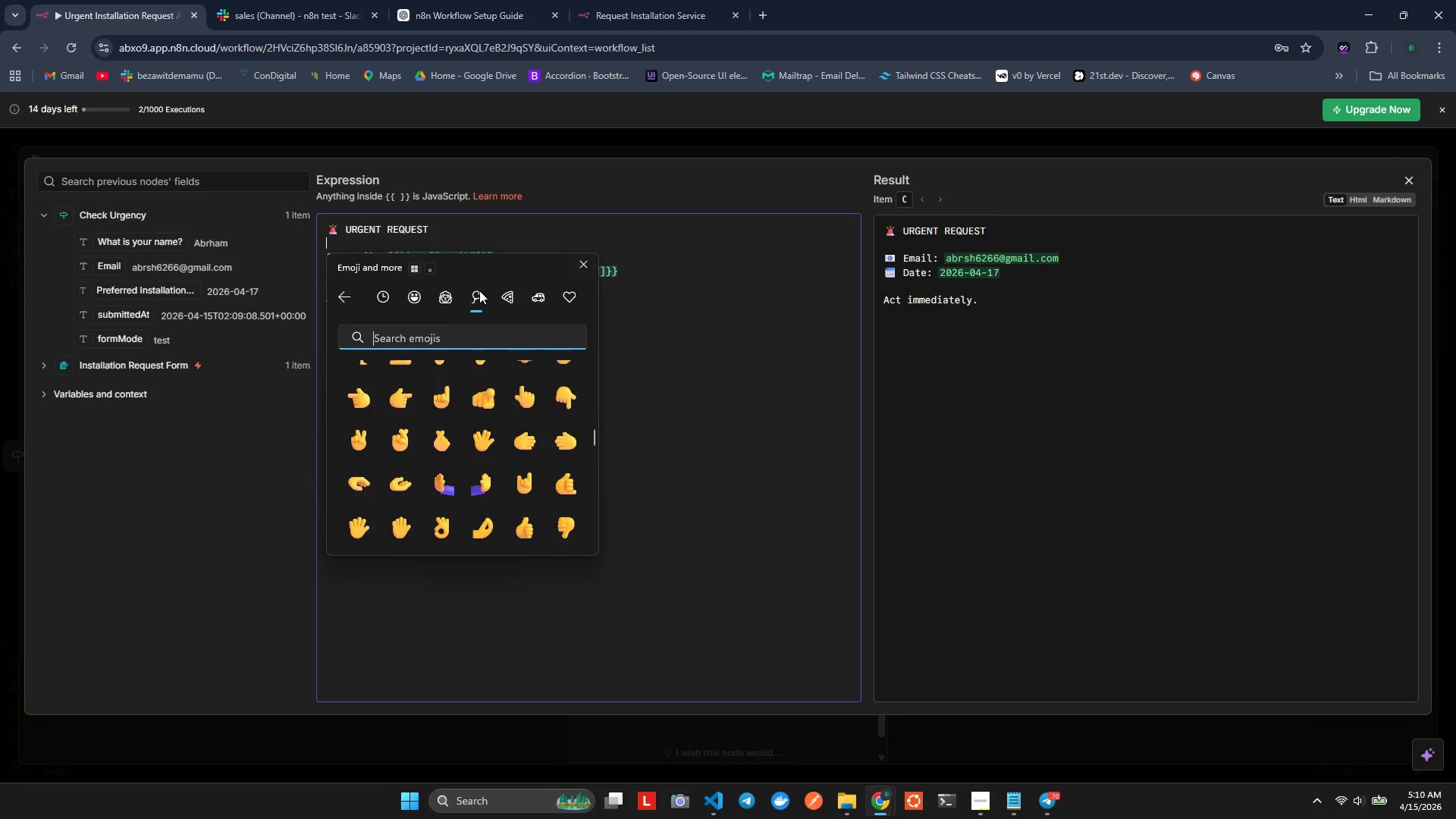 
mouse_move([473, 314])
 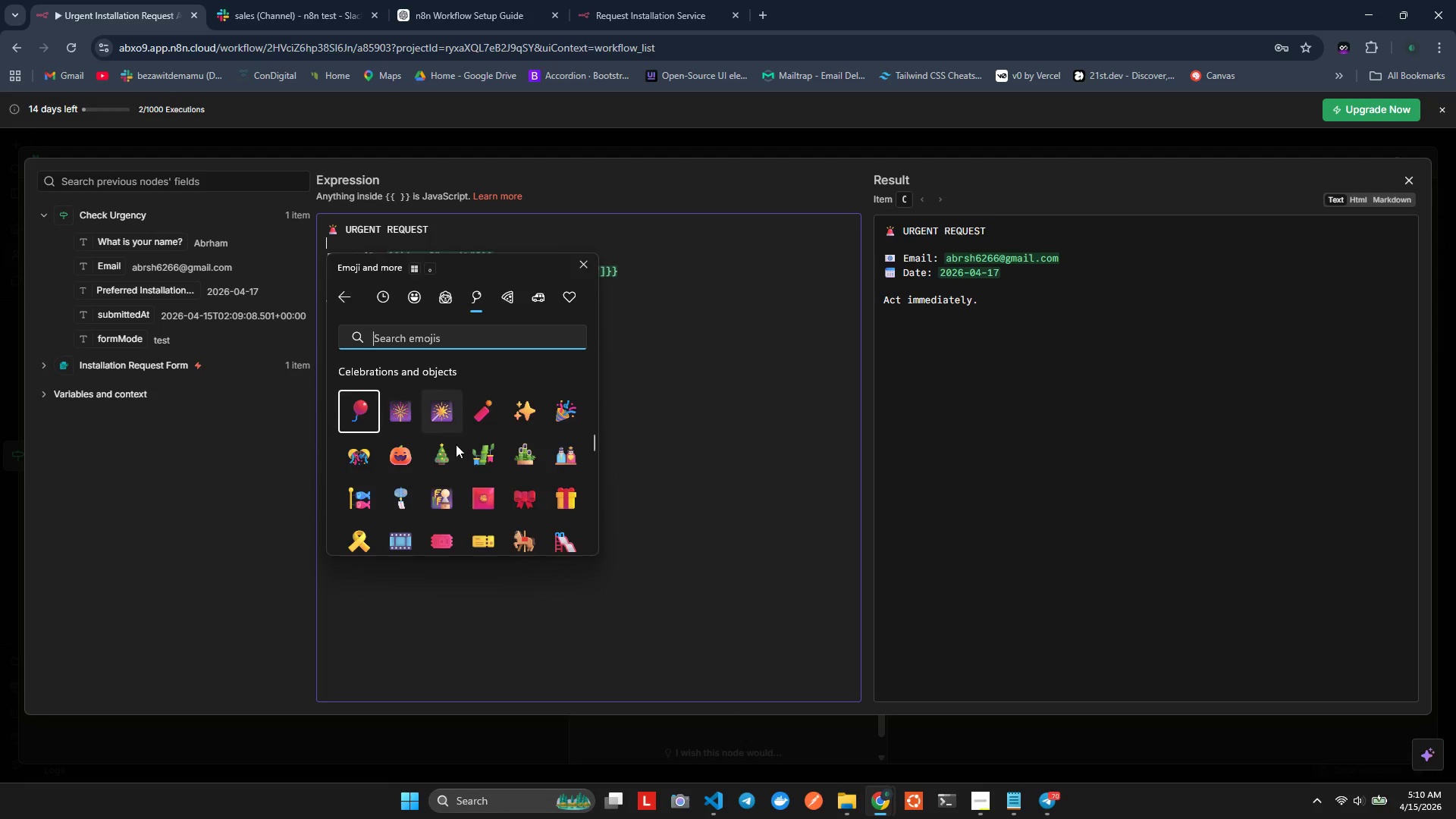 
scroll: coordinate [467, 443], scroll_direction: down, amount: 19.0
 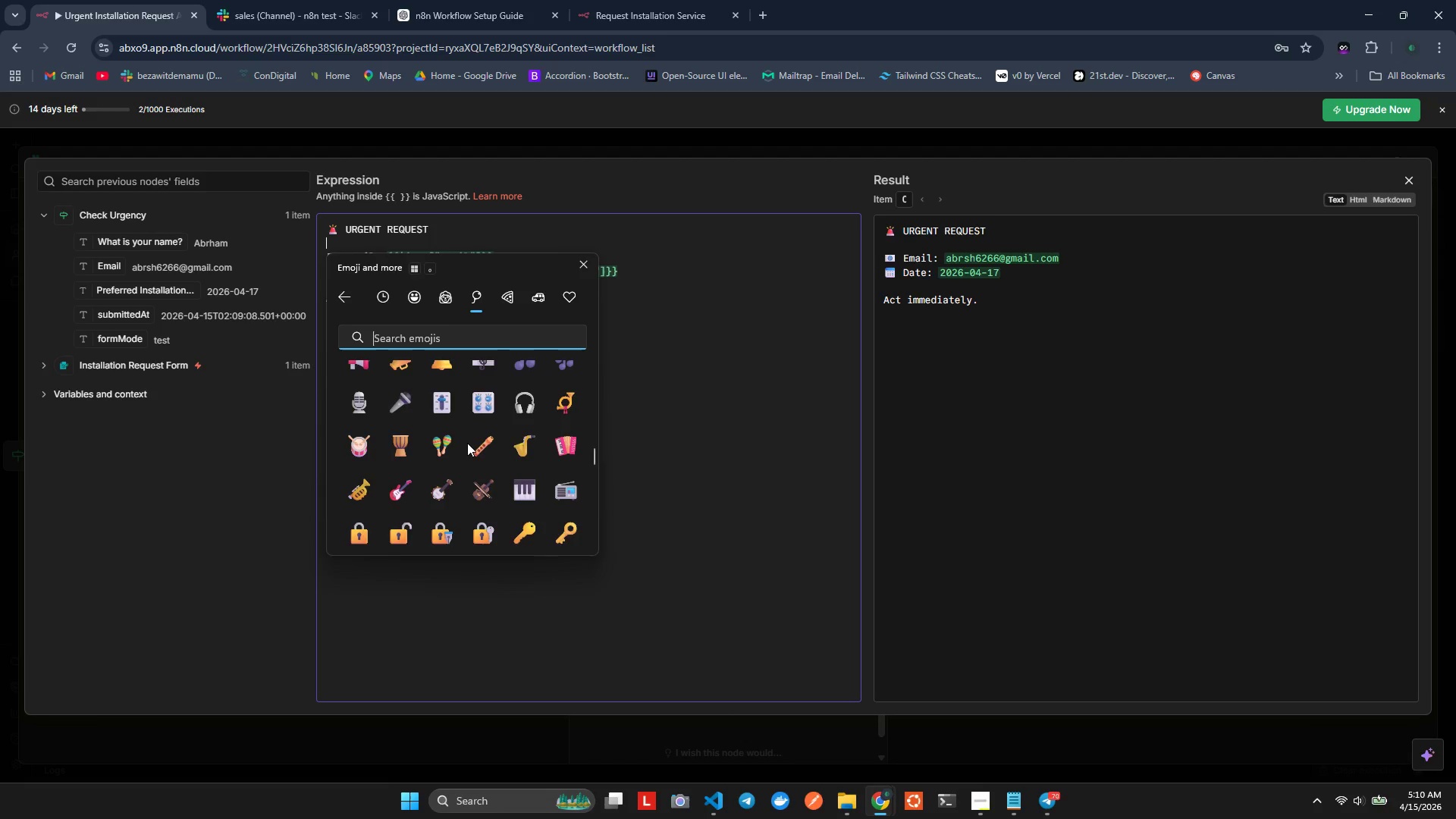 
scroll: coordinate [468, 441], scroll_direction: down, amount: 19.0
 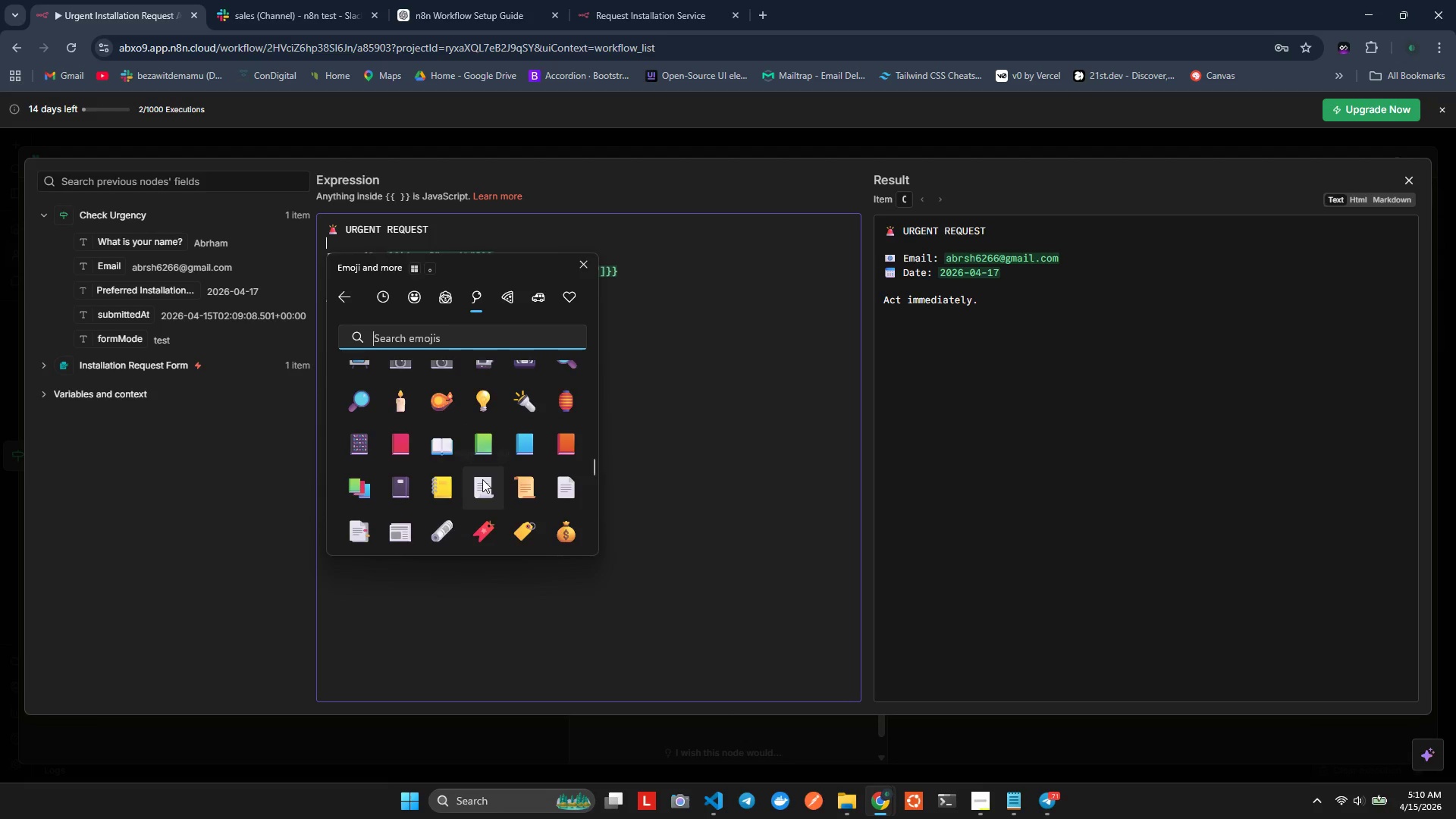 
left_click([483, 479])
 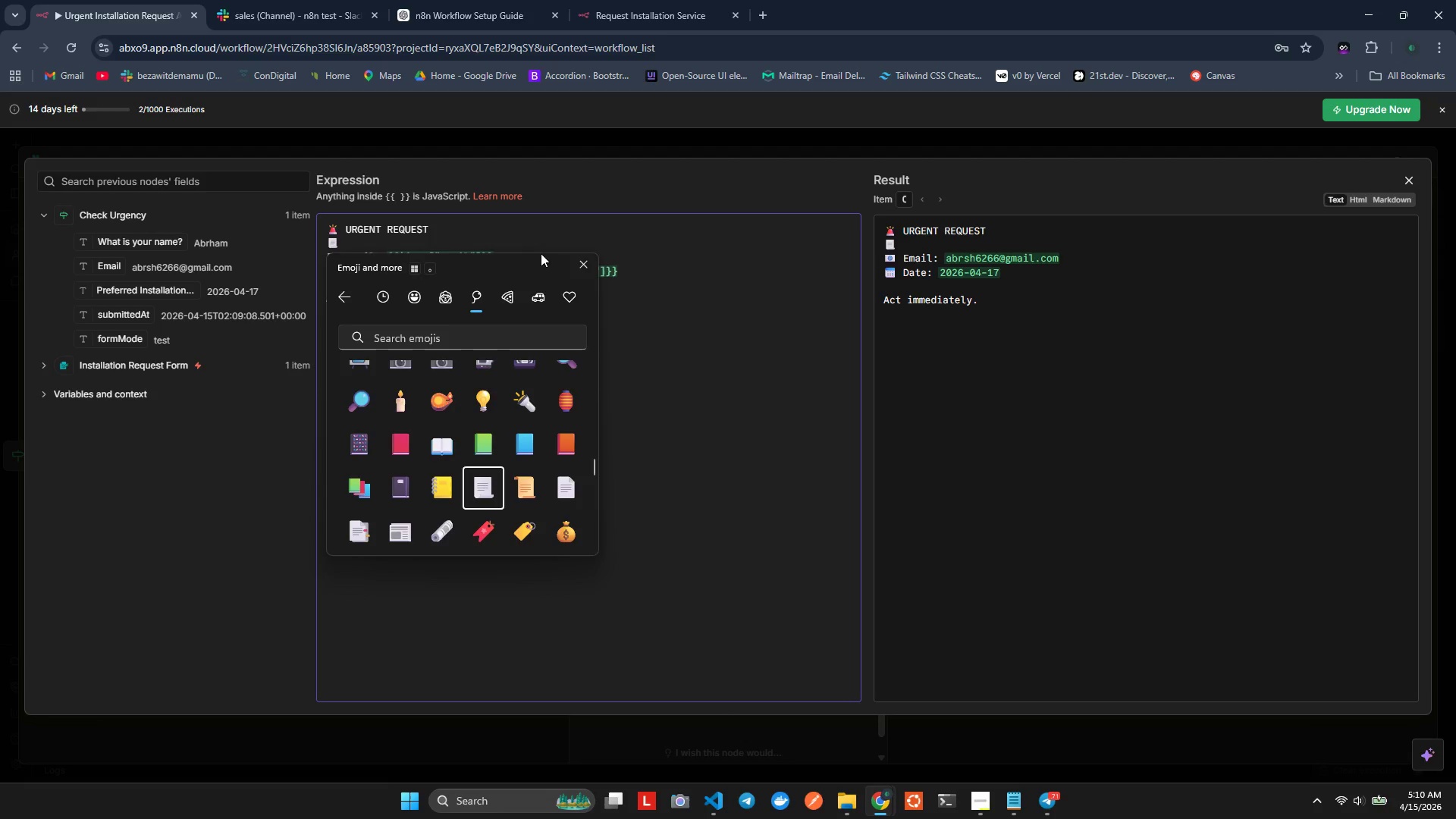 
left_click([582, 265])
 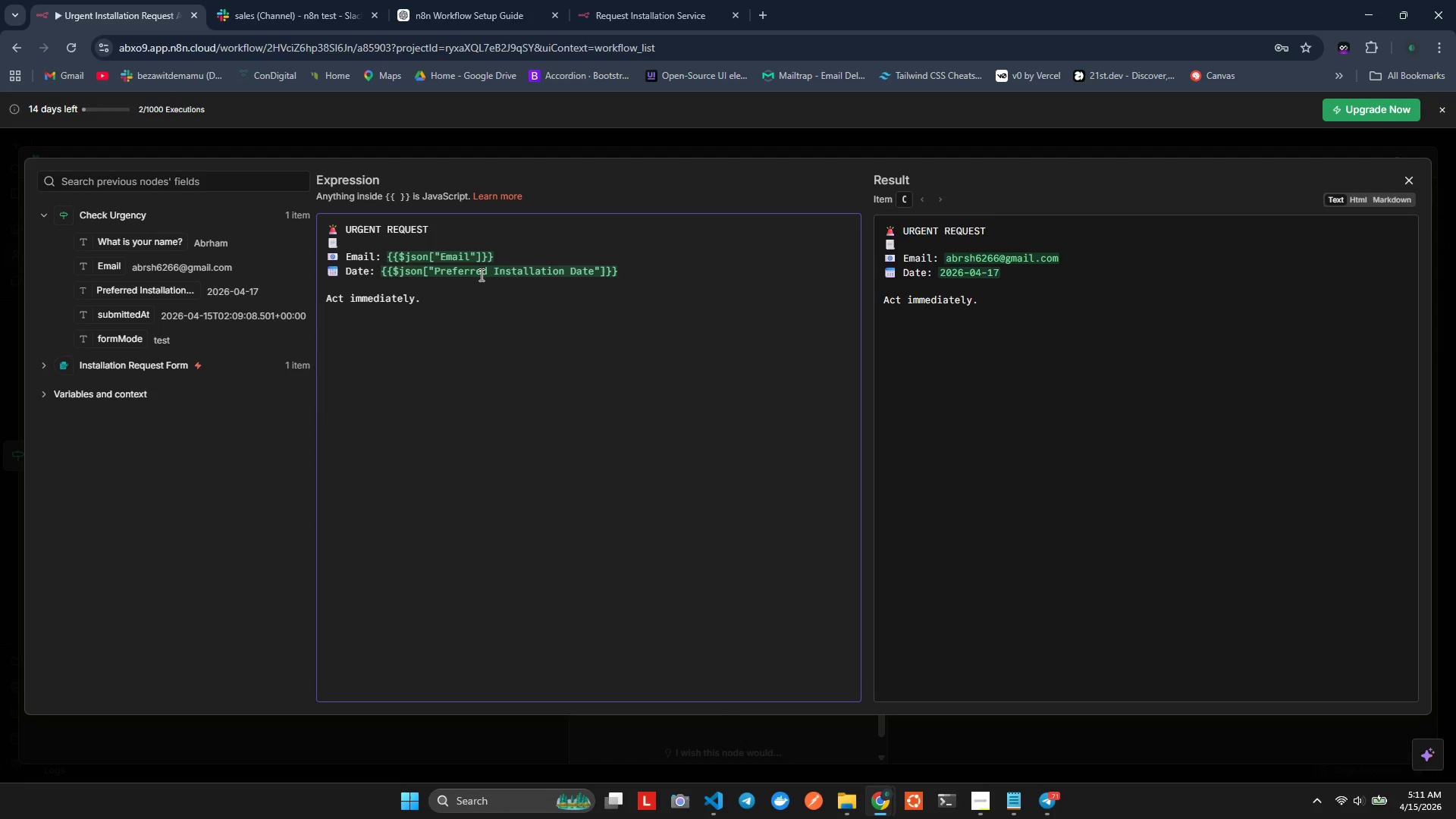 
type( Name: )
 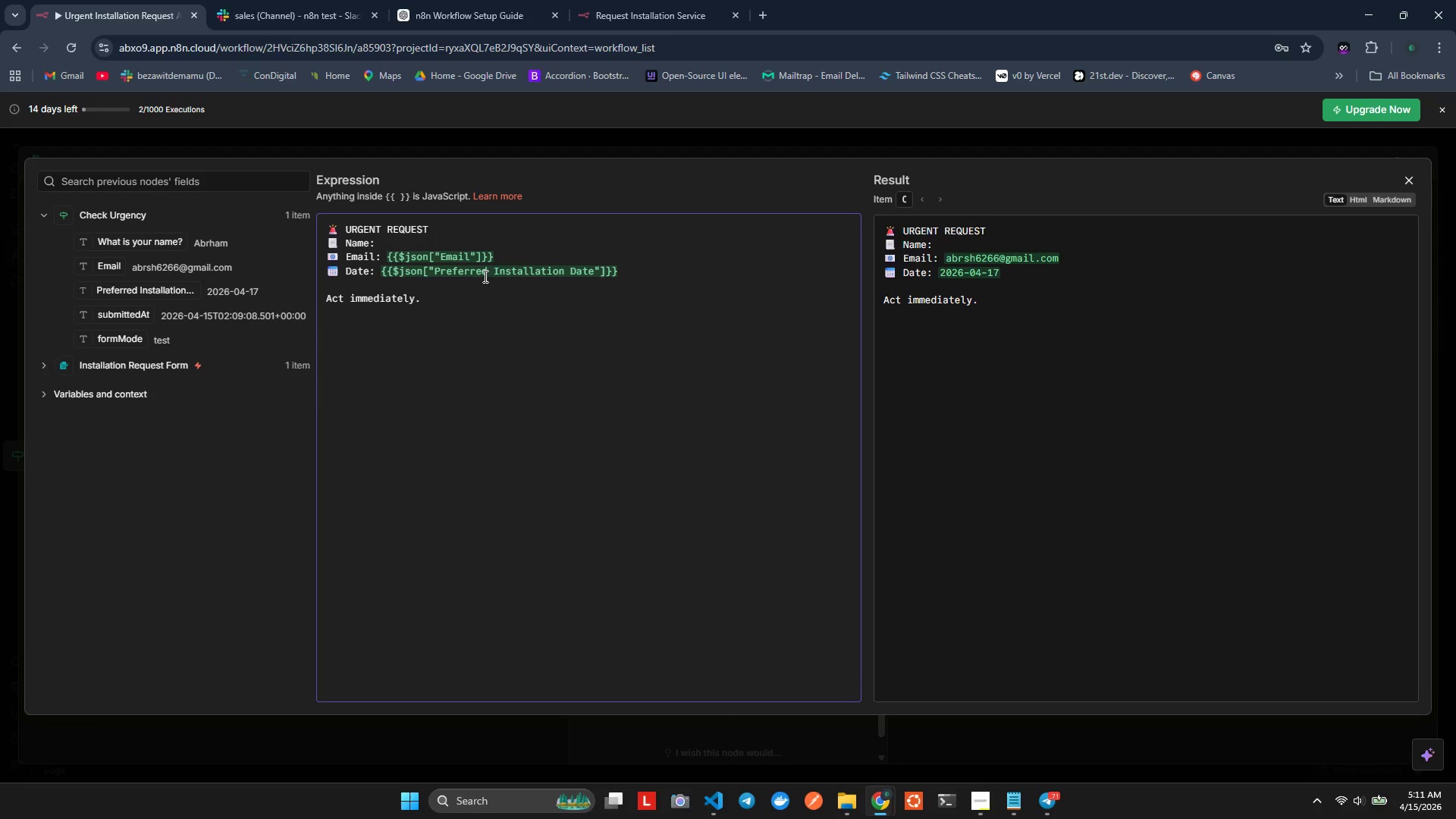 
left_click_drag(start_coordinate=[169, 246], to_coordinate=[436, 243])
 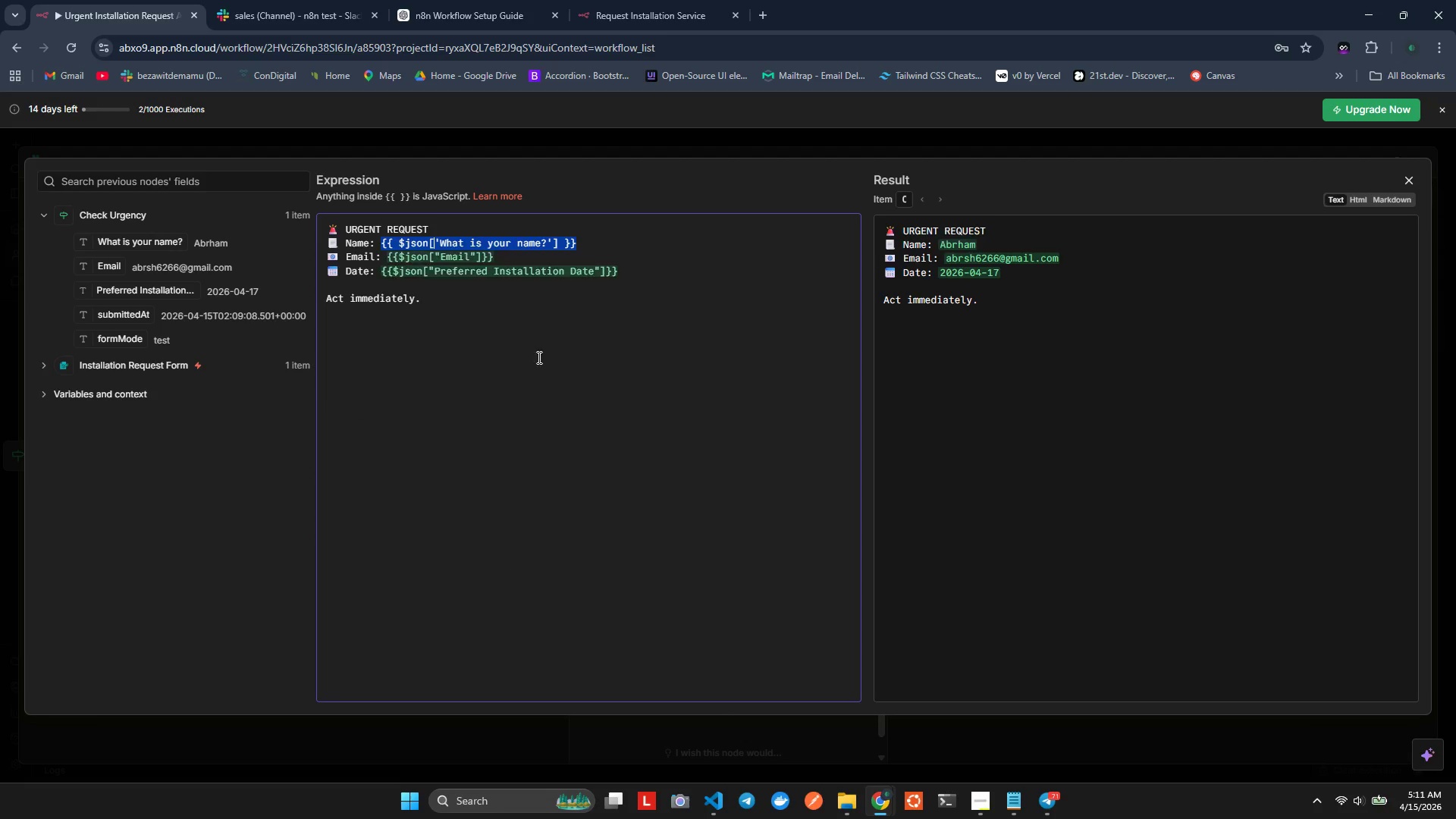 
left_click([542, 362])
 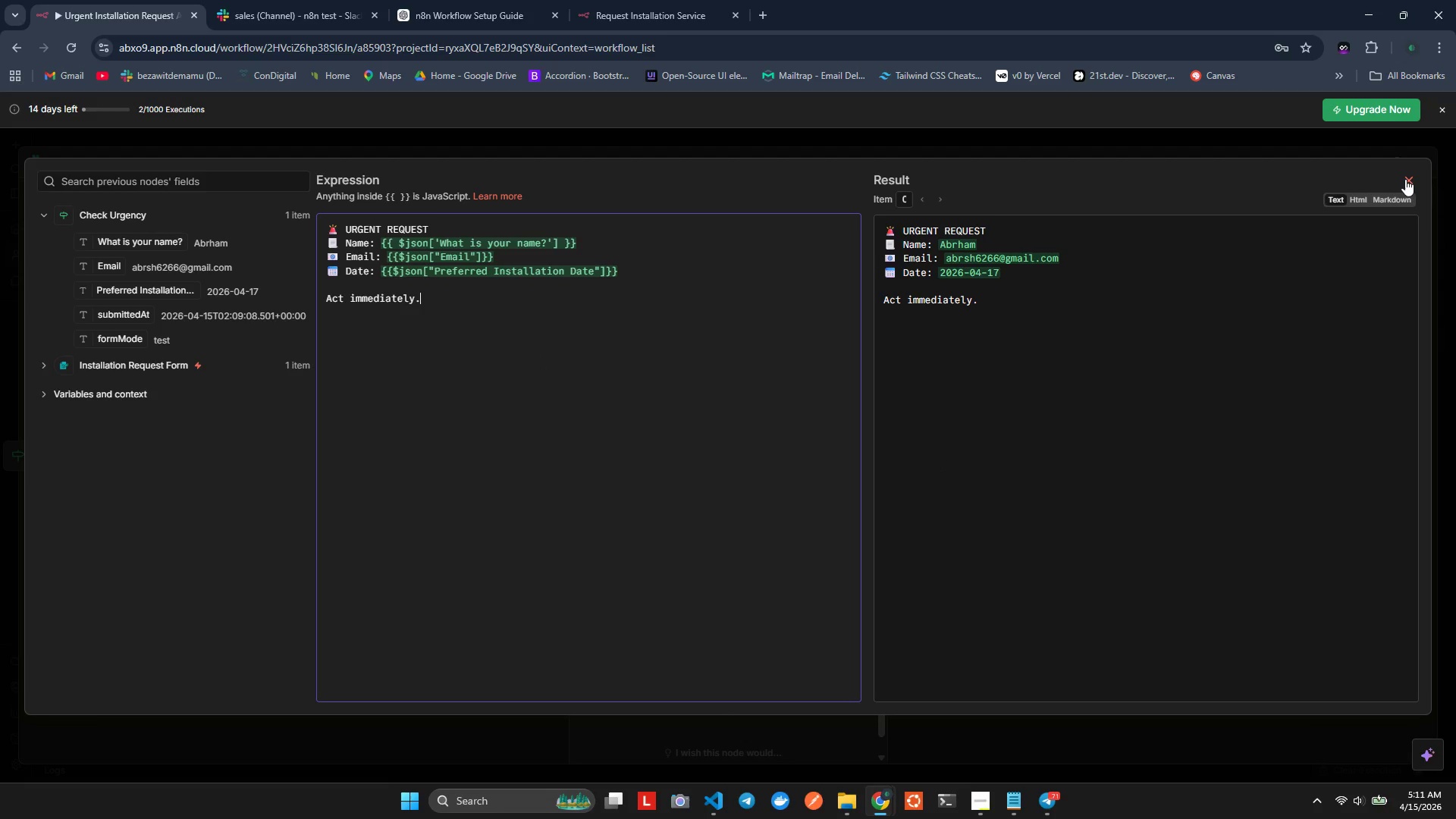 
wait(10.52)
 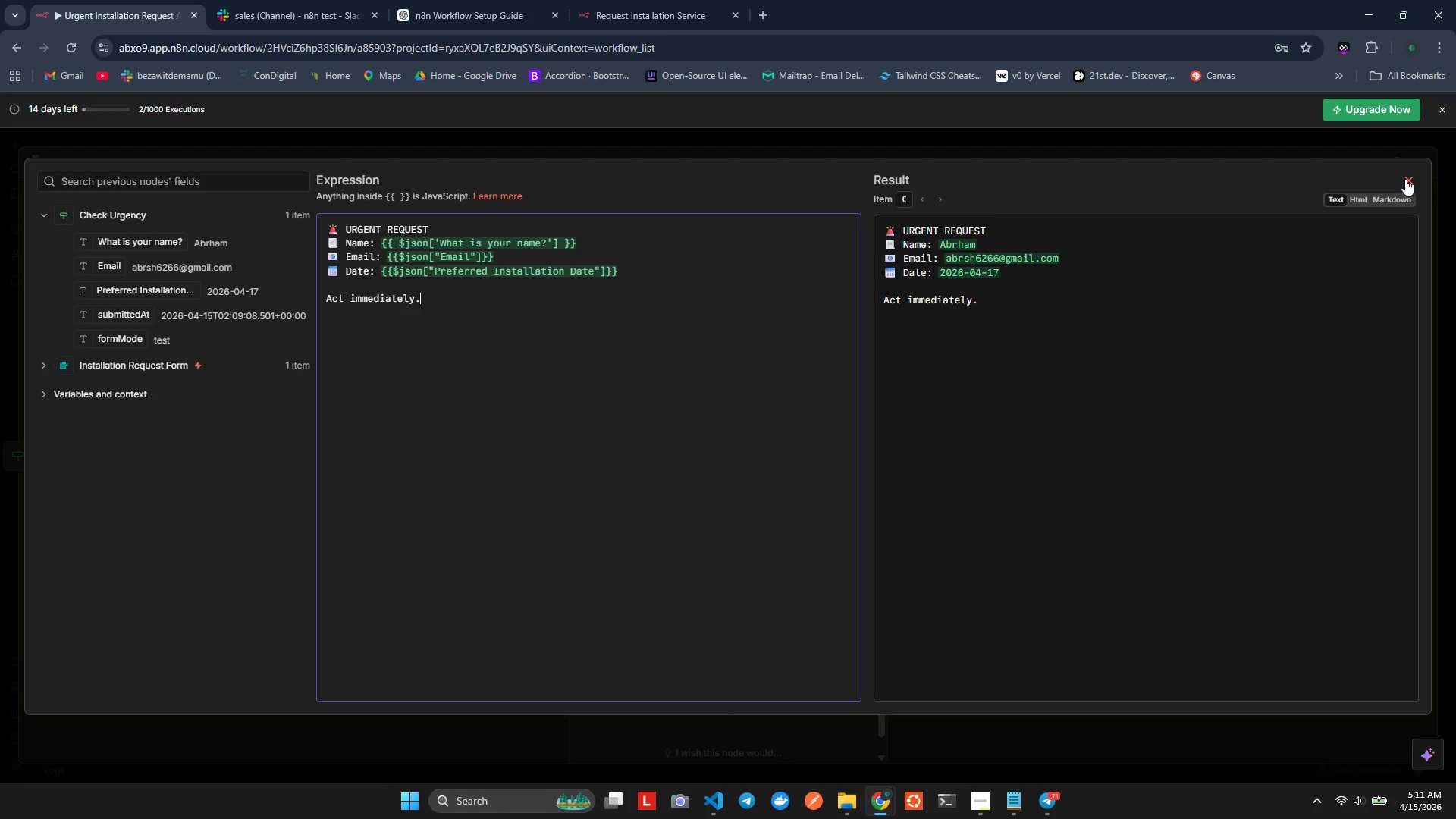 
left_click([1405, 179])
 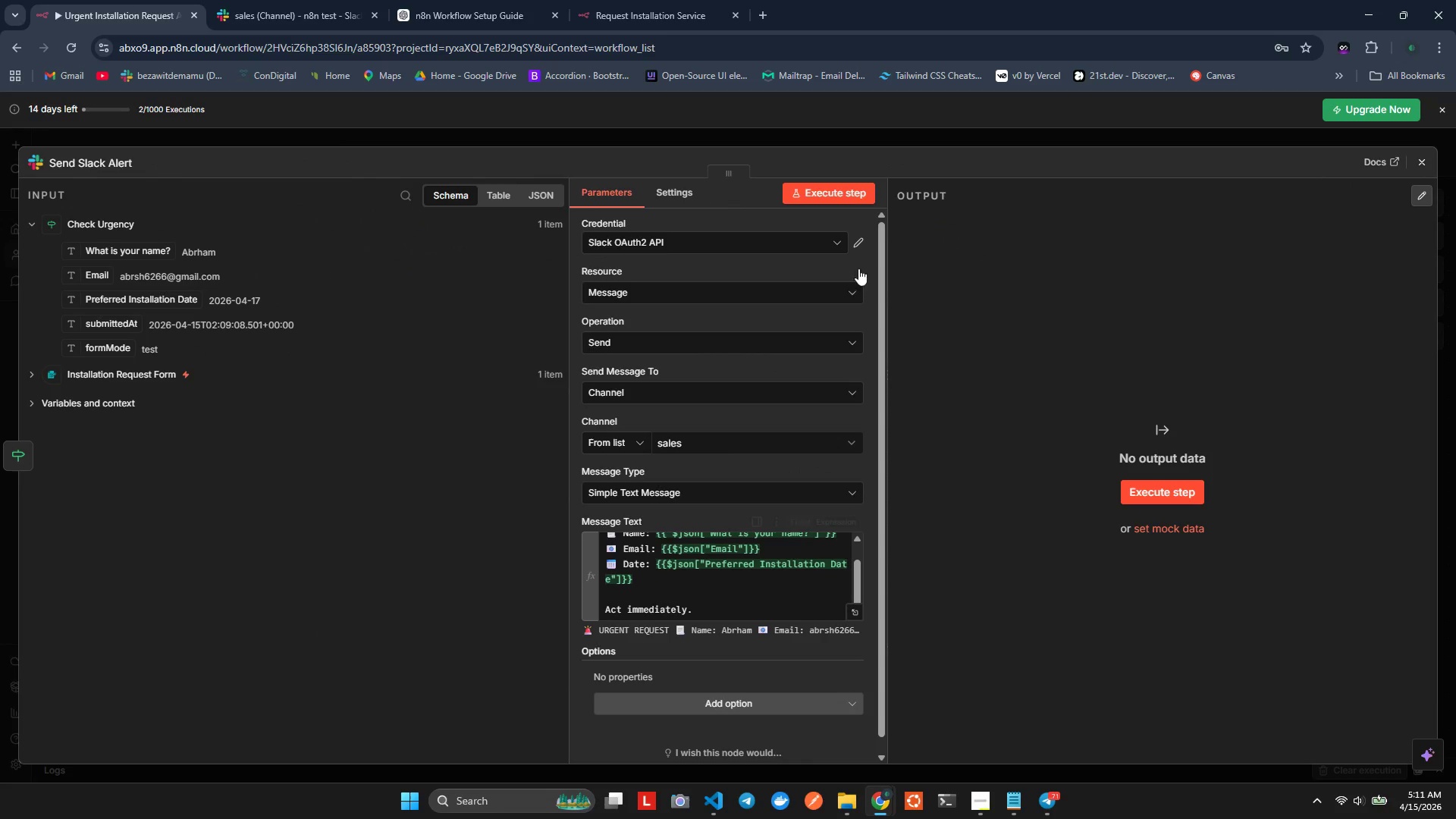 
left_click([826, 193])
 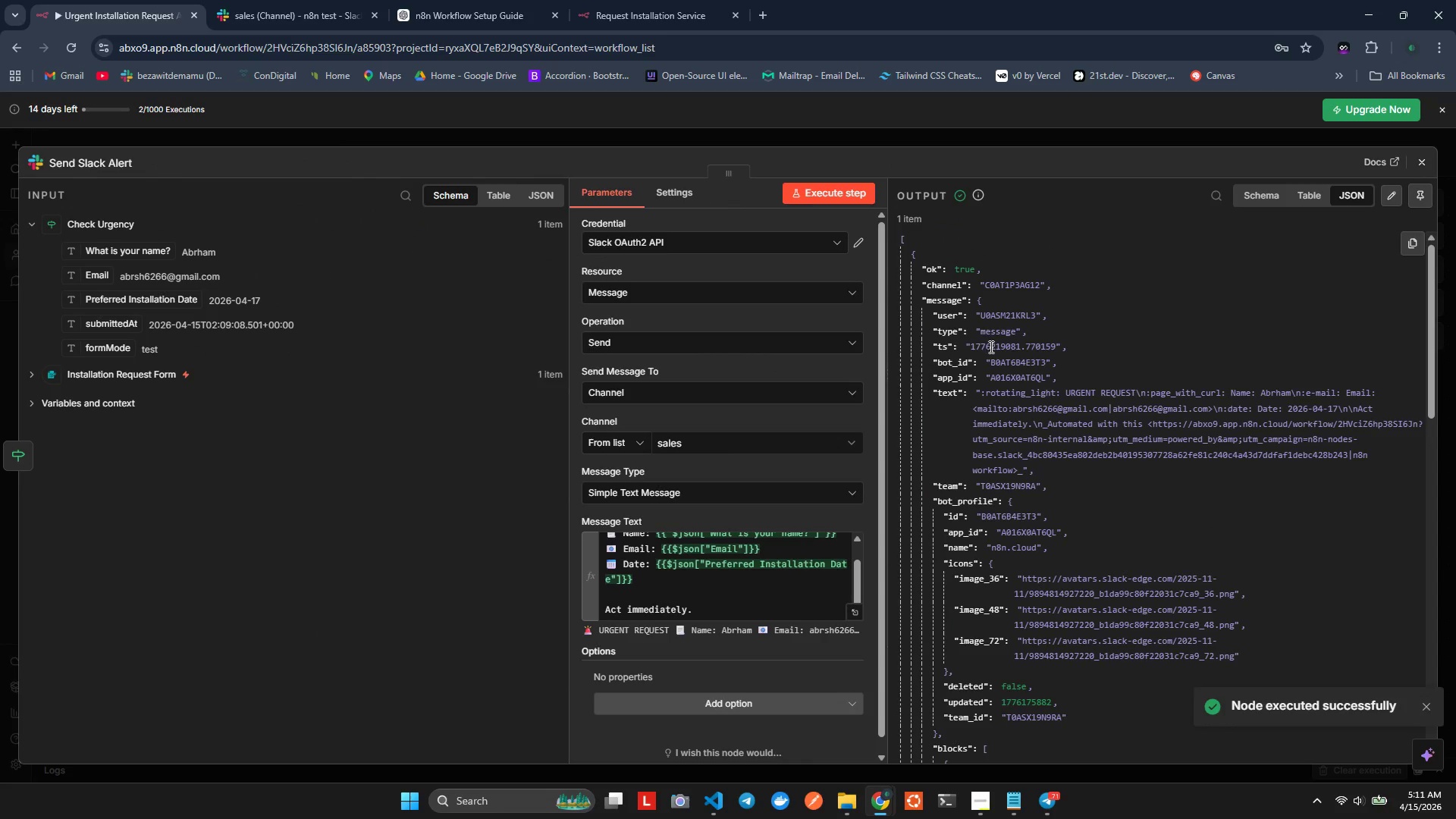 
scroll: coordinate [696, 598], scroll_direction: down, amount: 5.0
 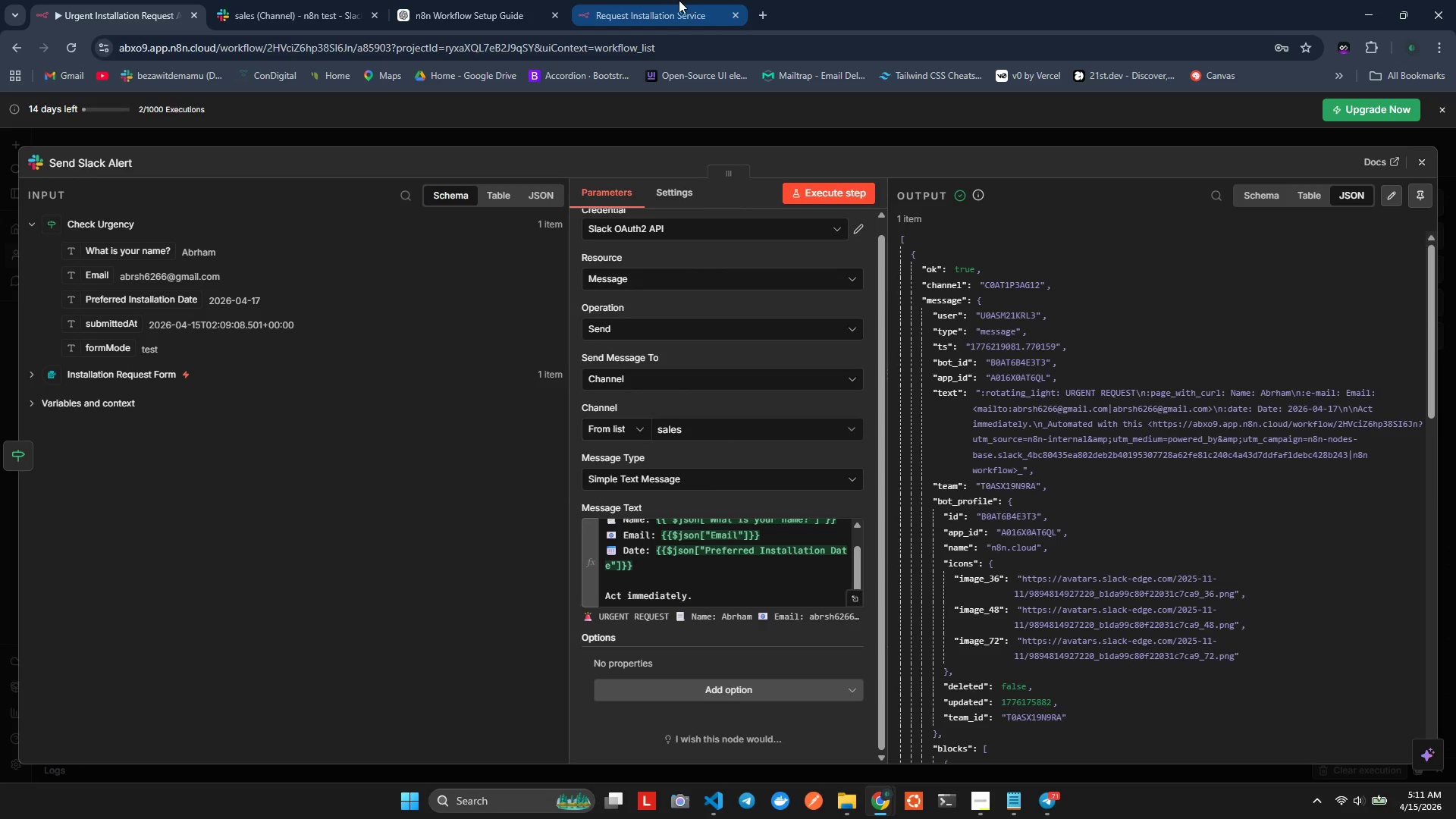 
left_click([247, 0])
 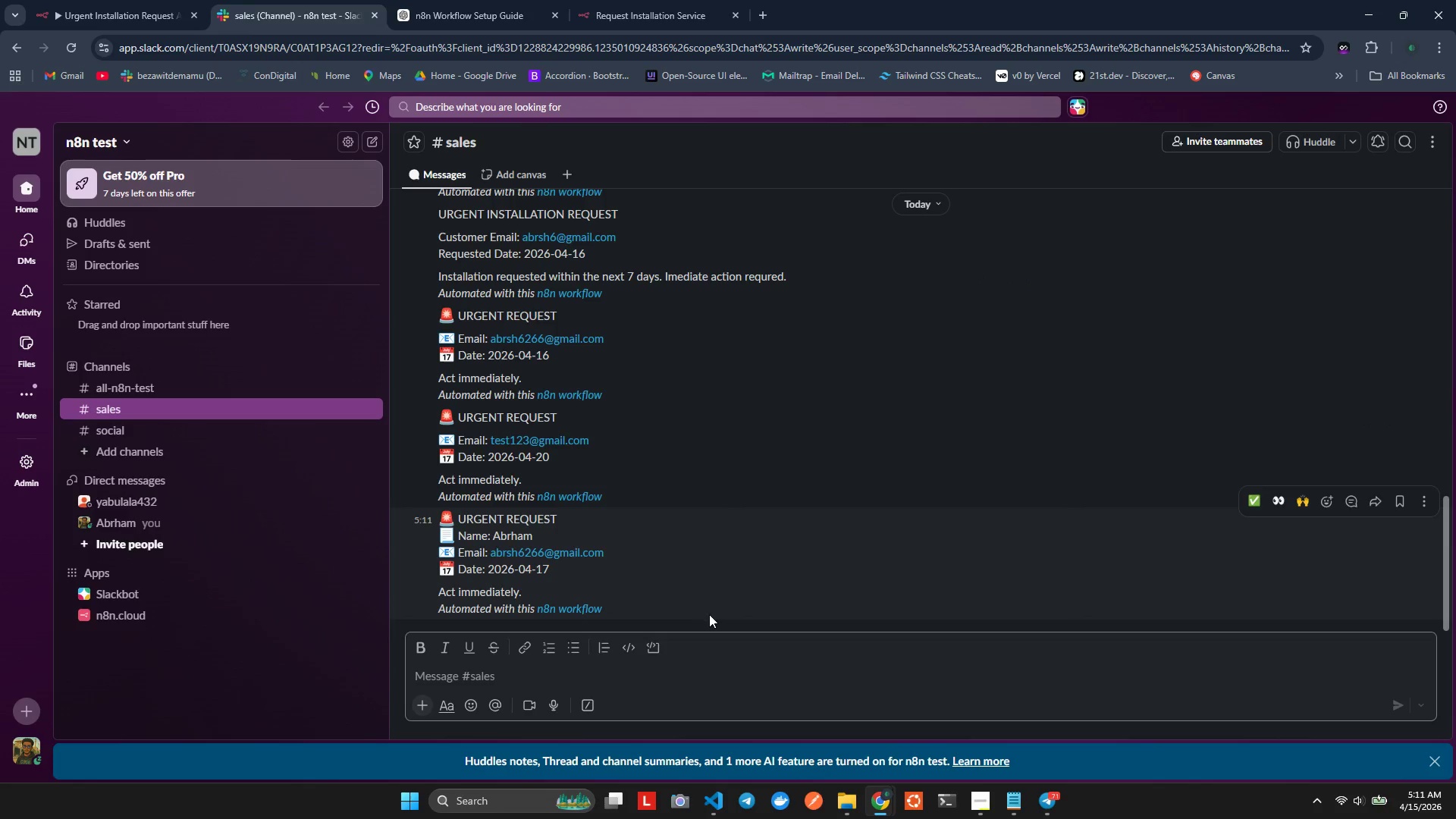 
scroll: coordinate [717, 611], scroll_direction: down, amount: 4.0
 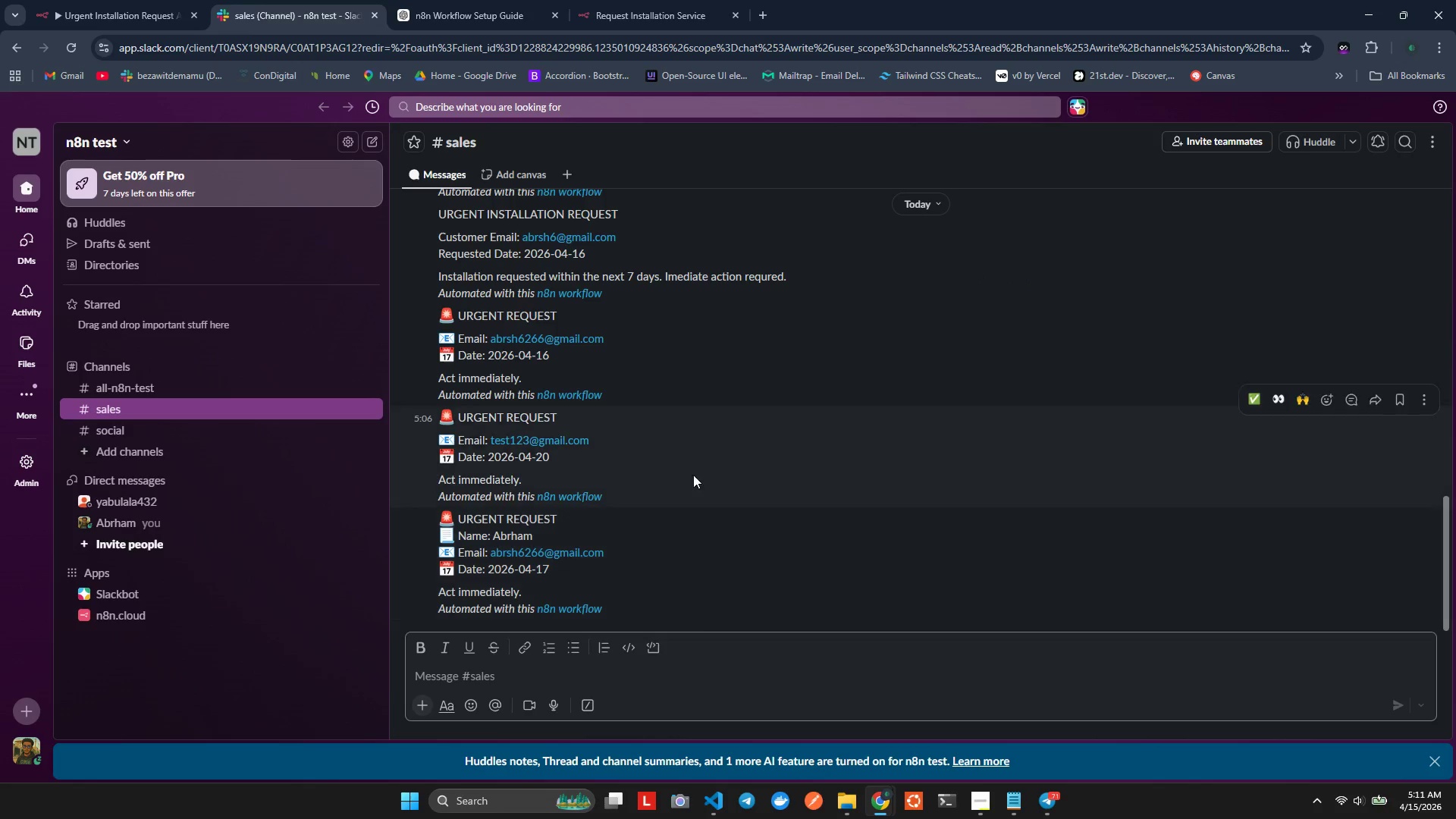 
left_click([144, 0])
 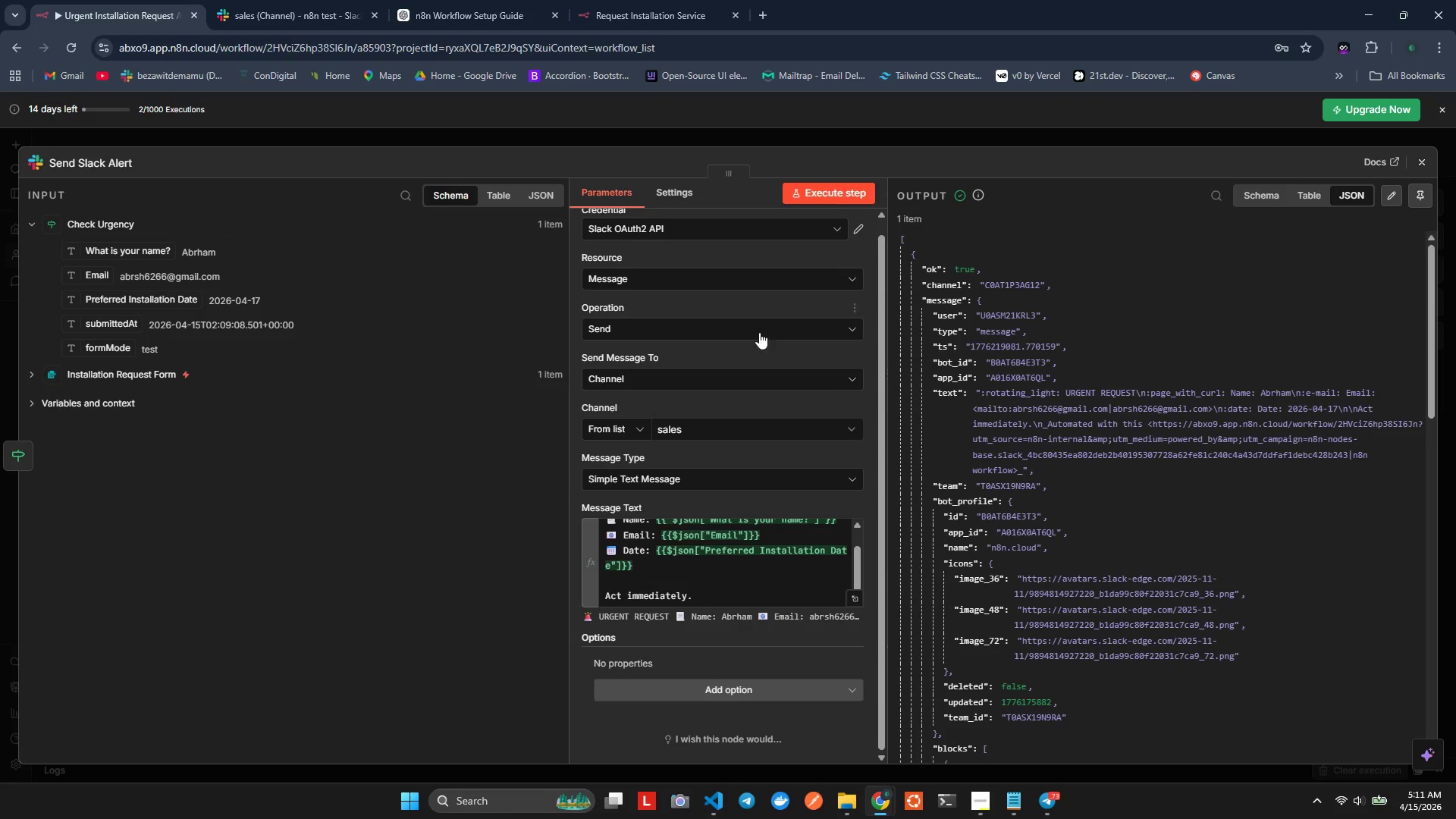 
scroll: coordinate [897, 395], scroll_direction: down, amount: 4.0
 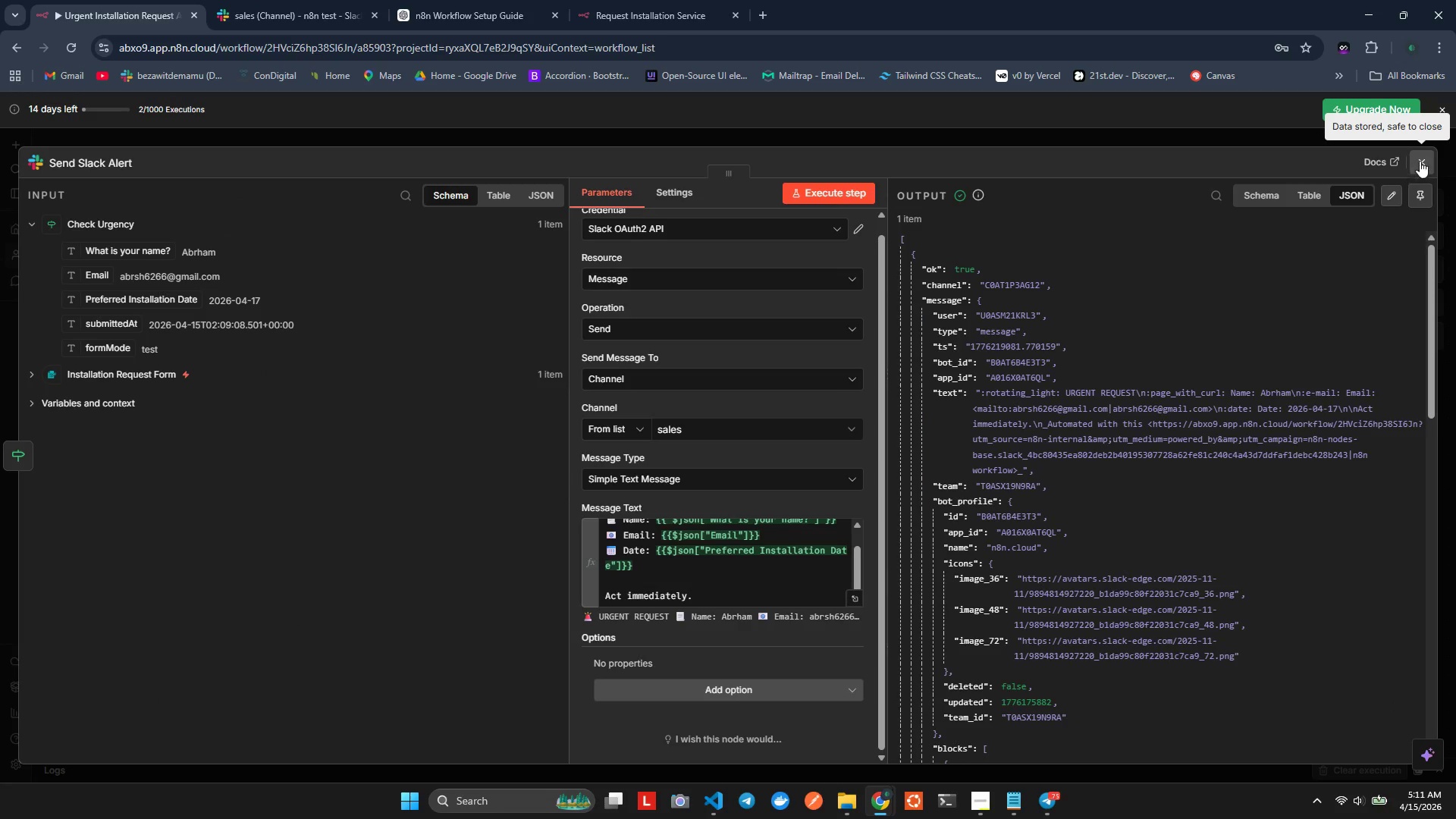 
left_click([1420, 161])
 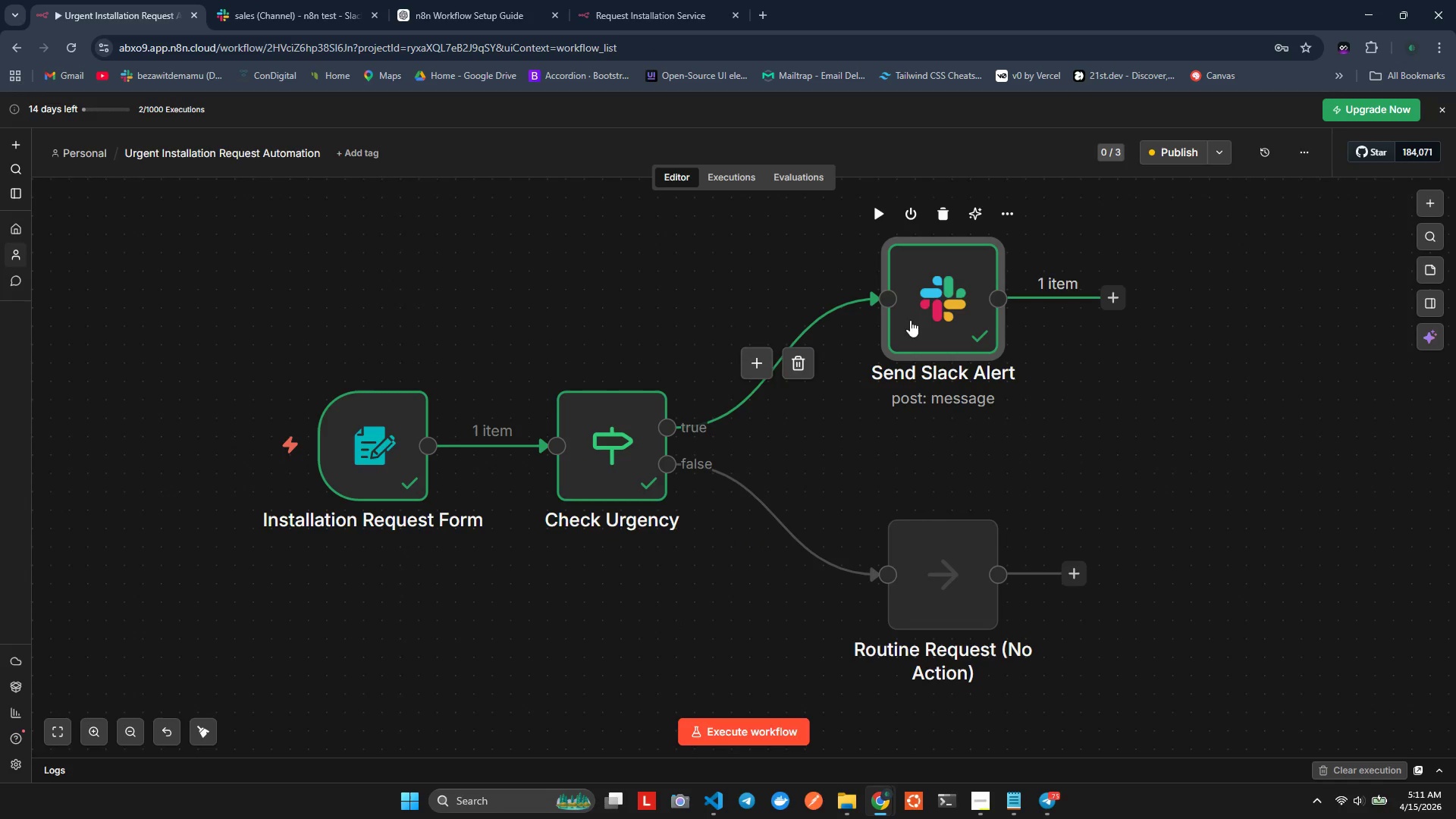 
key(Alt+AltLeft)
 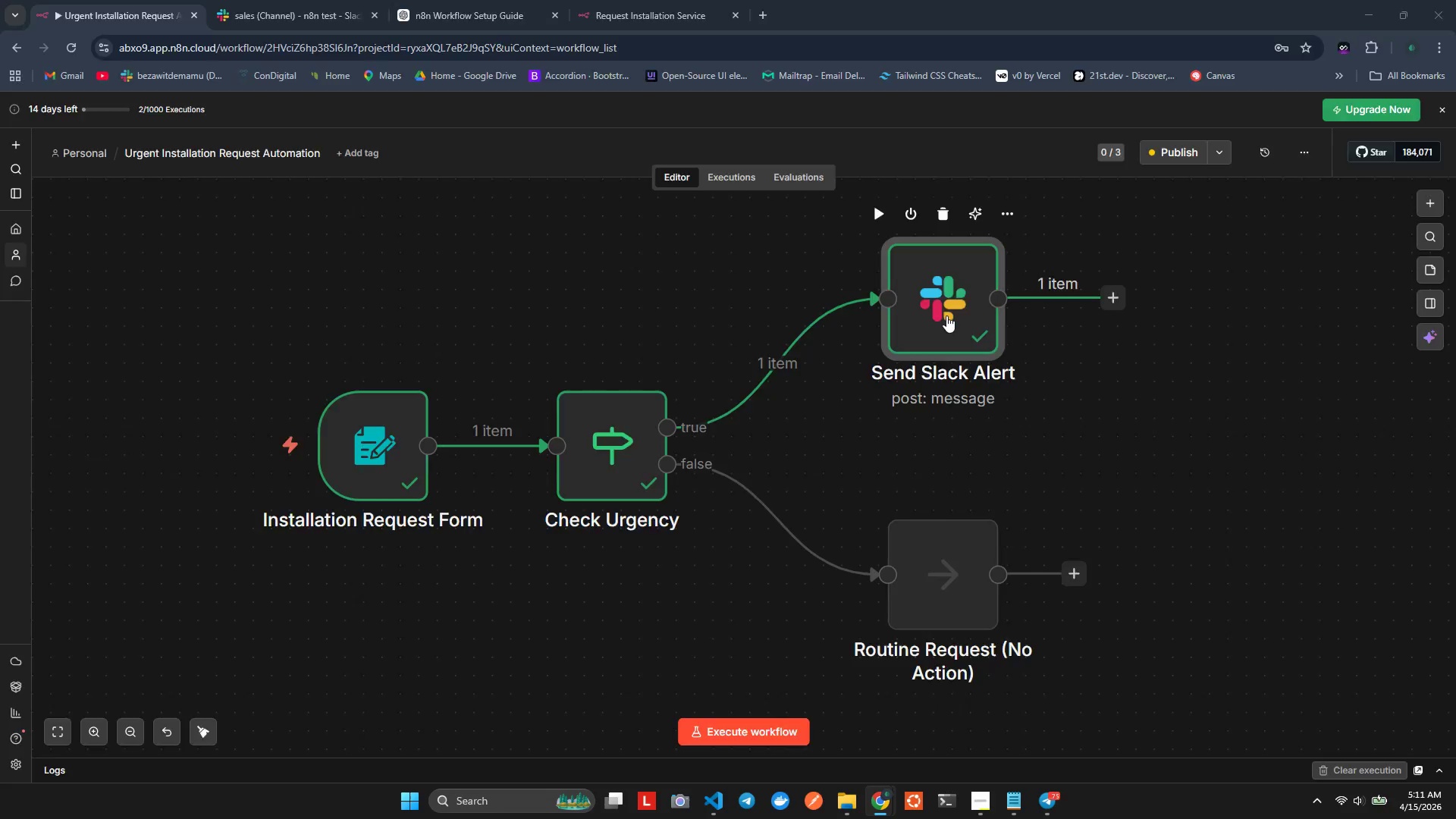 
key(Alt+Tab)